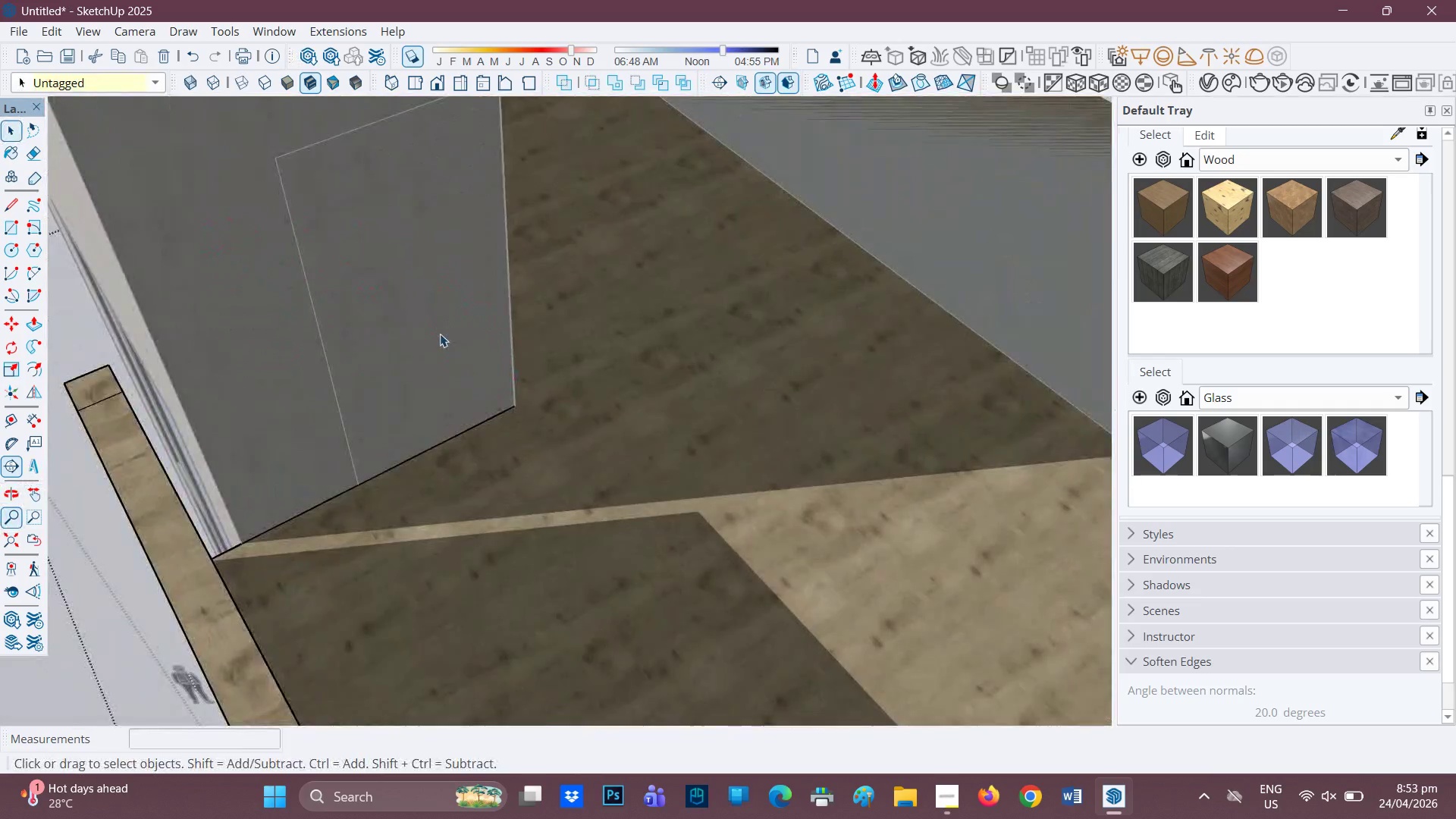 
scroll: coordinate [447, 297], scroll_direction: up, amount: 8.0
 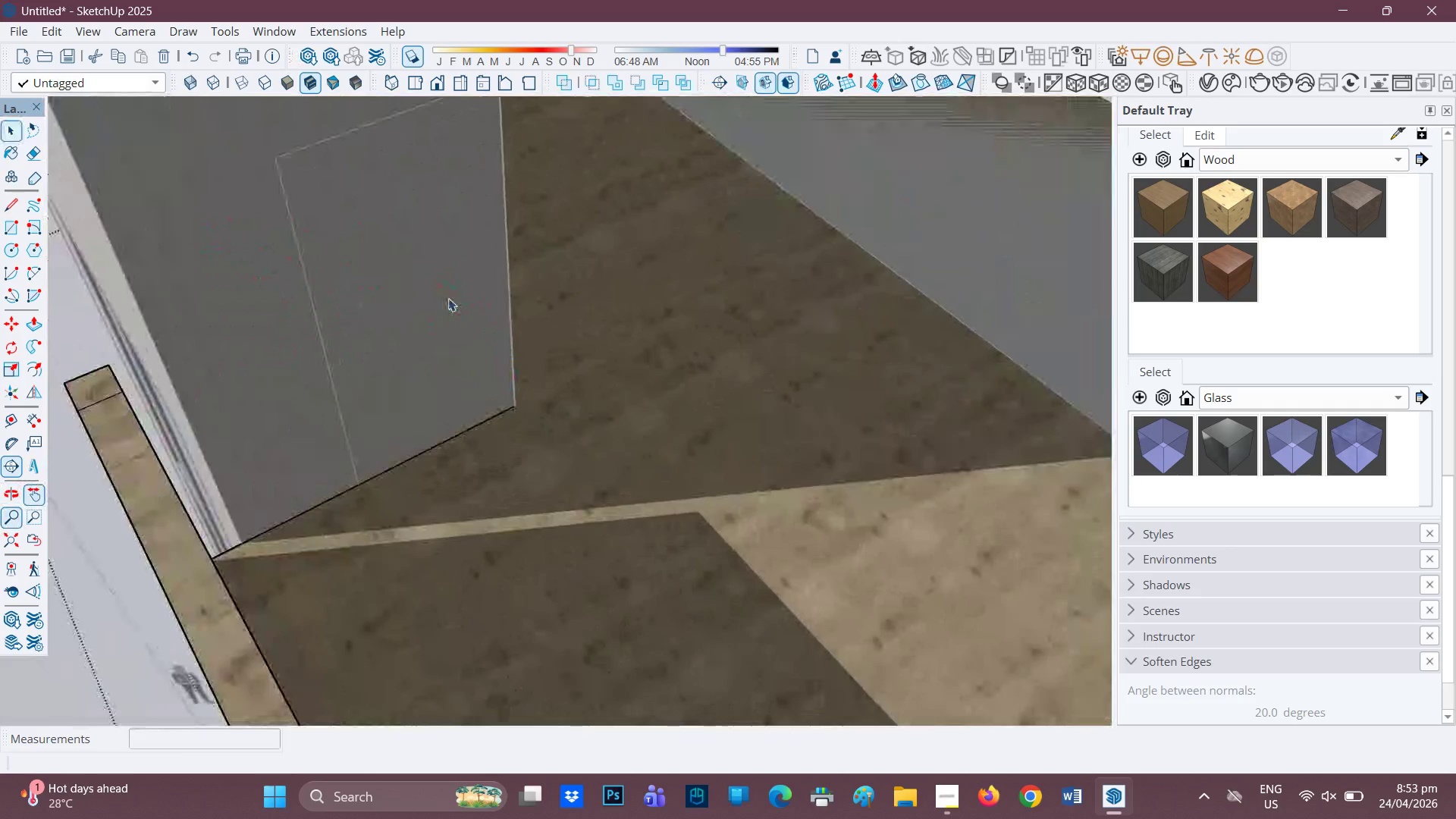 
scroll: coordinate [453, 327], scroll_direction: down, amount: 14.0
 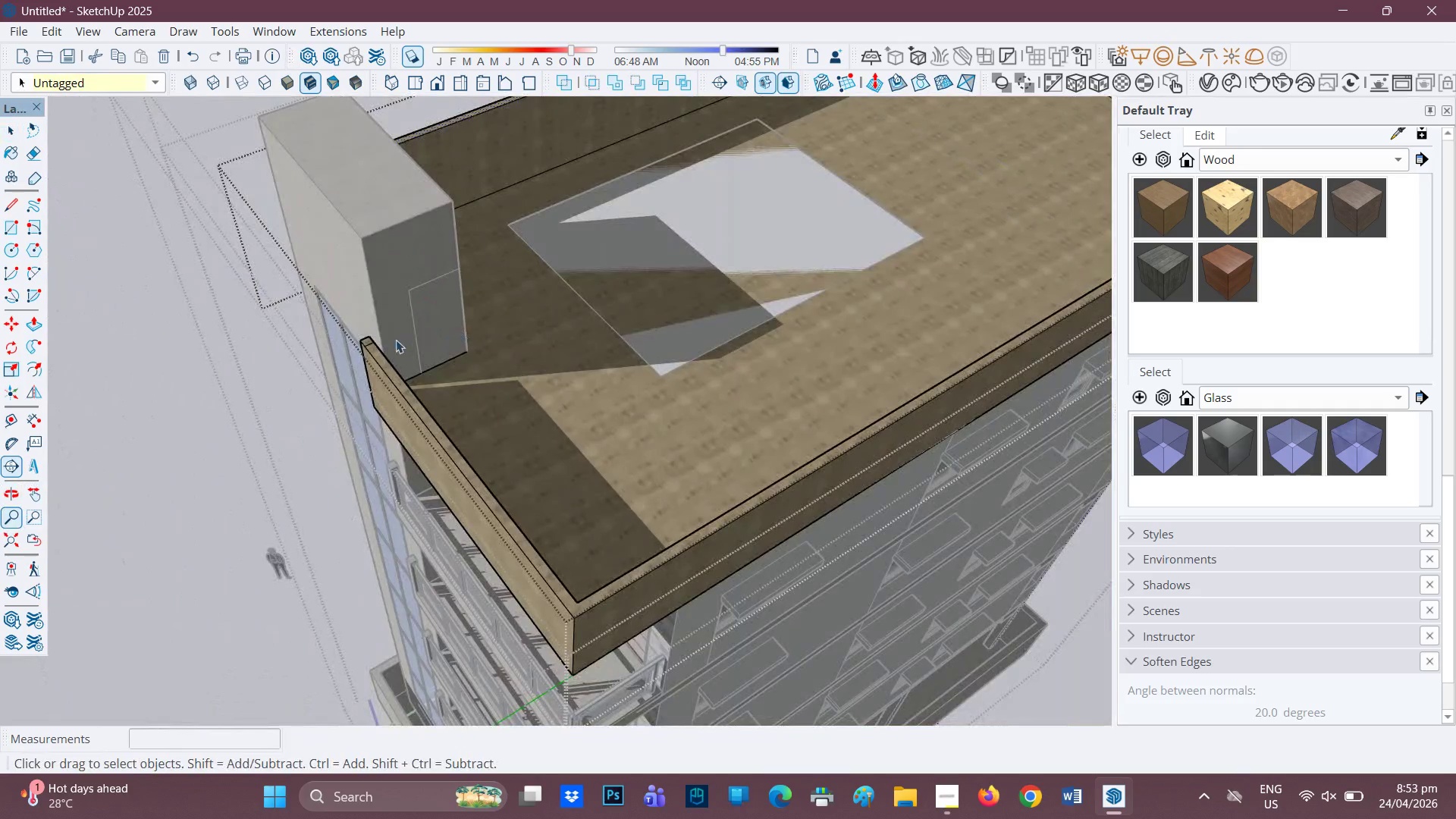 
key(Space)
 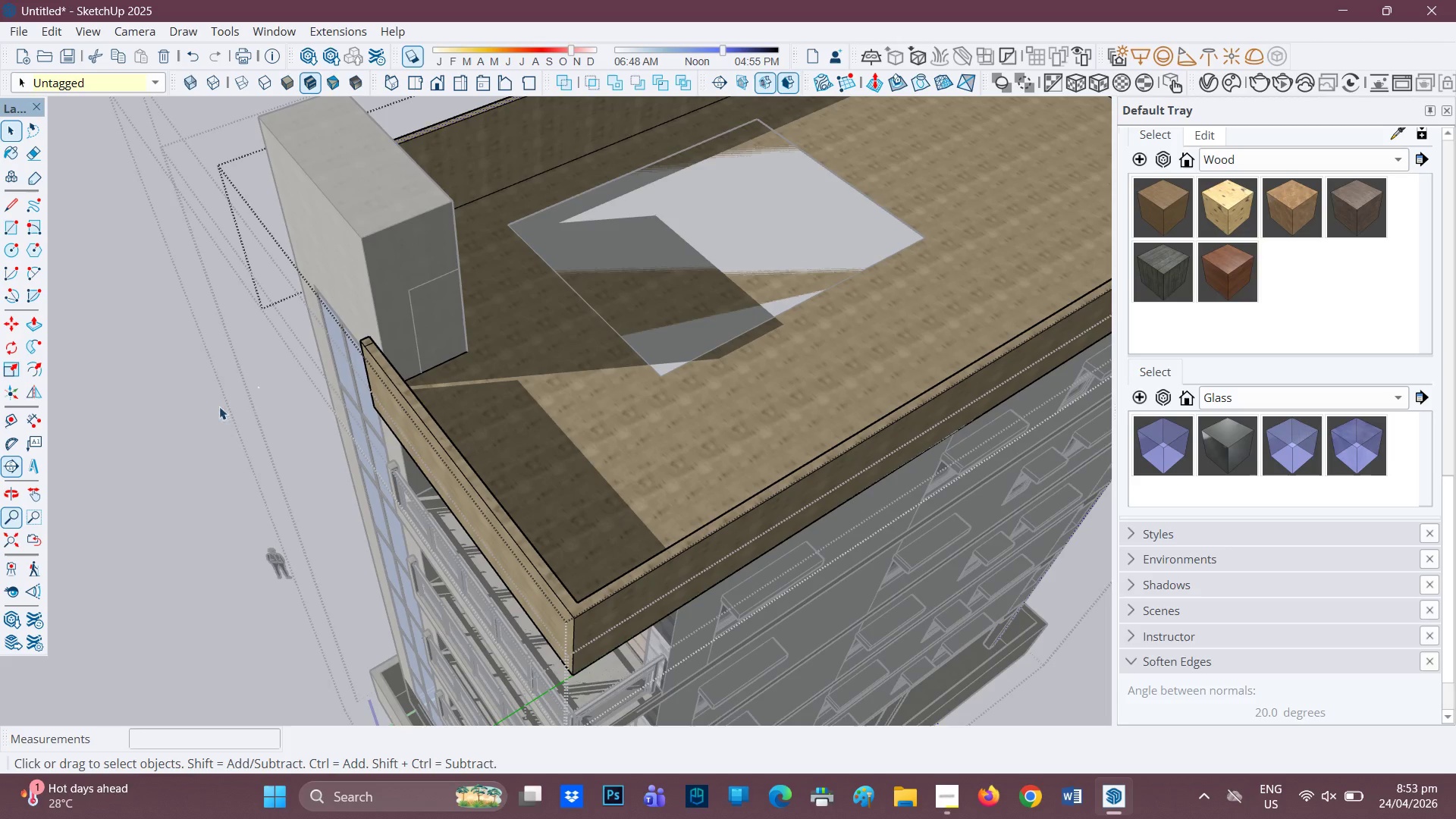 
left_click([219, 406])
 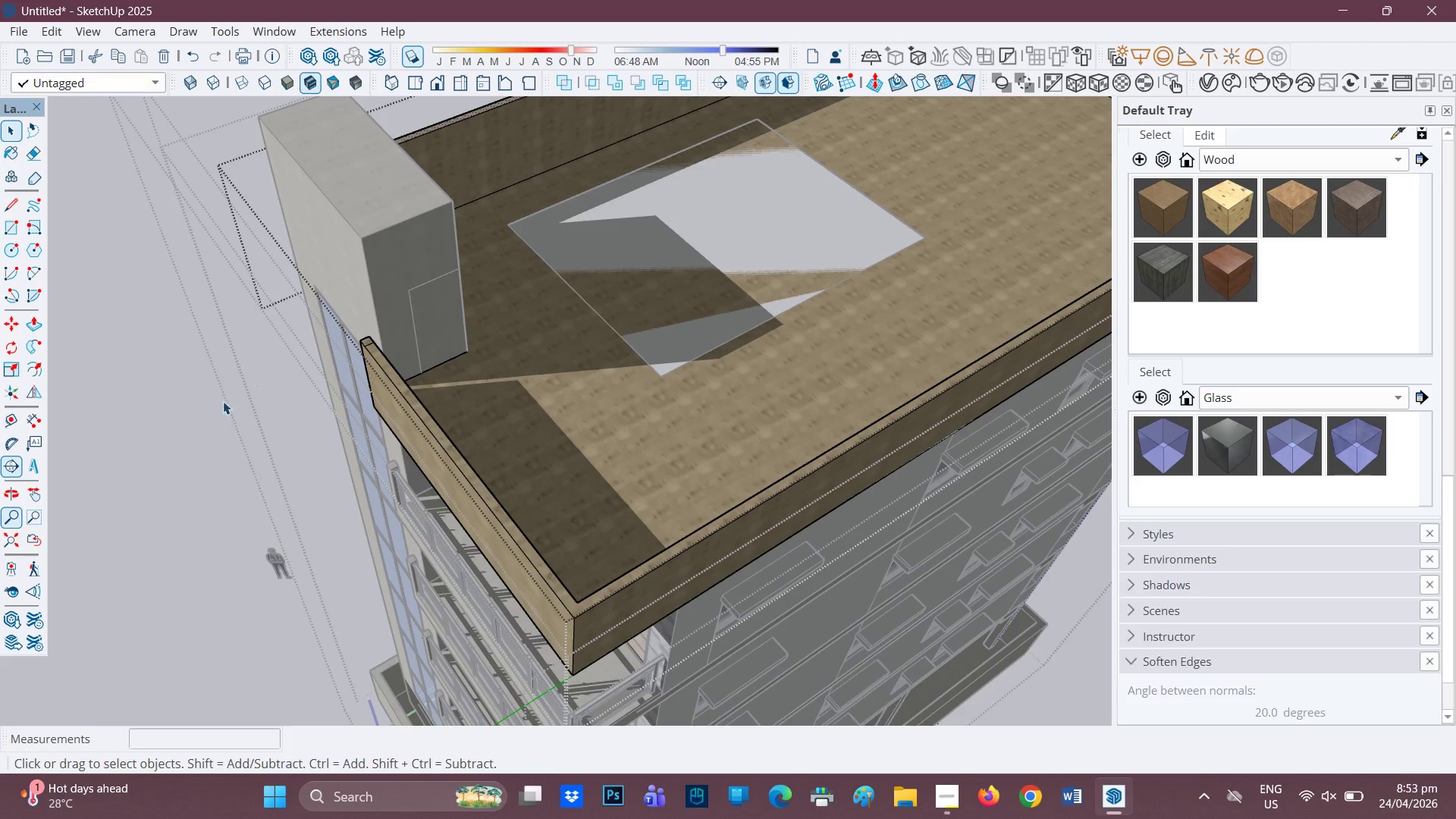 
left_click([228, 389])
 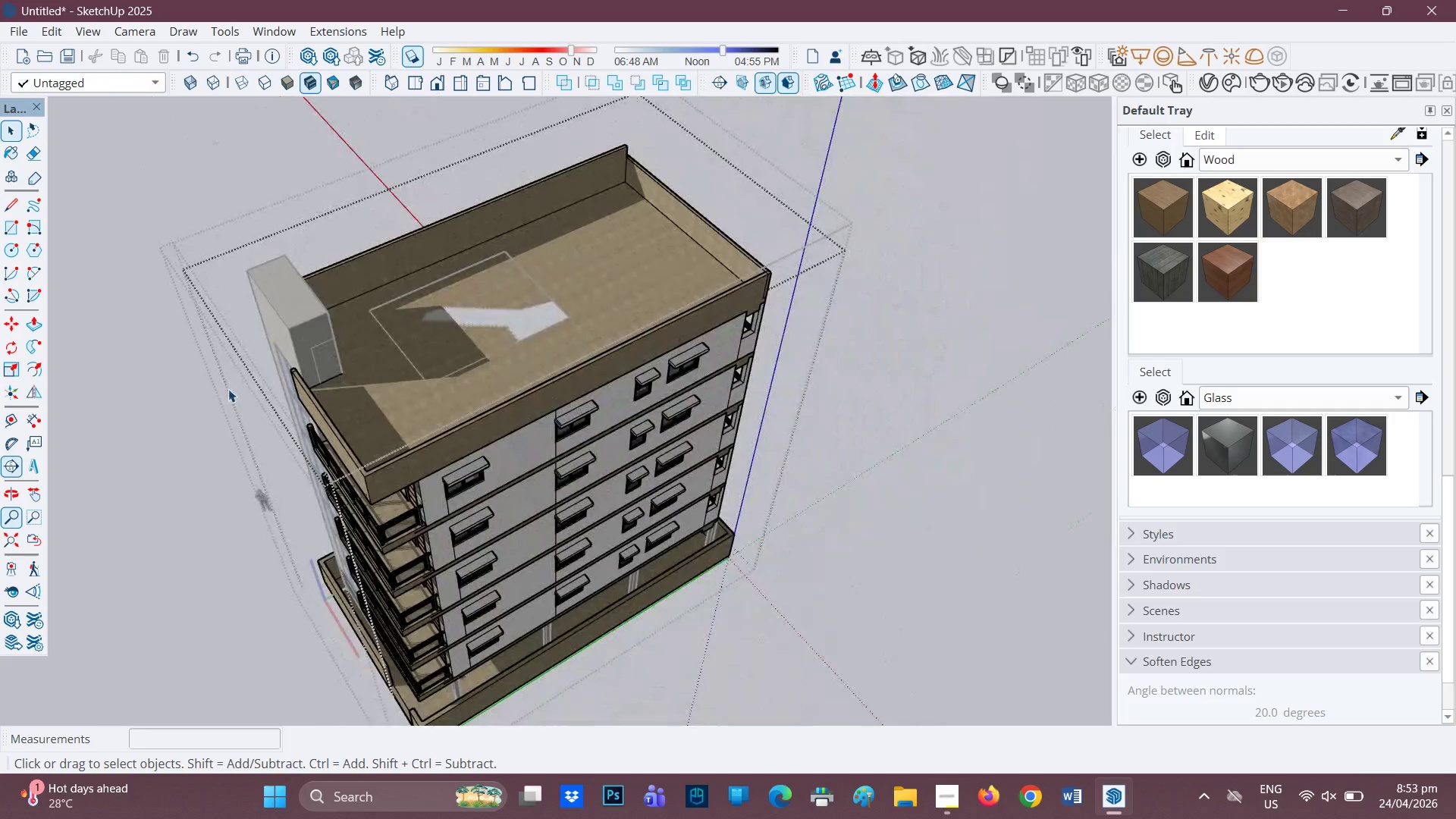 
scroll: coordinate [240, 390], scroll_direction: down, amount: 16.0
 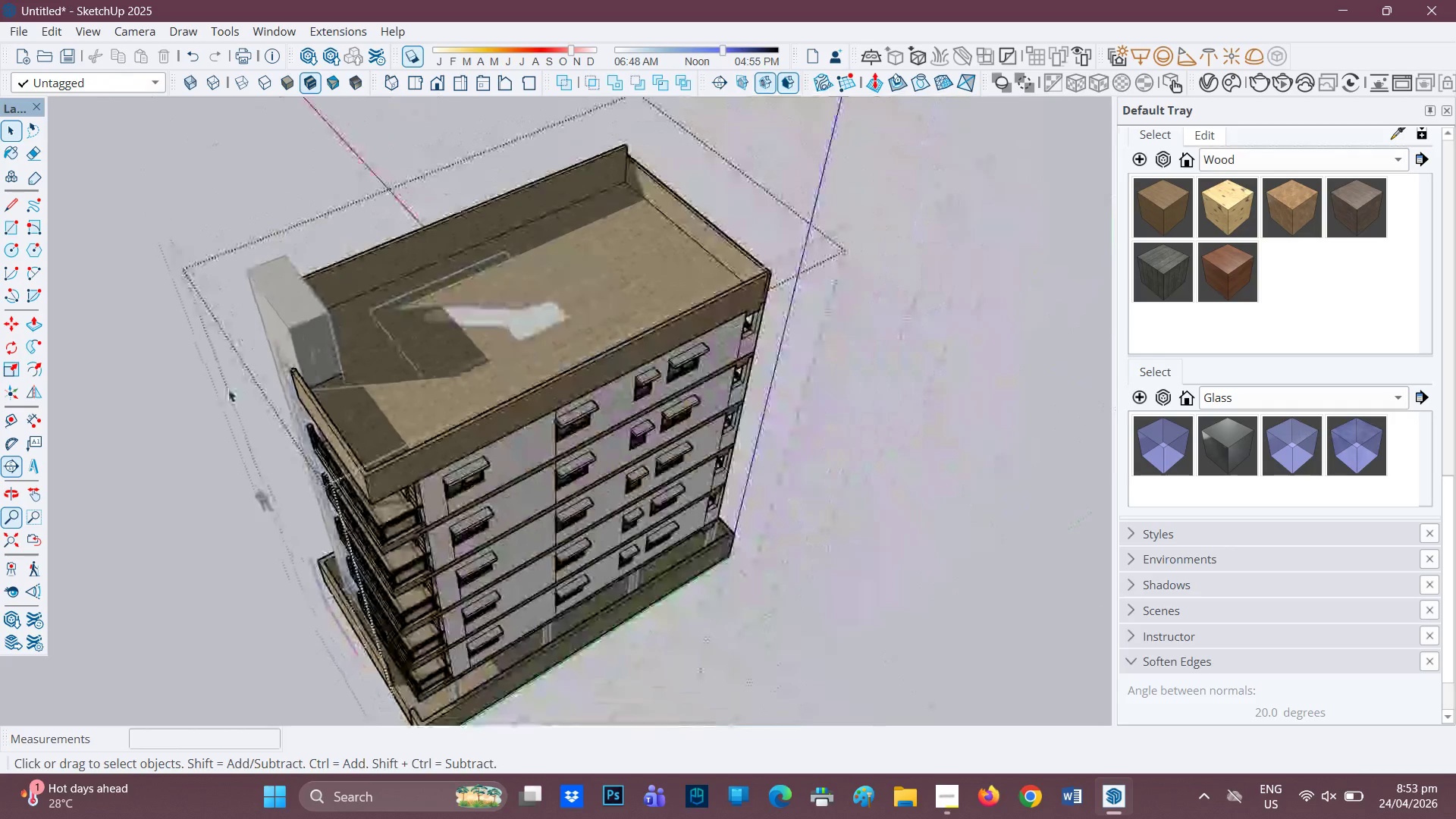 
key(H)
 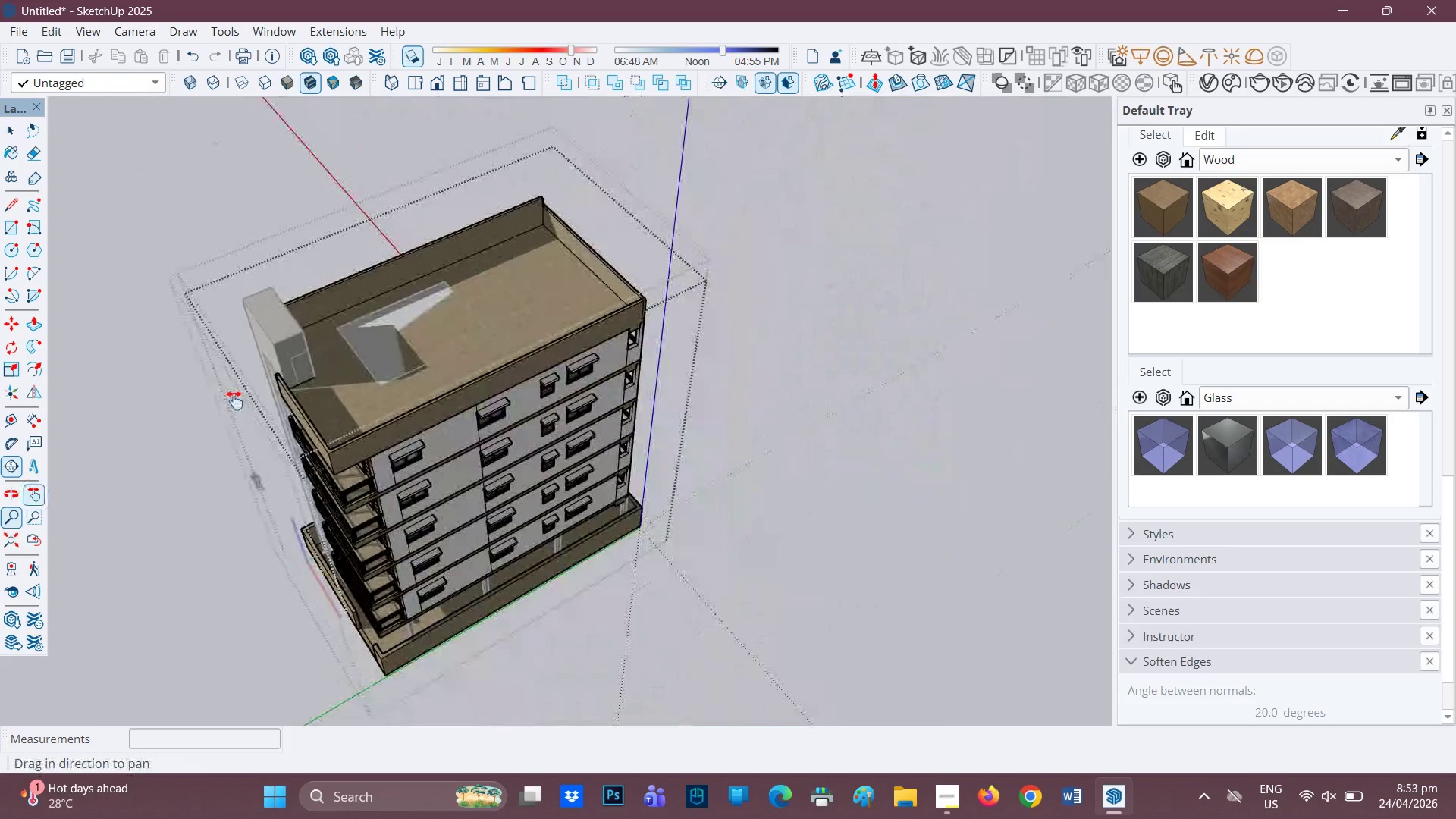 
scroll: coordinate [228, 389], scroll_direction: down, amount: 4.0
 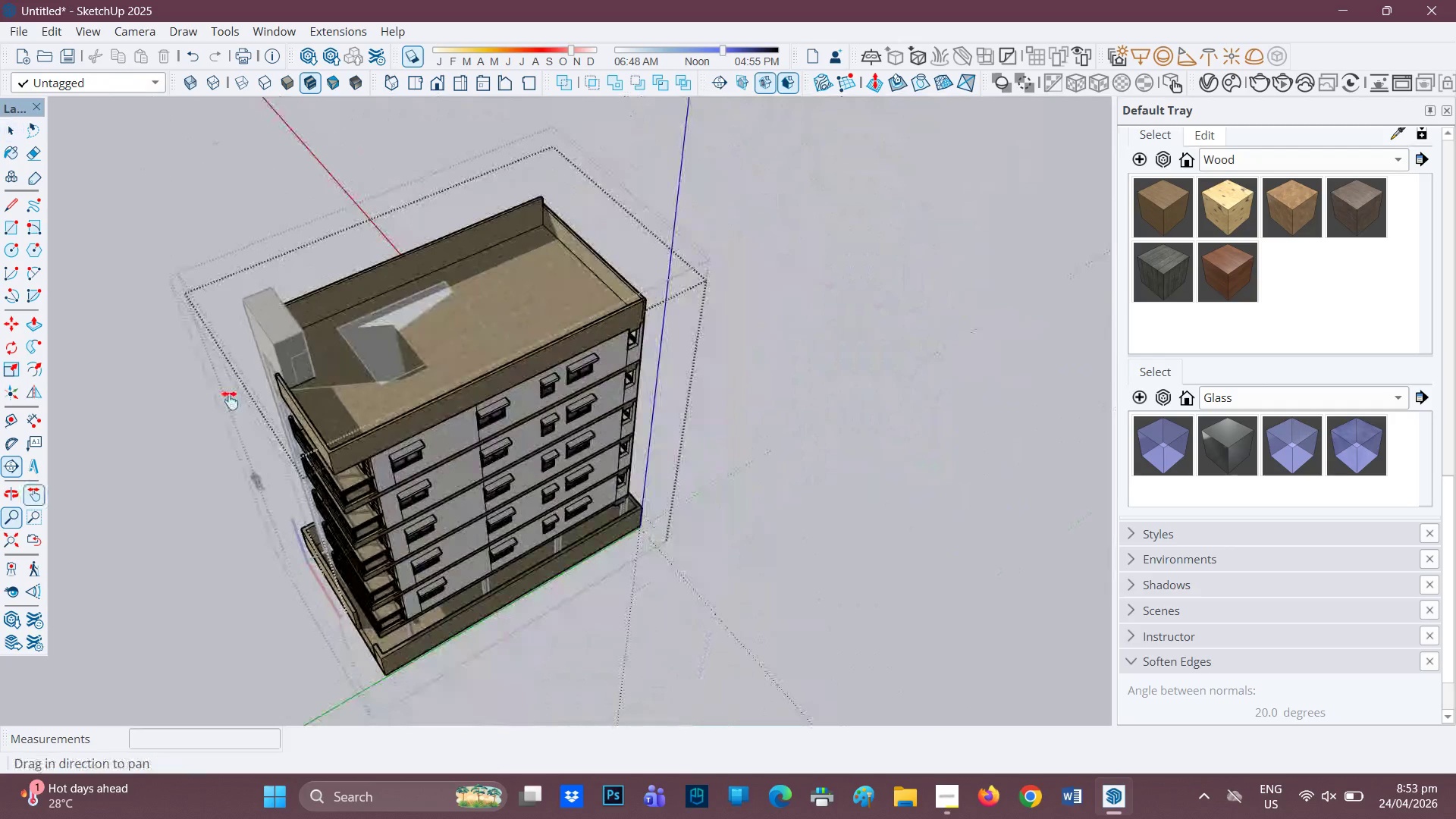 
left_click_drag(start_coordinate=[231, 400], to_coordinate=[403, 342])
 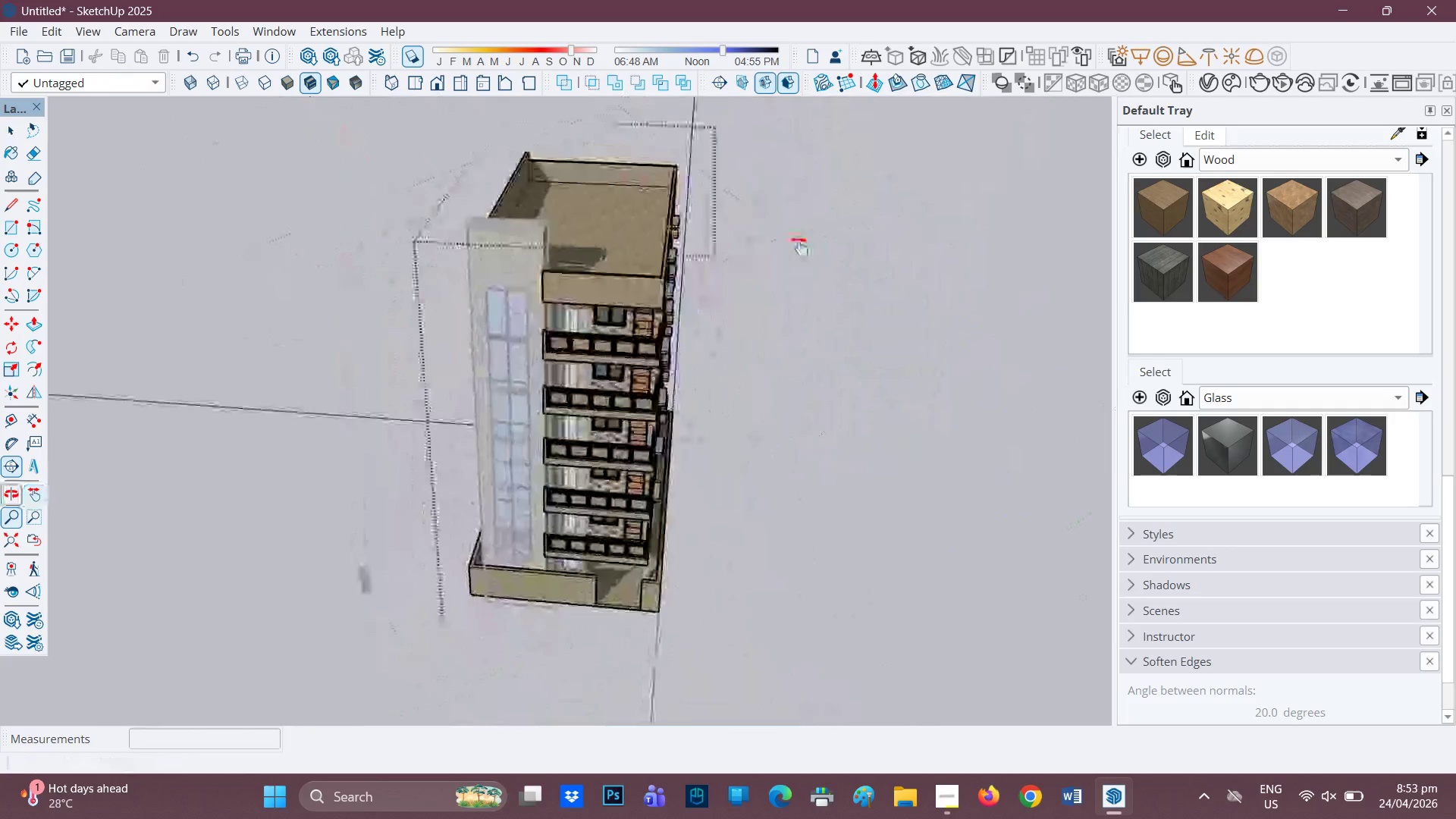 
scroll: coordinate [620, 287], scroll_direction: up, amount: 3.0
 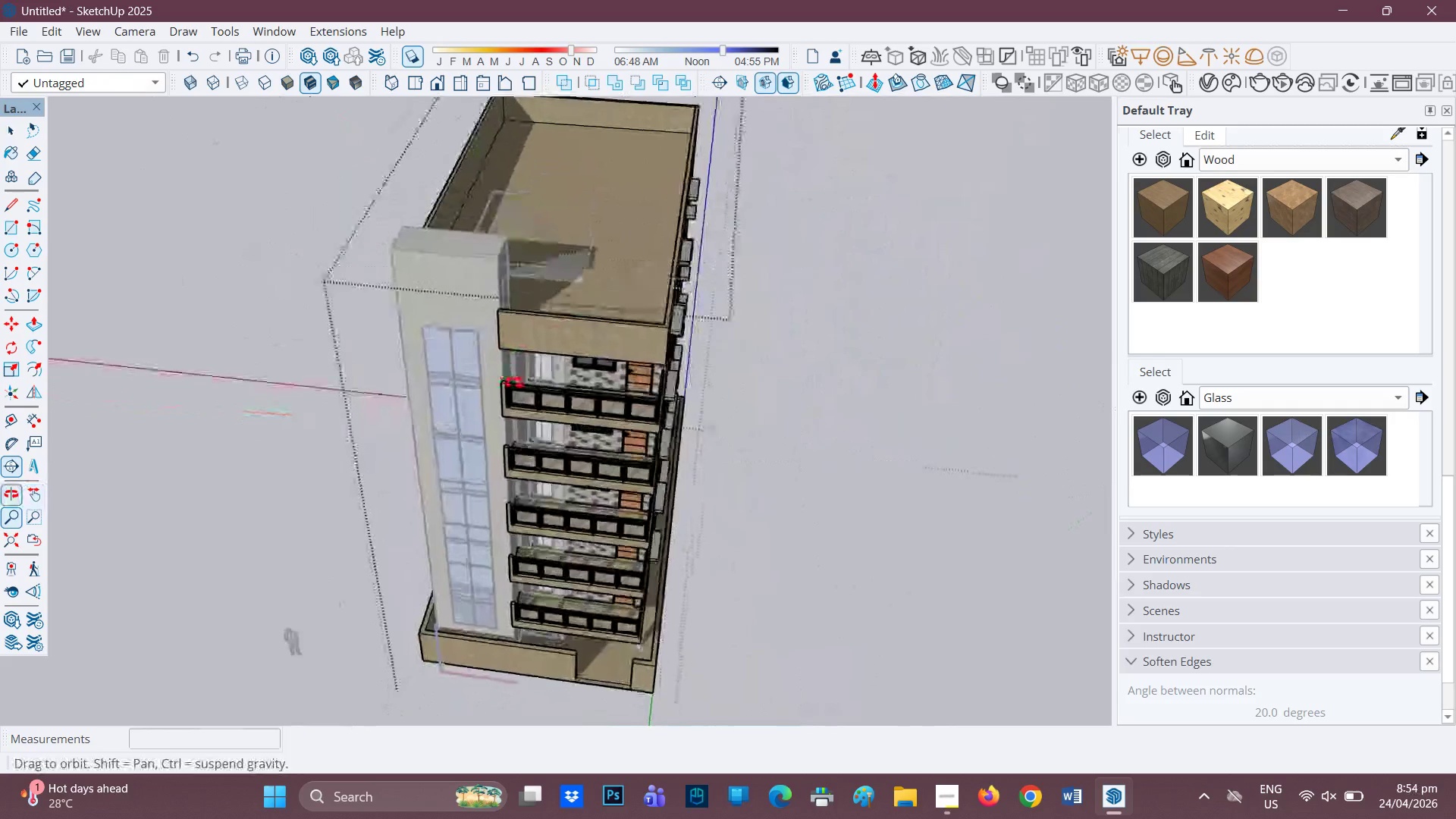 
key(Space)
 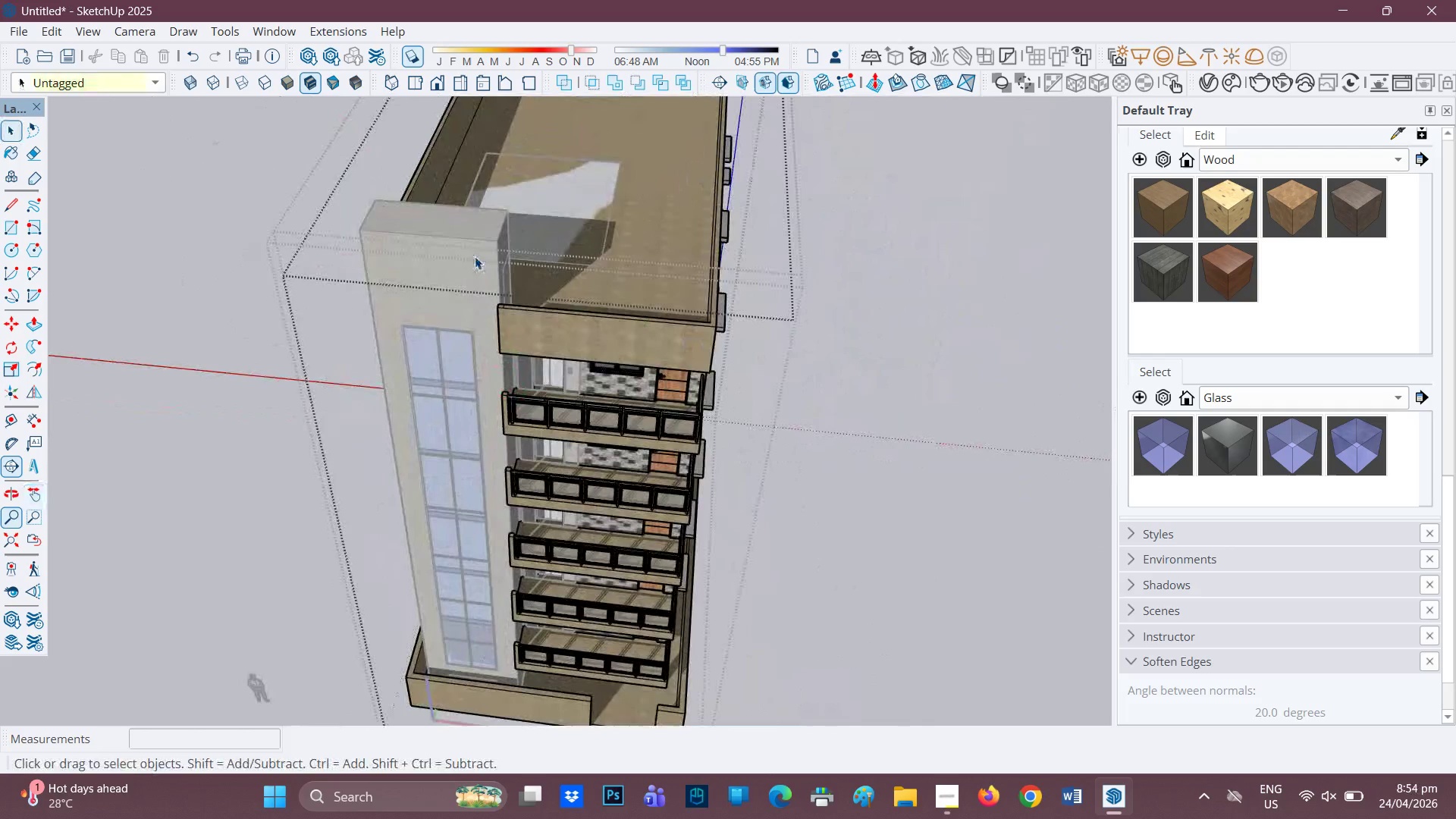 
left_click([475, 256])
 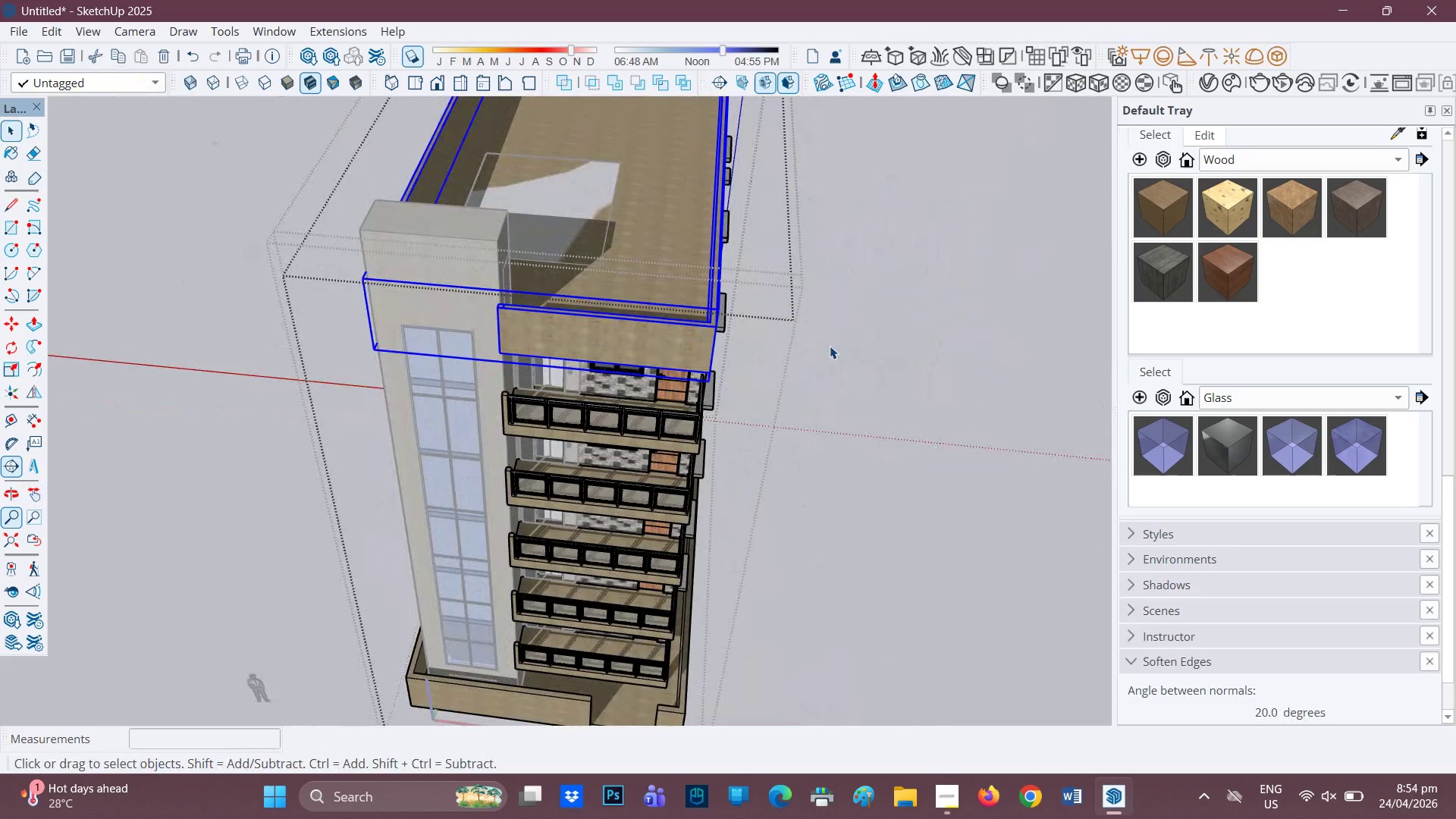 
scroll: coordinate [508, 377], scroll_direction: up, amount: 2.0
 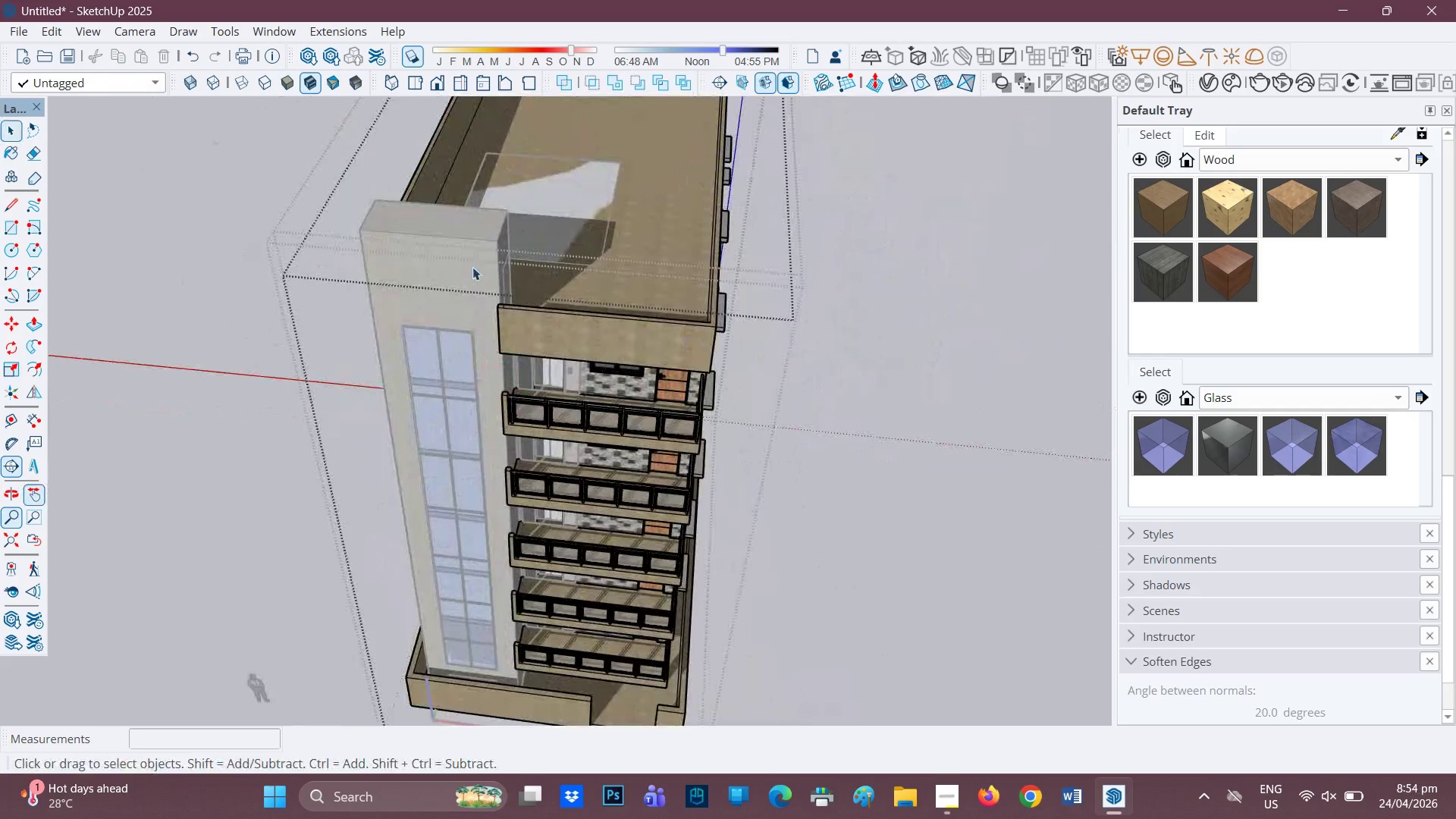 
double_click([829, 347])
 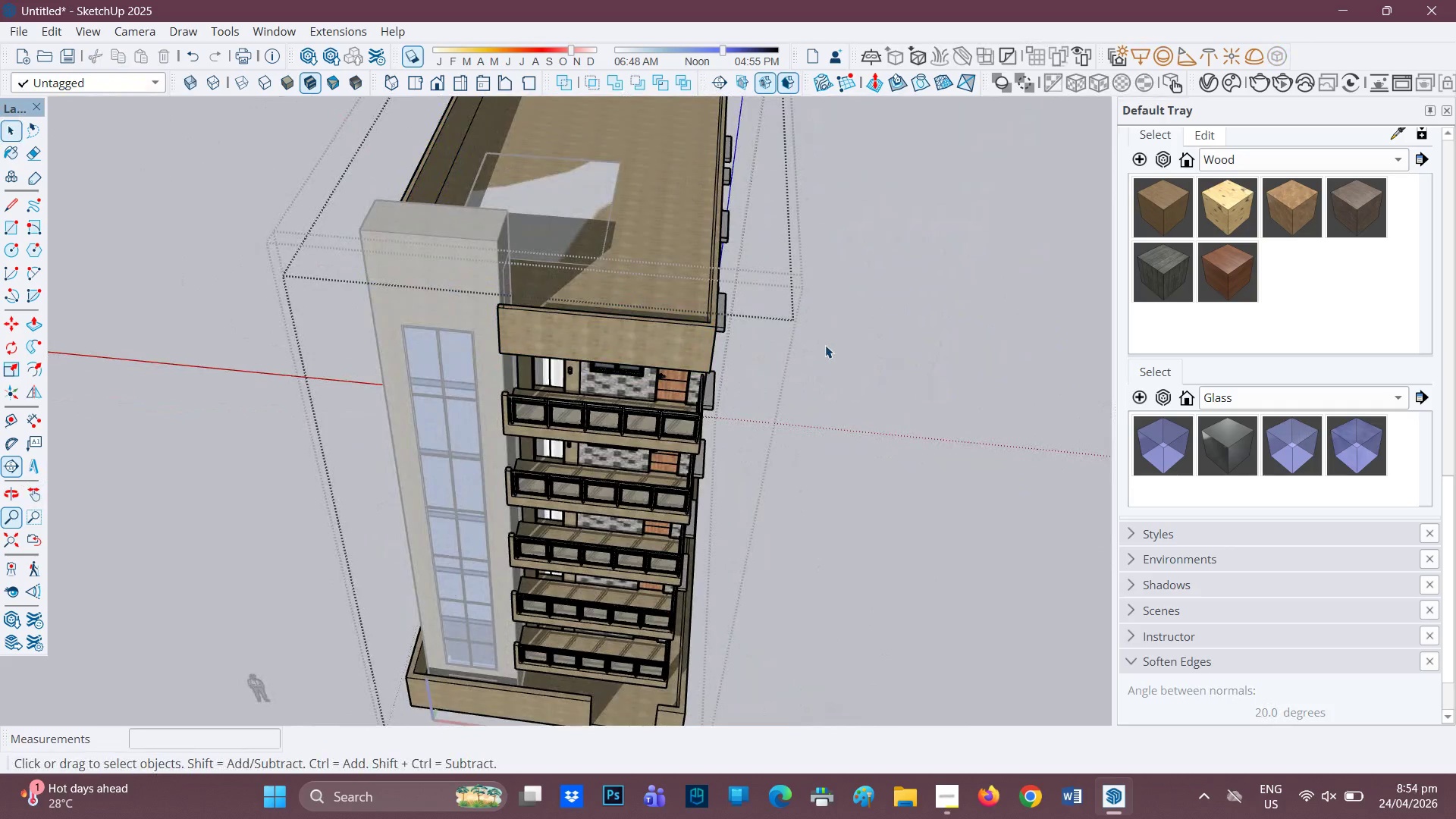 
left_click([585, 284])
 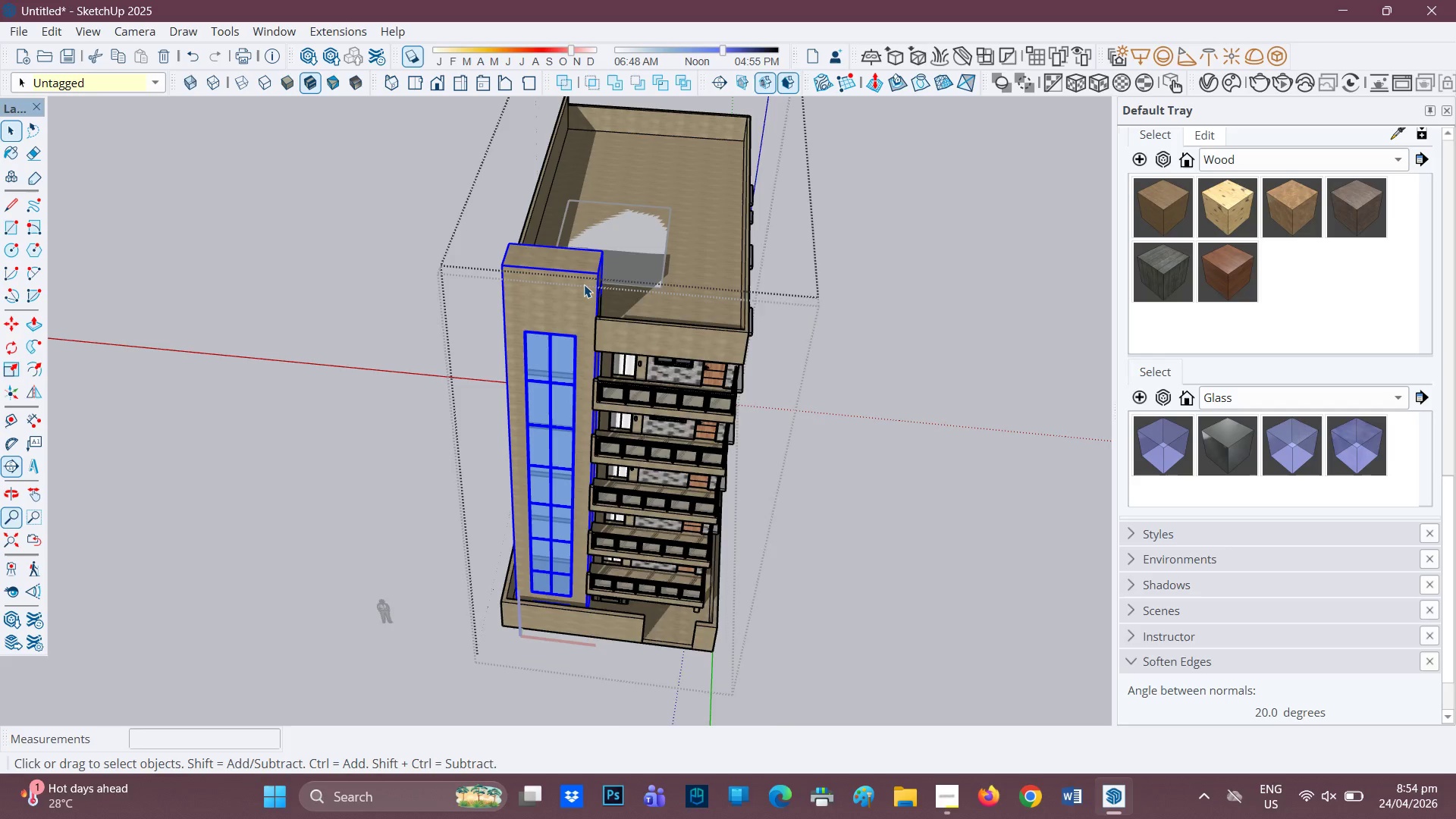 
scroll: coordinate [821, 346], scroll_direction: down, amount: 6.0
 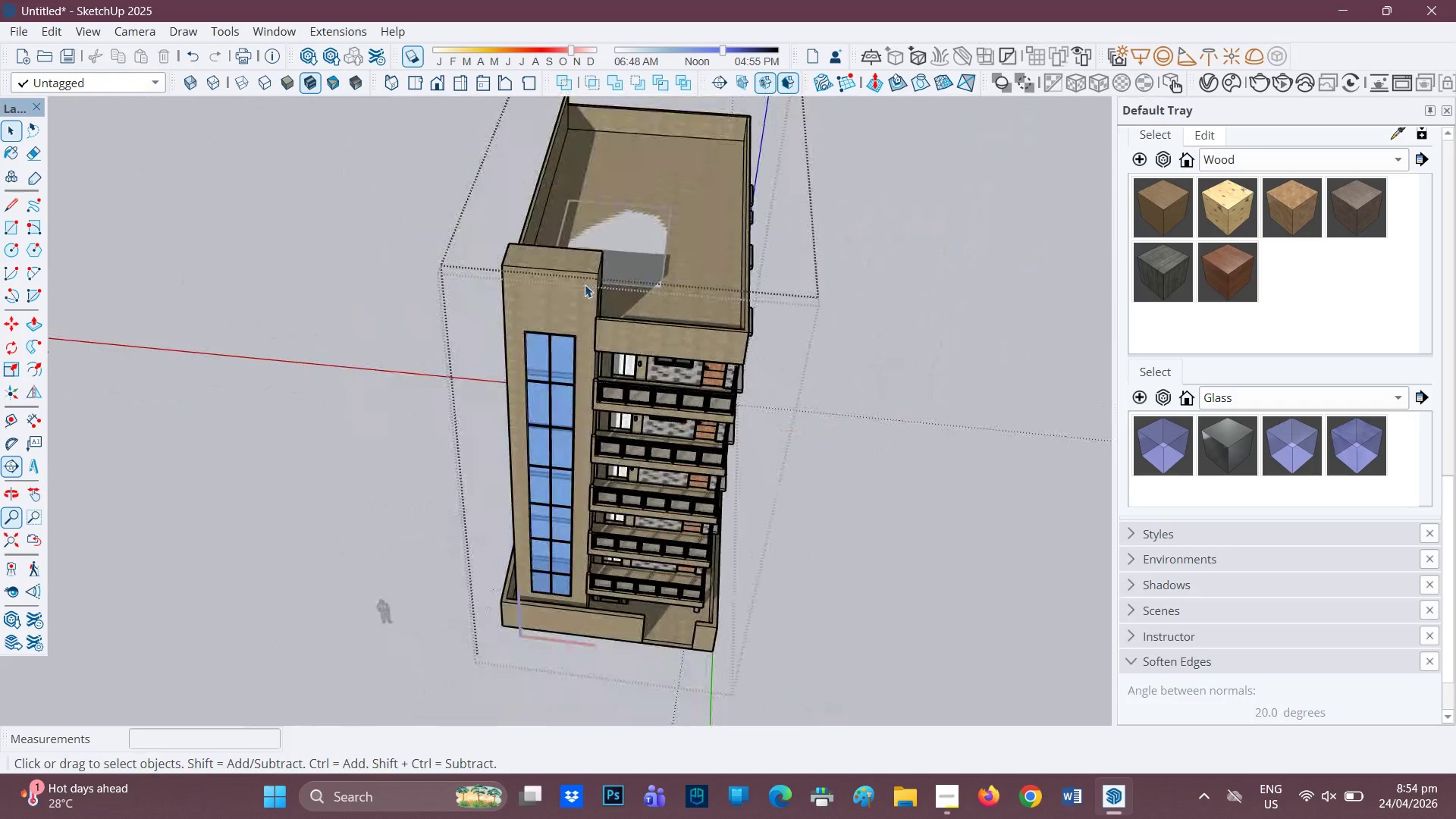 
right_click([584, 284])
 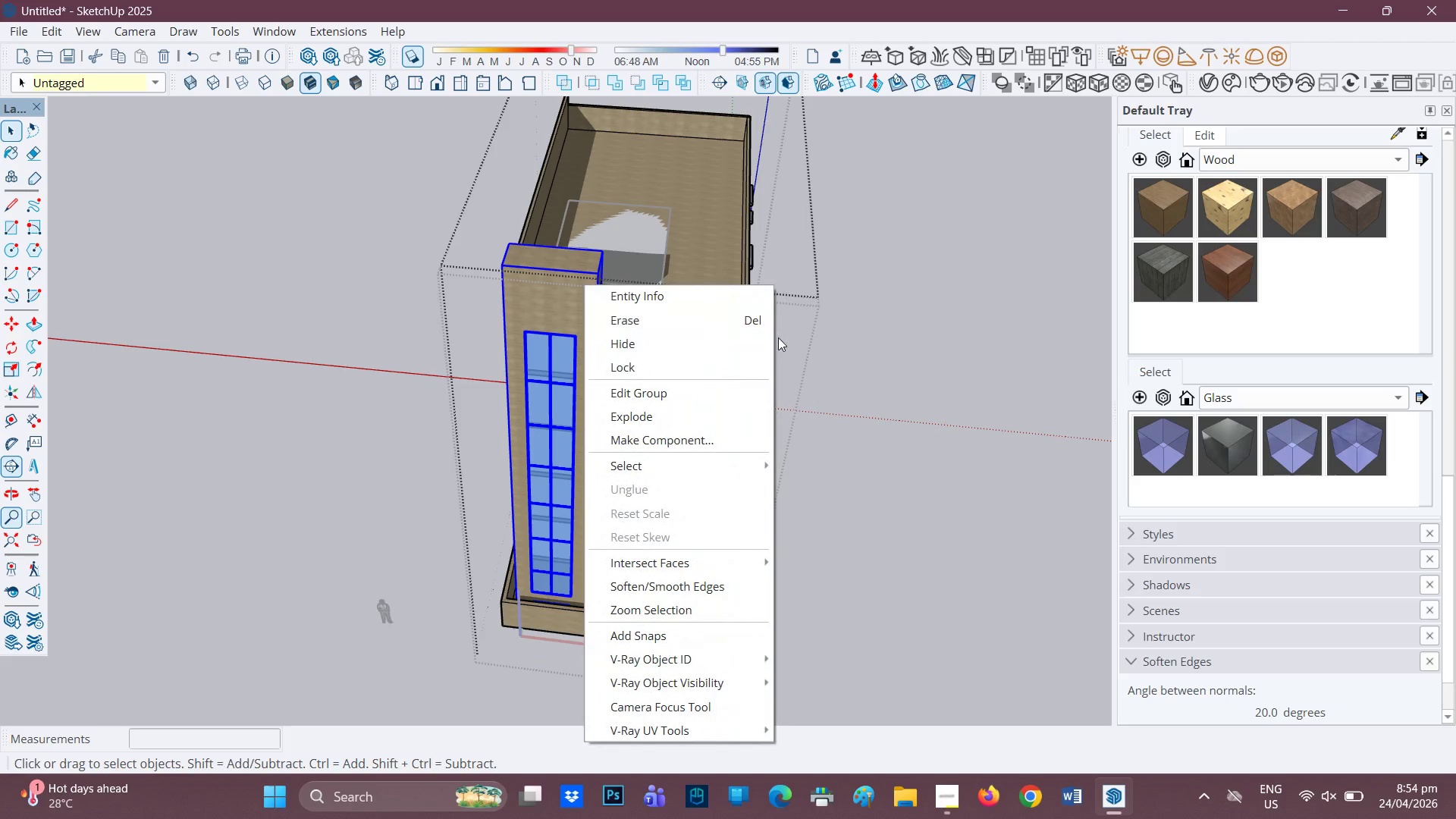 
left_click([867, 348])
 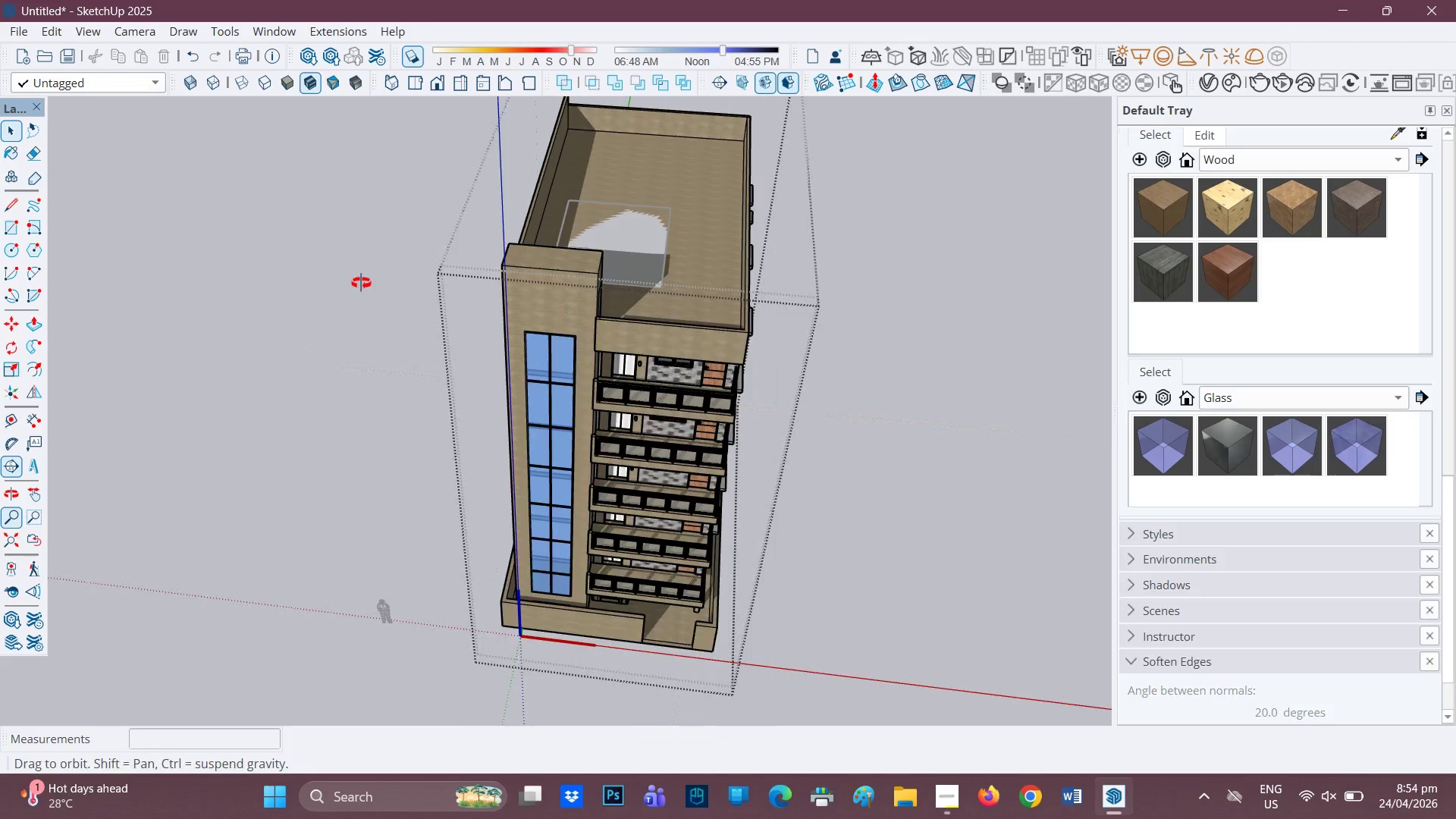 
scroll: coordinate [361, 282], scroll_direction: down, amount: 2.0
 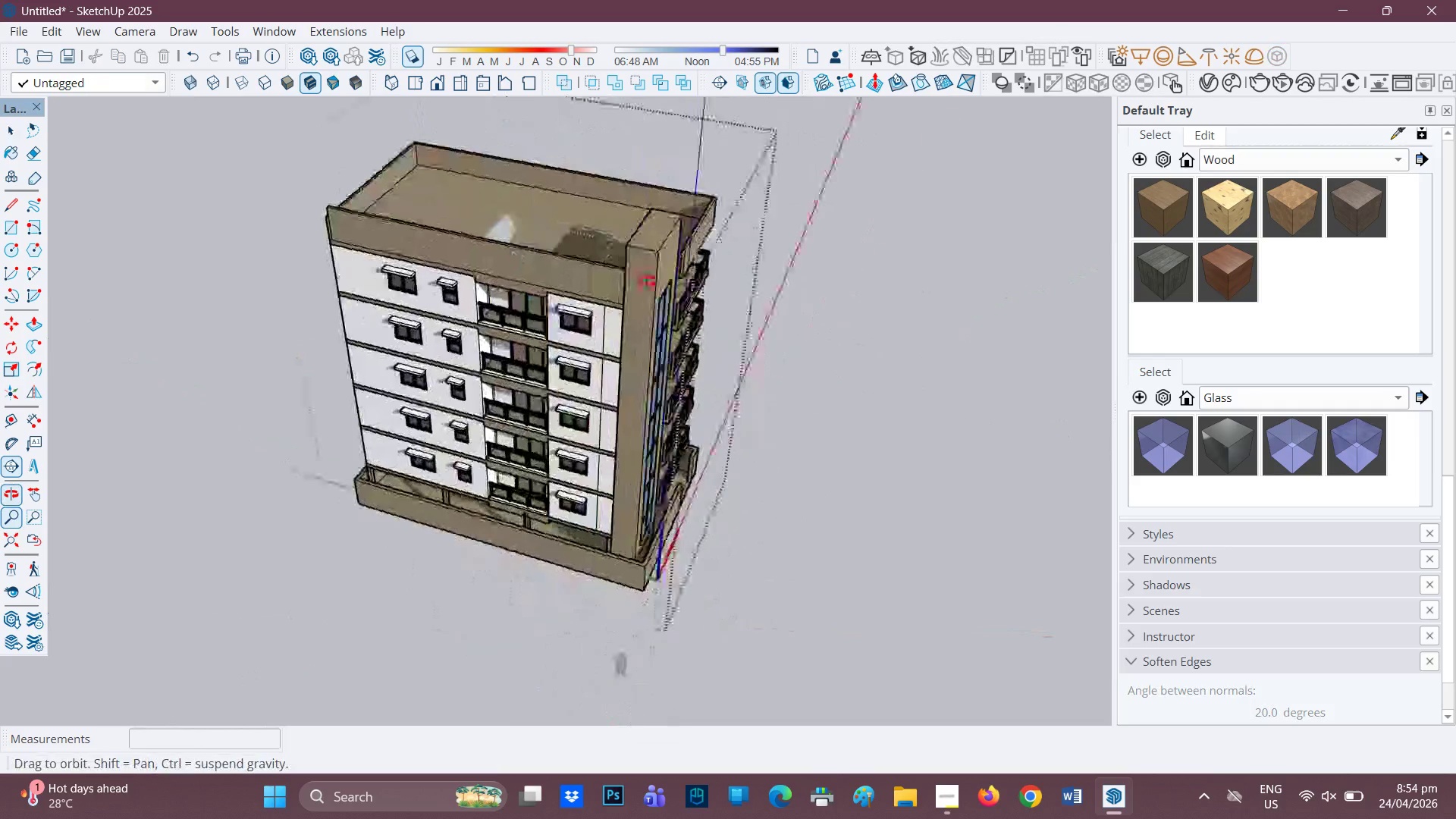 
scroll: coordinate [568, 218], scroll_direction: up, amount: 25.0
 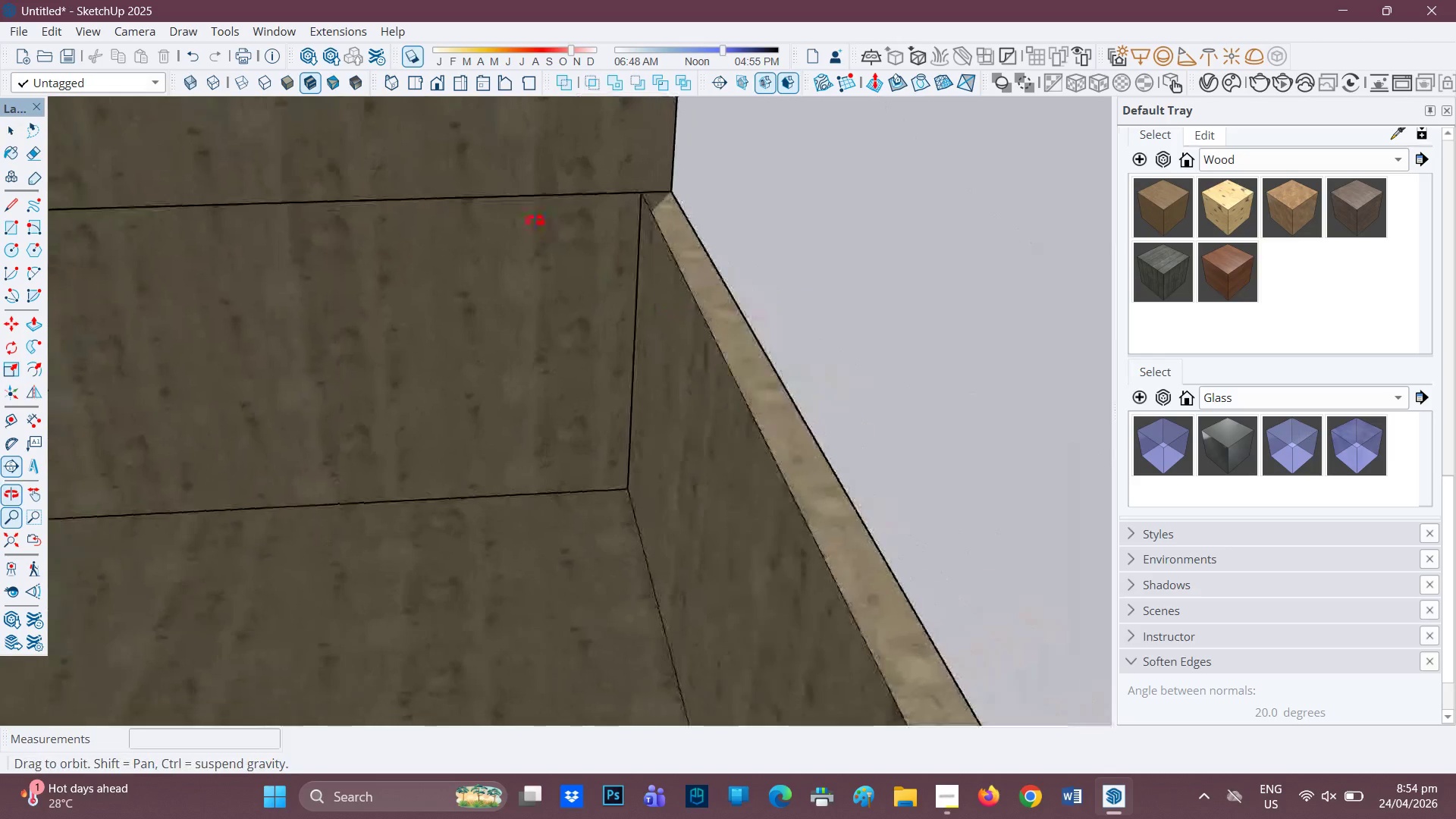 
key(H)
 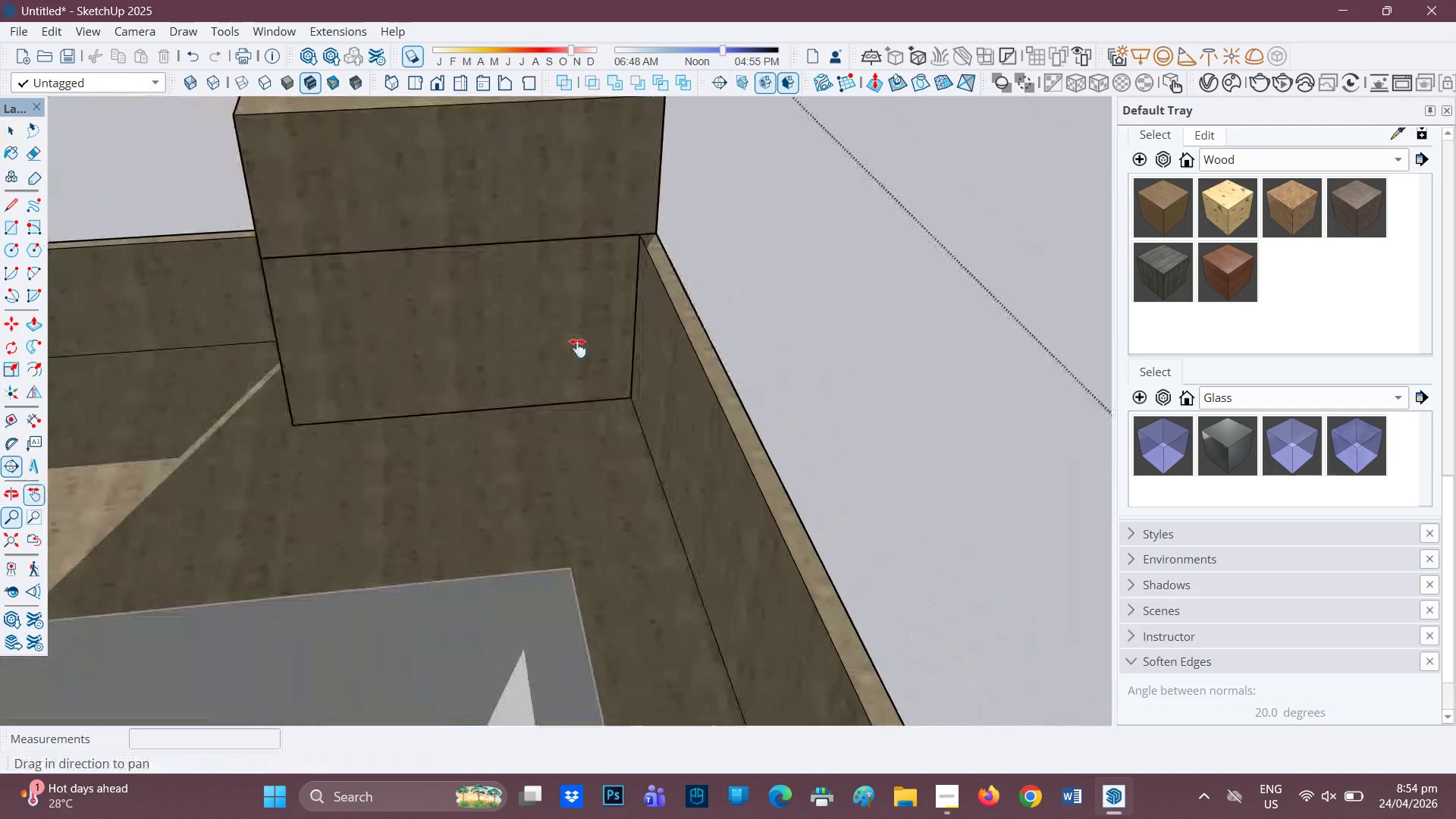 
left_click_drag(start_coordinate=[435, 365], to_coordinate=[672, 350])
 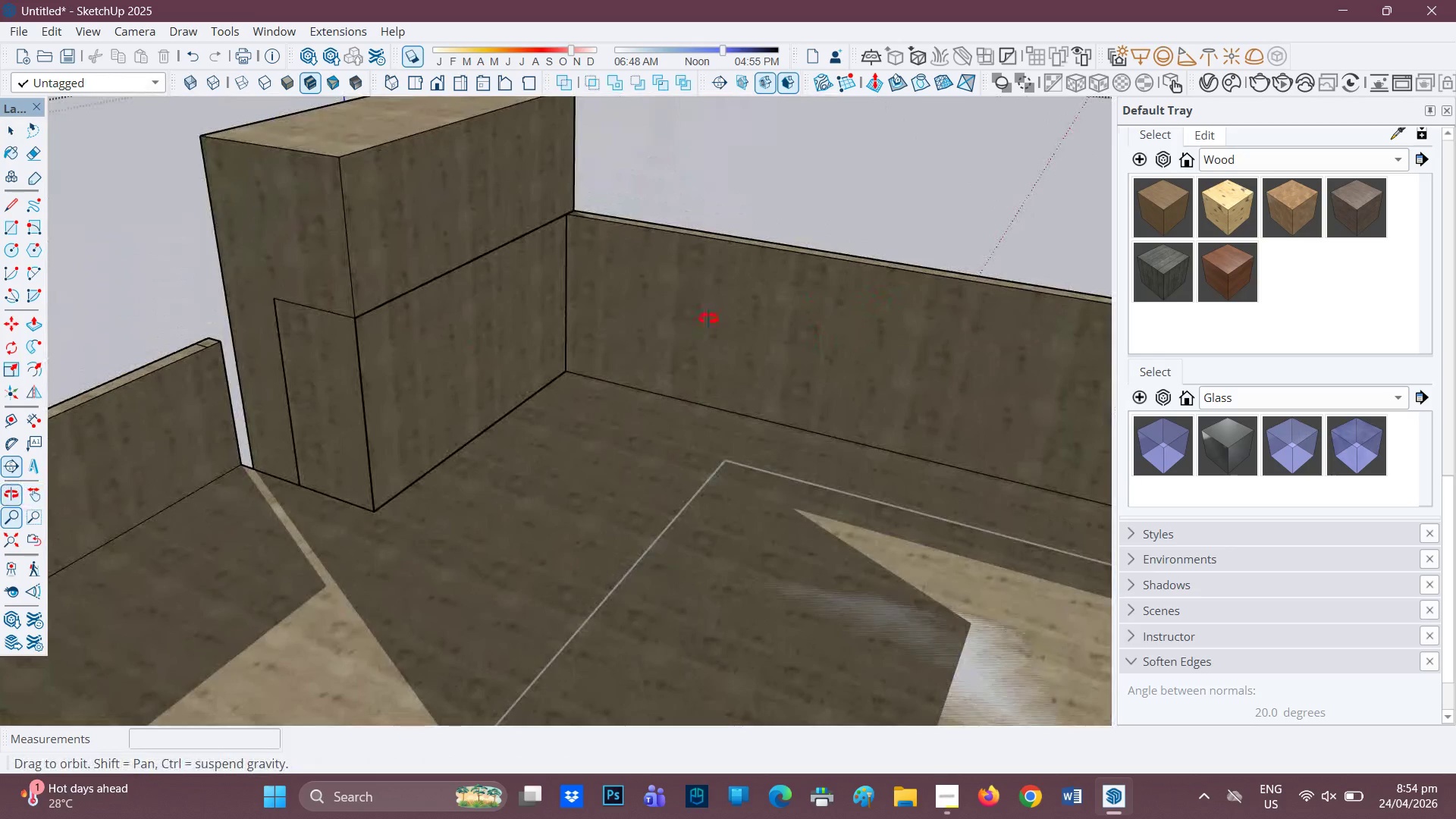 
scroll: coordinate [522, 328], scroll_direction: down, amount: 6.0
 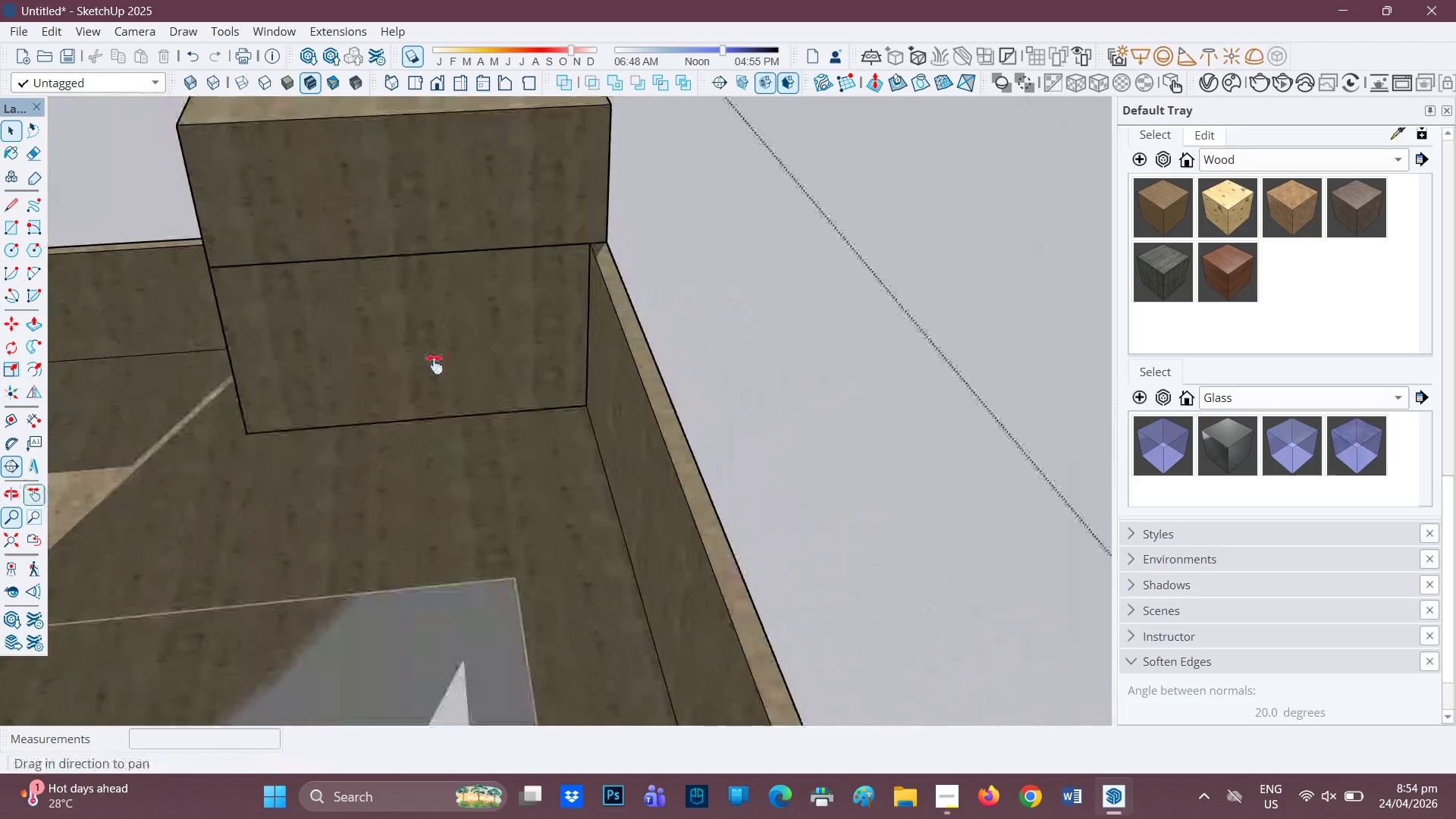 
scroll: coordinate [322, 348], scroll_direction: up, amount: 5.0
 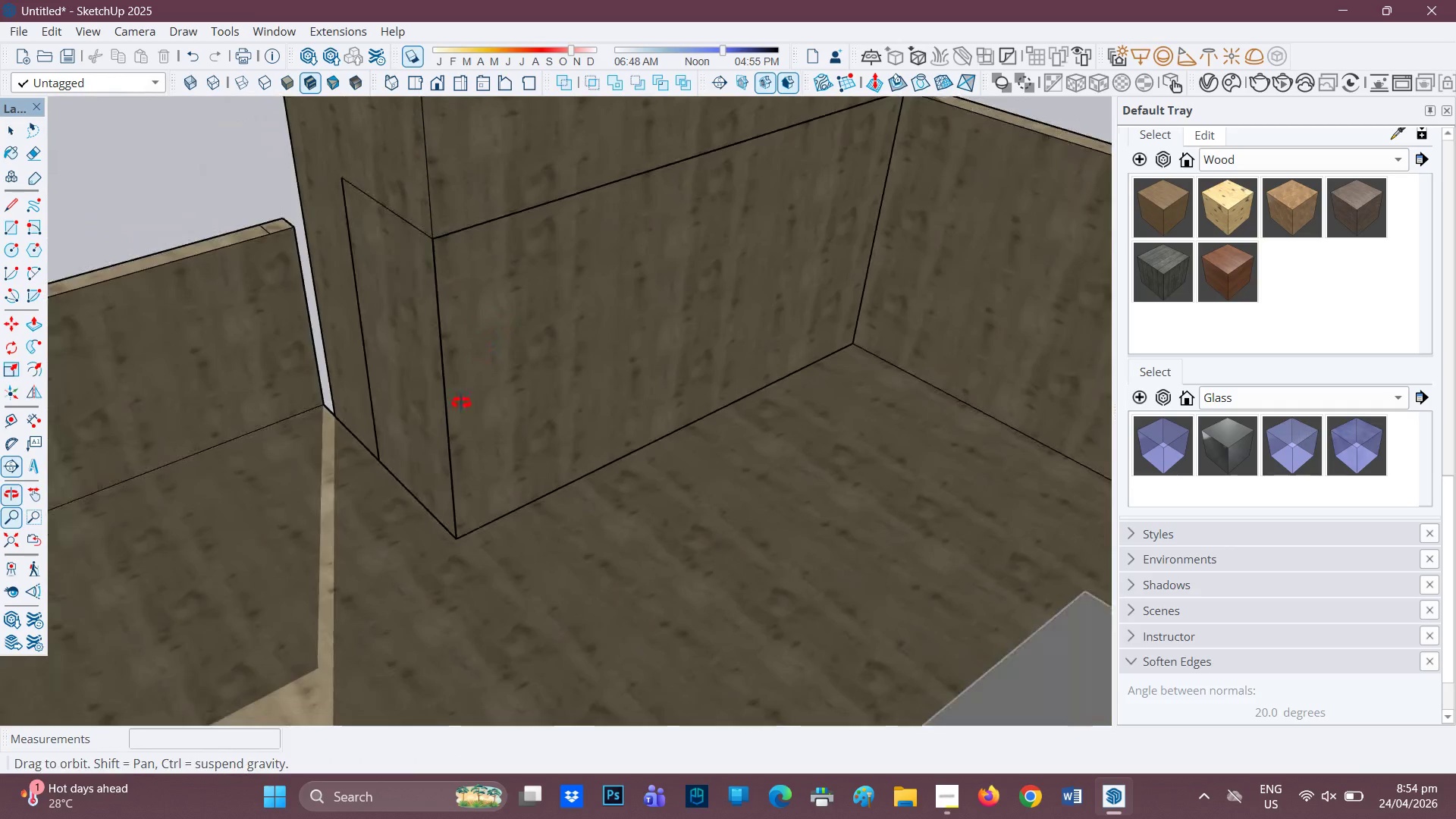 
scroll: coordinate [212, 351], scroll_direction: down, amount: 13.0
 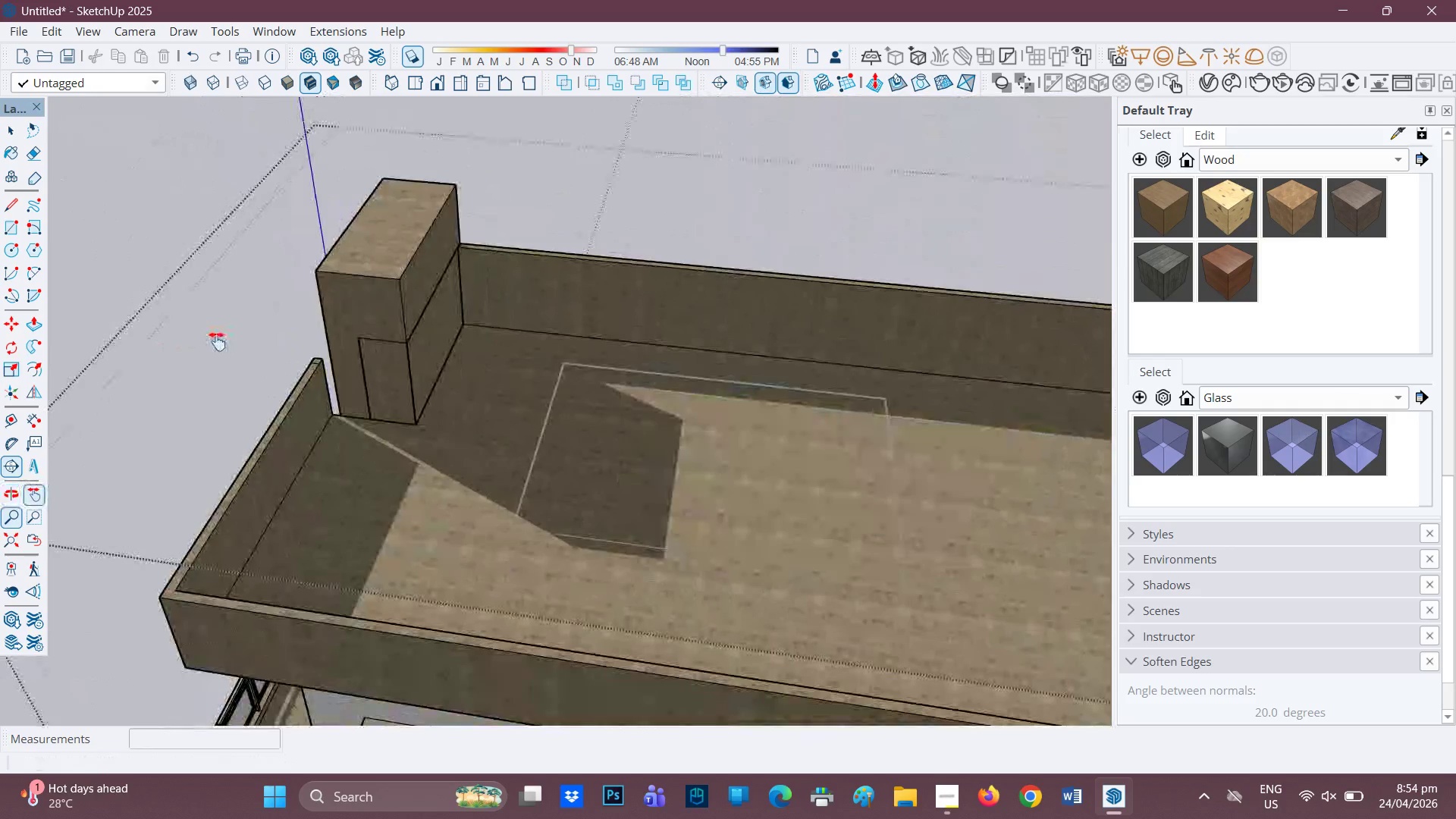 
hold_key(key=ControlLeft, duration=0.34)
 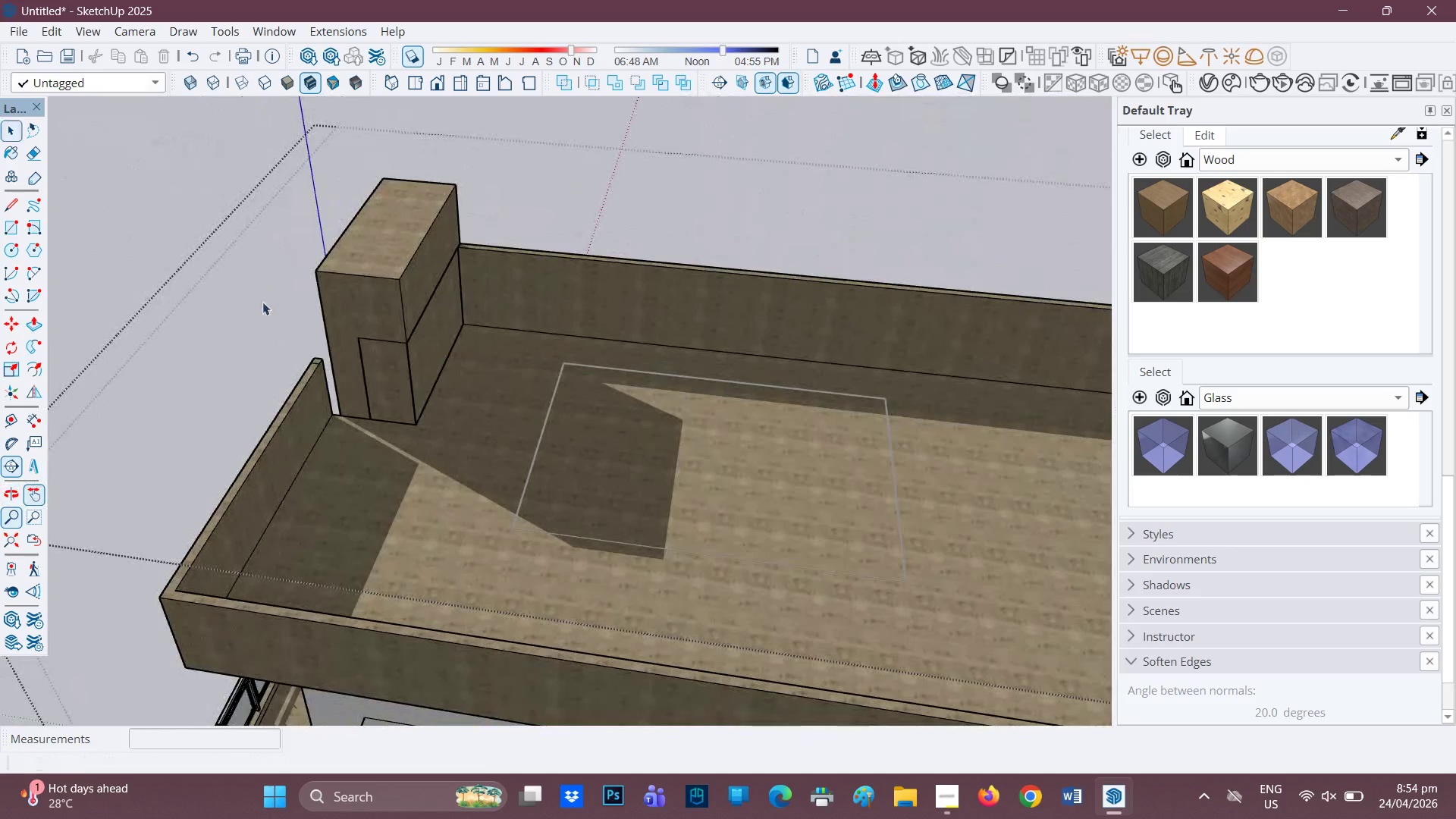 
key(Space)
 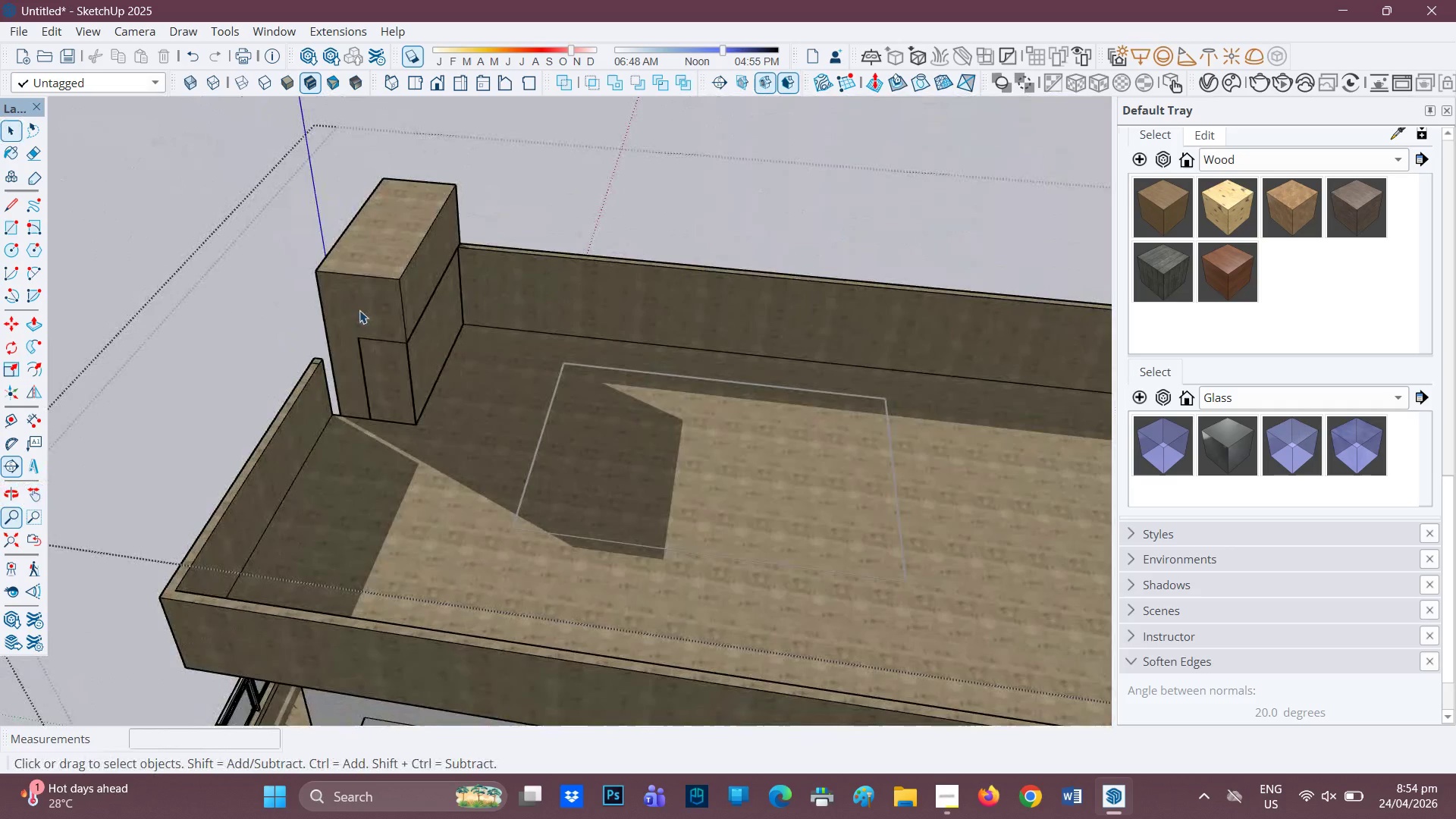 
left_click([359, 310])
 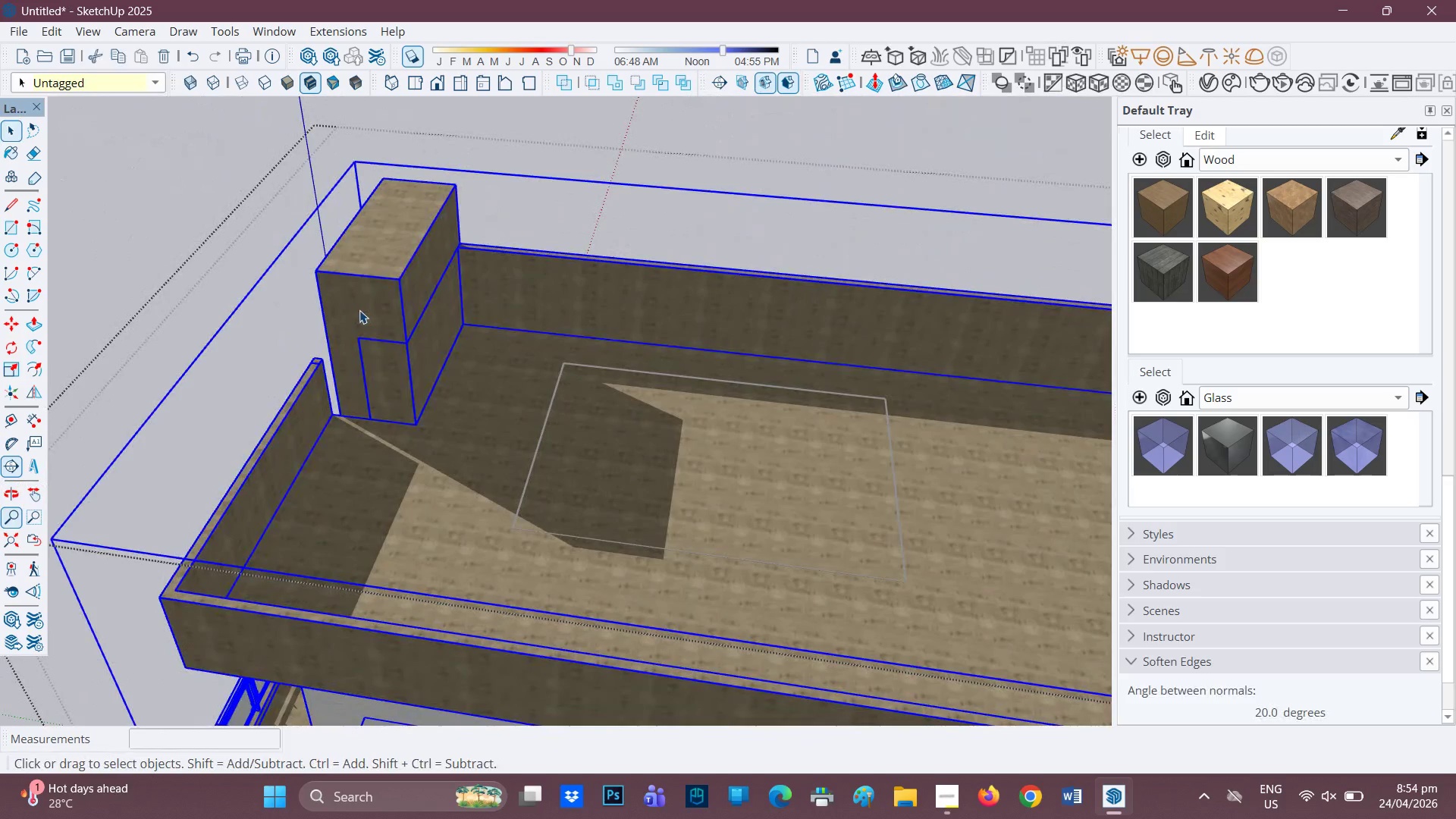 
double_click([359, 310])
 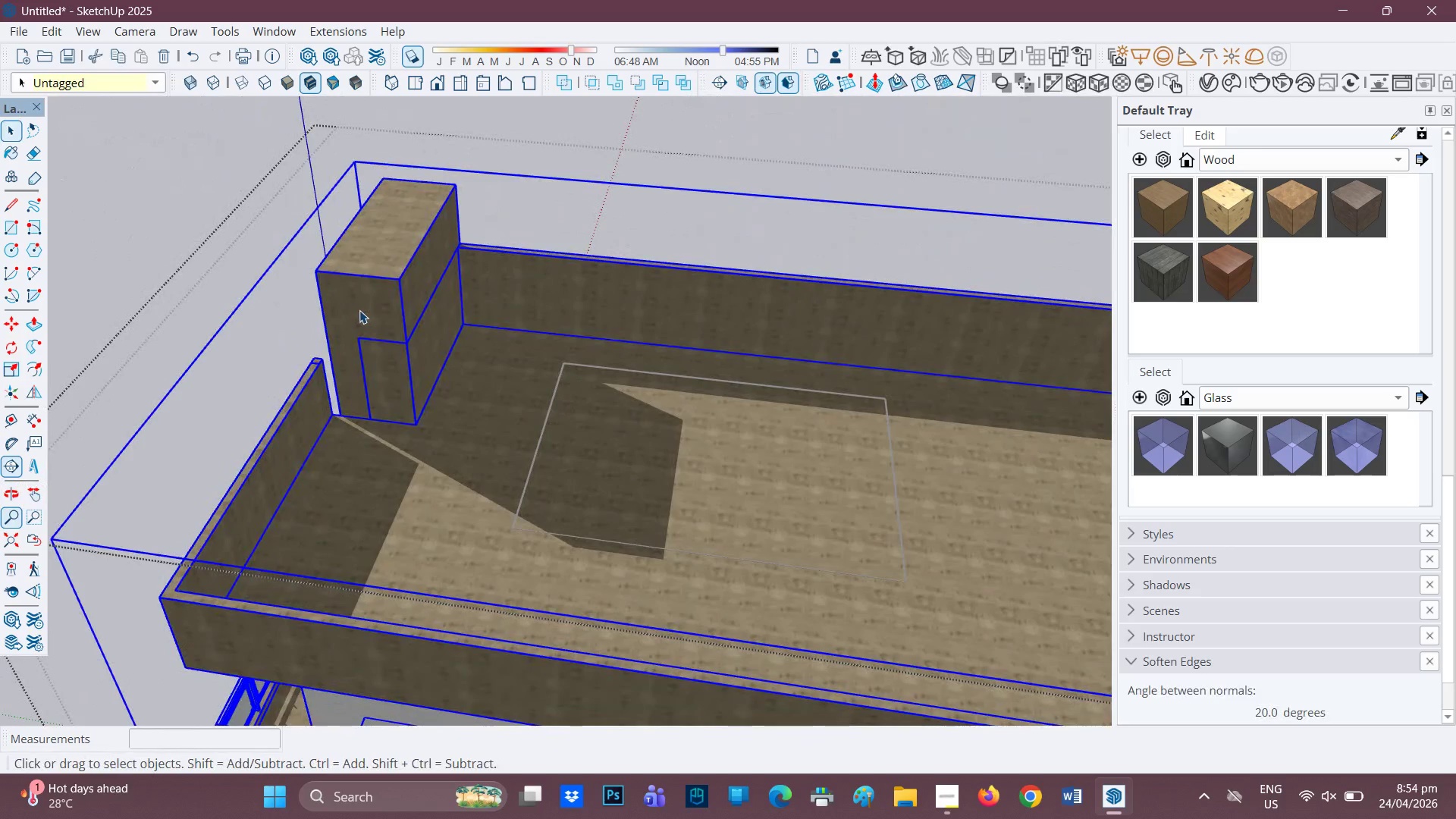 
triple_click([359, 310])
 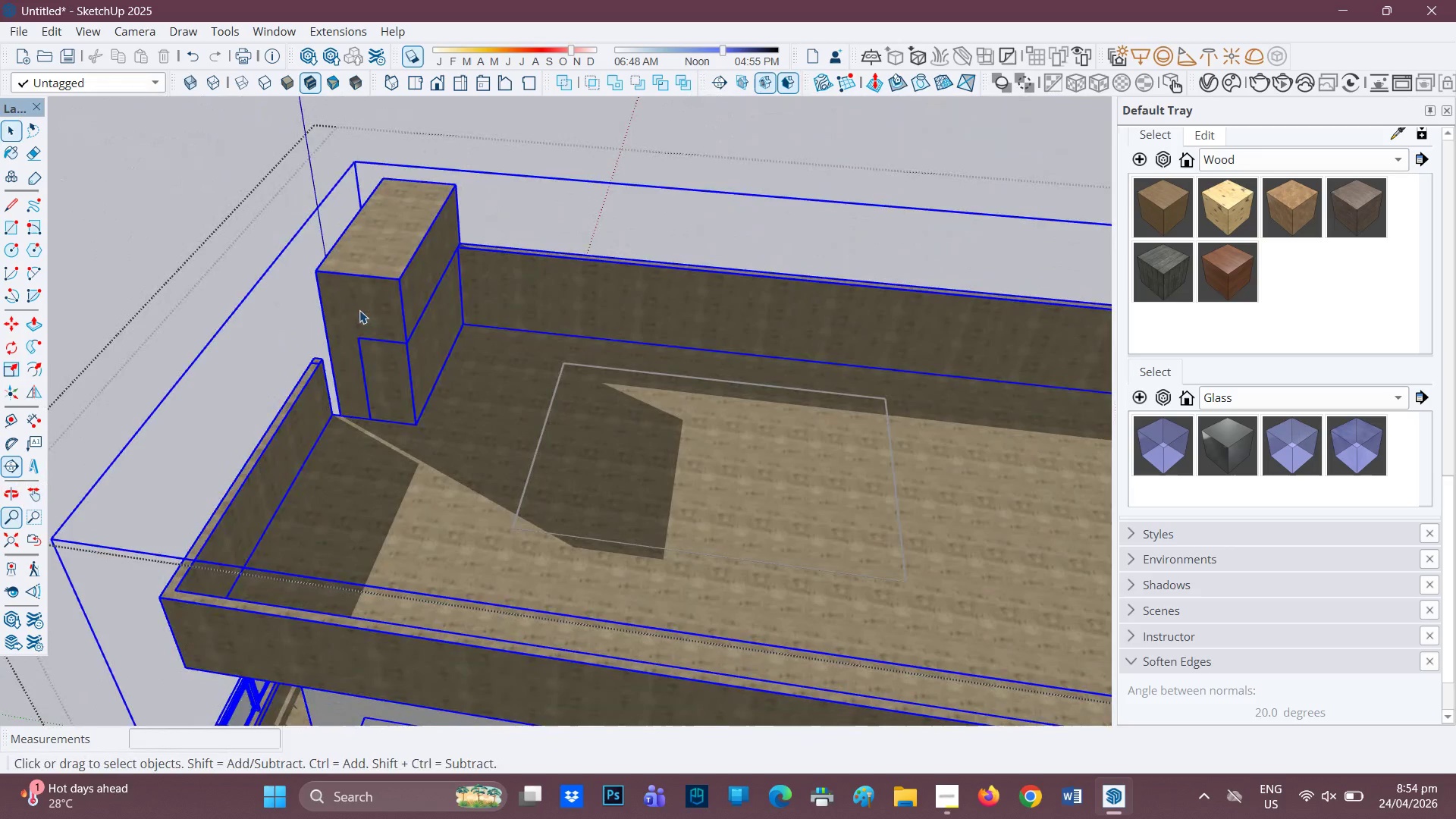 
triple_click([359, 310])
 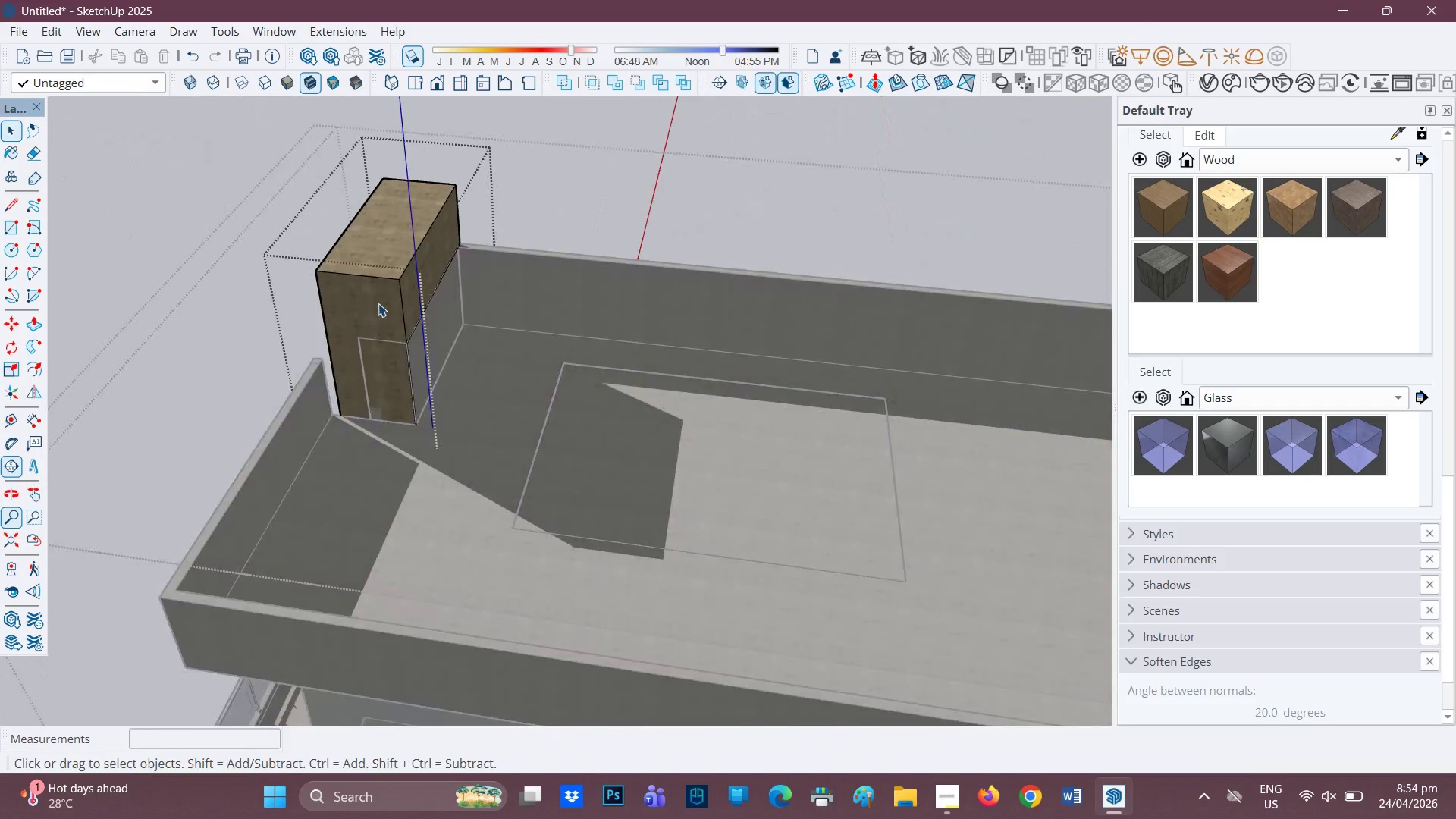 
left_click([378, 303])
 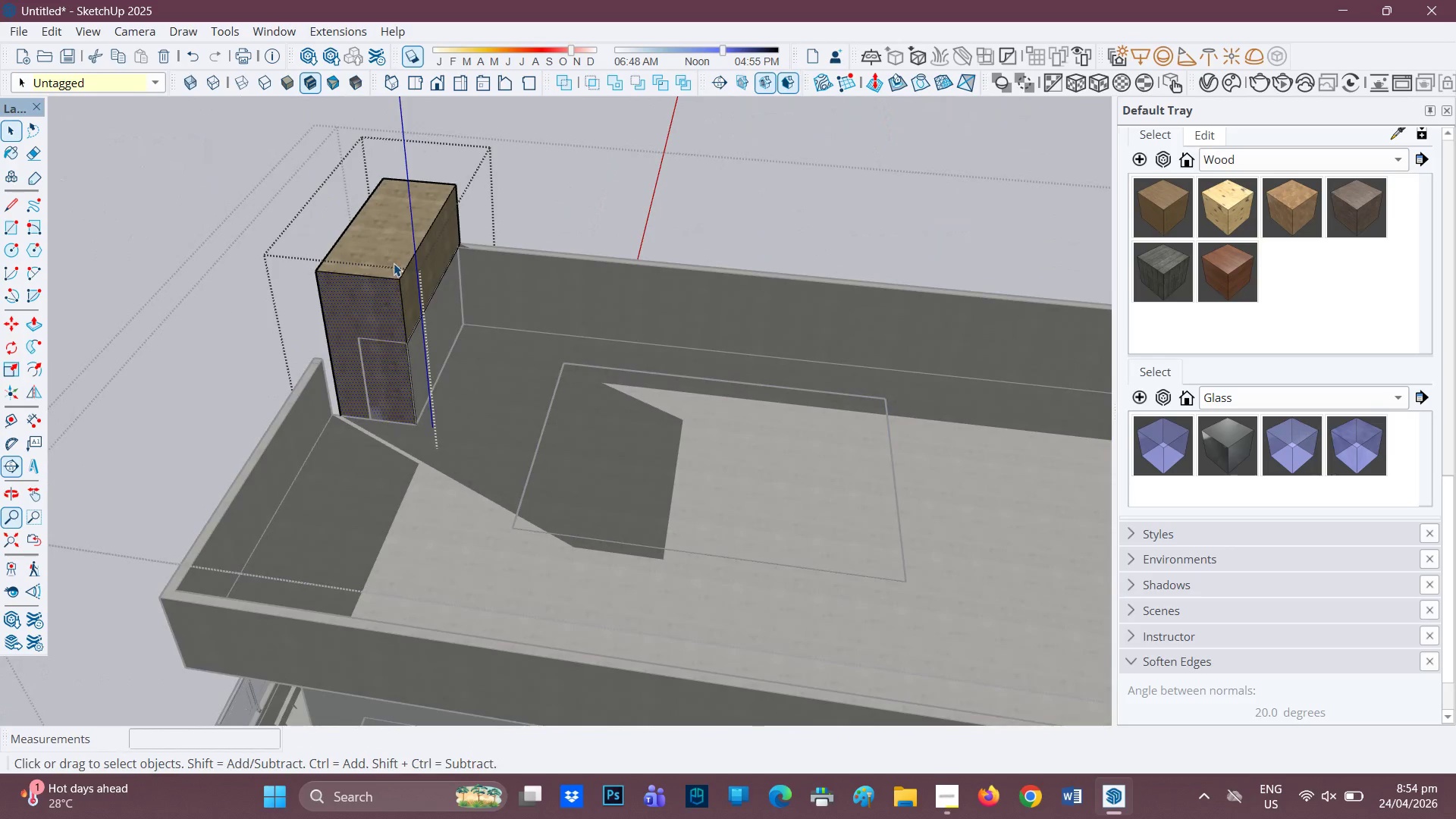 
left_click([228, 151])
 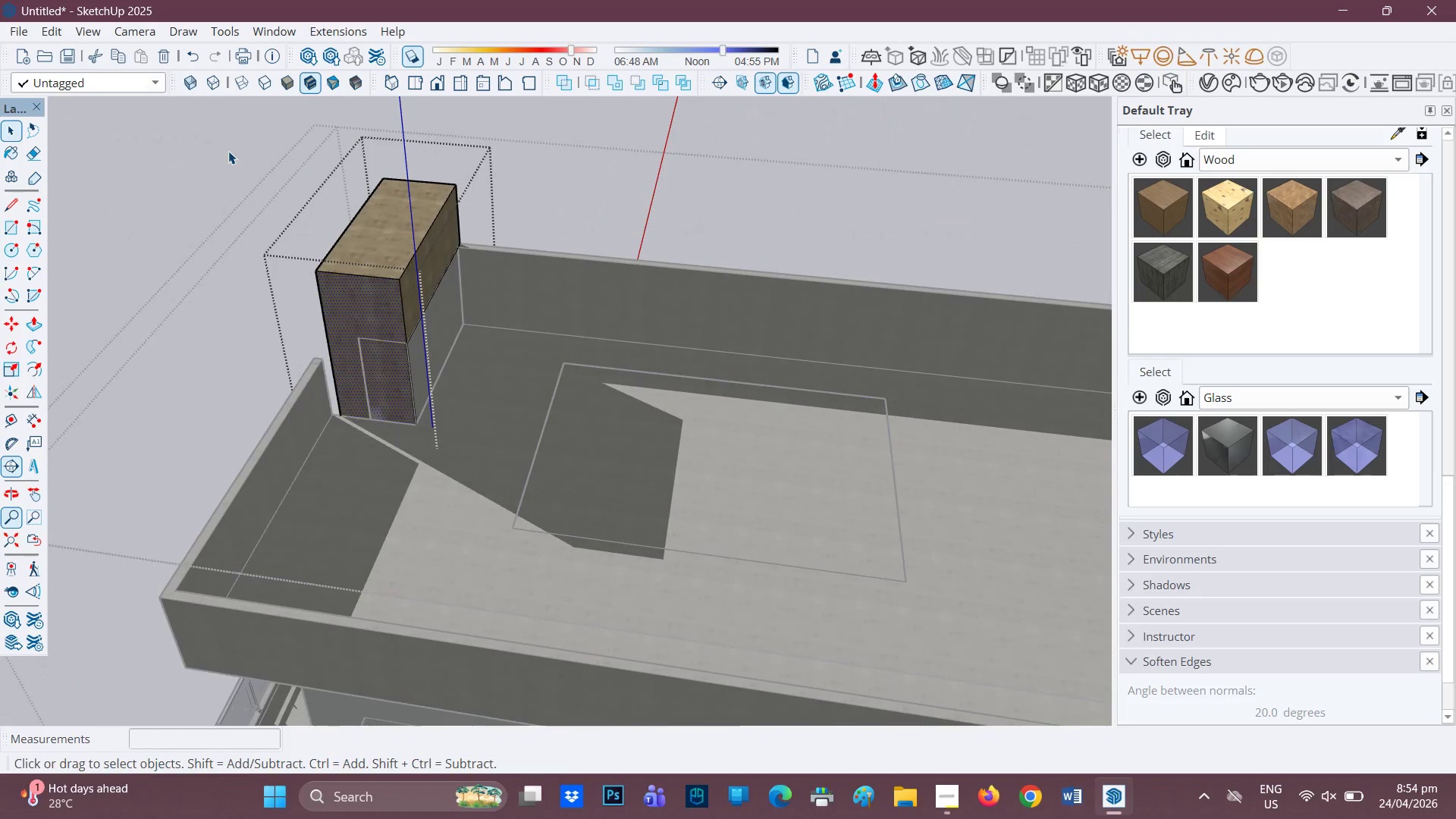 
double_click([228, 151])
 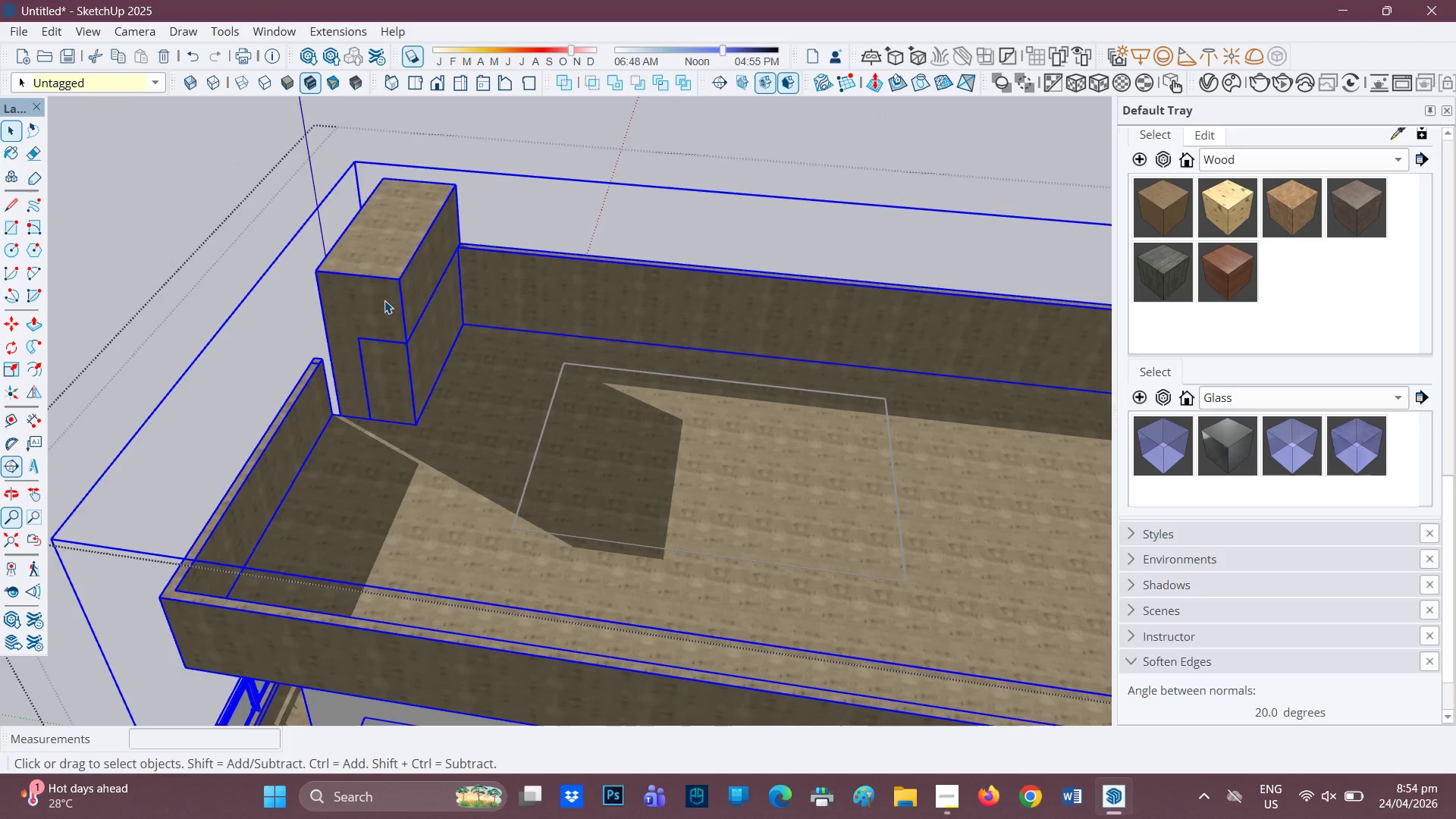 
double_click([384, 300])
 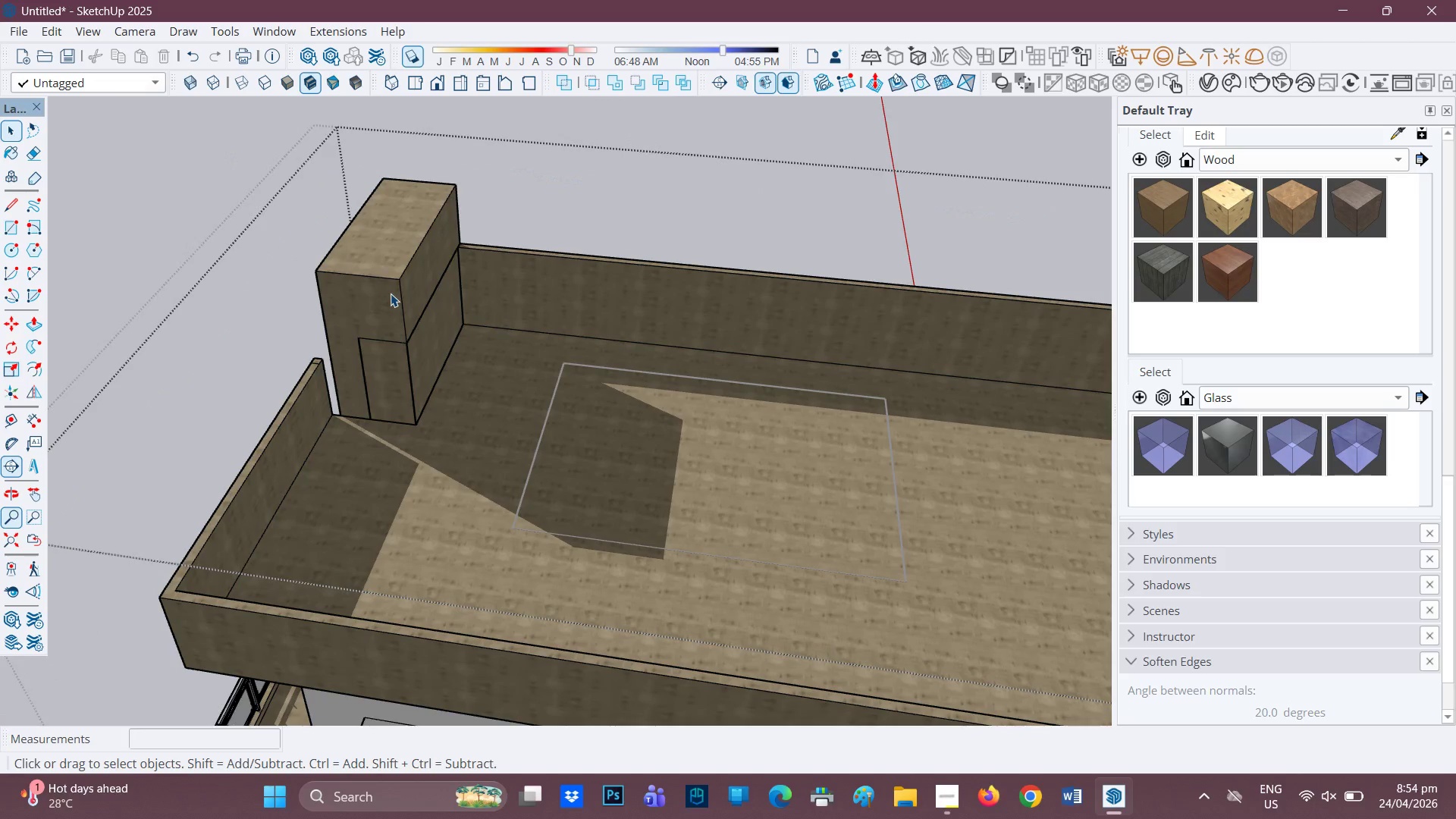 
left_click([391, 293])
 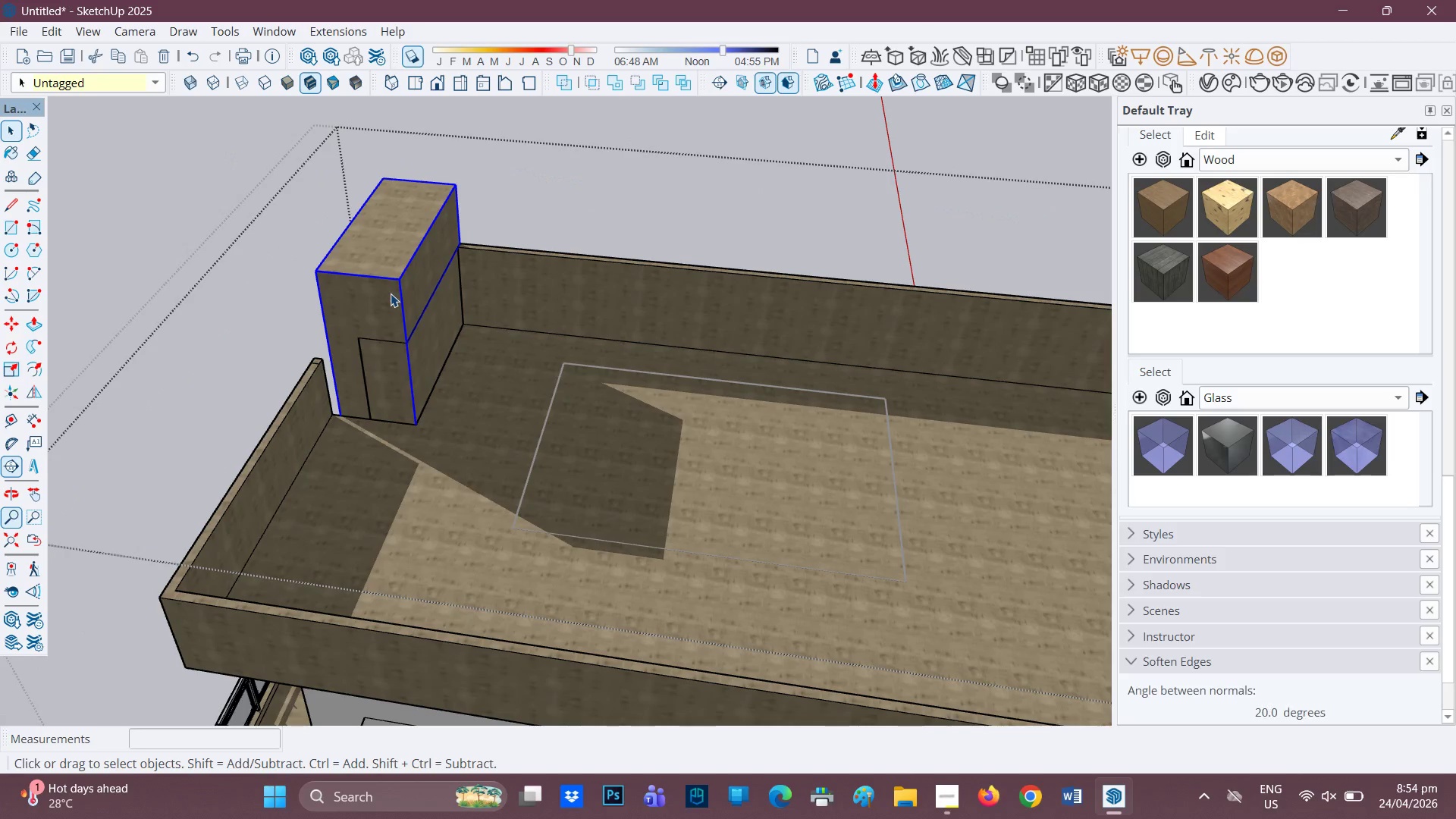 
right_click([391, 293])
 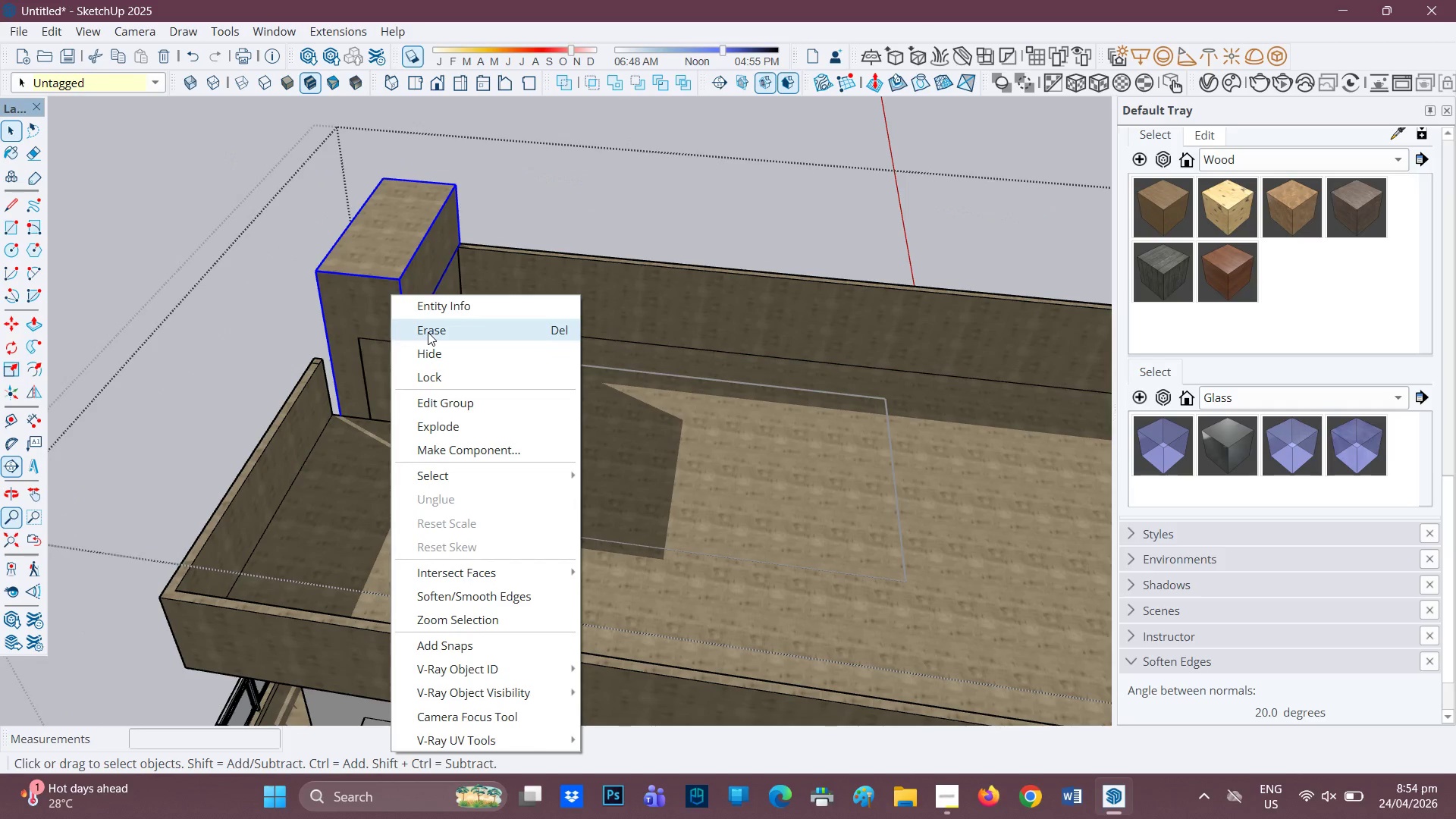 
left_click([428, 332])
 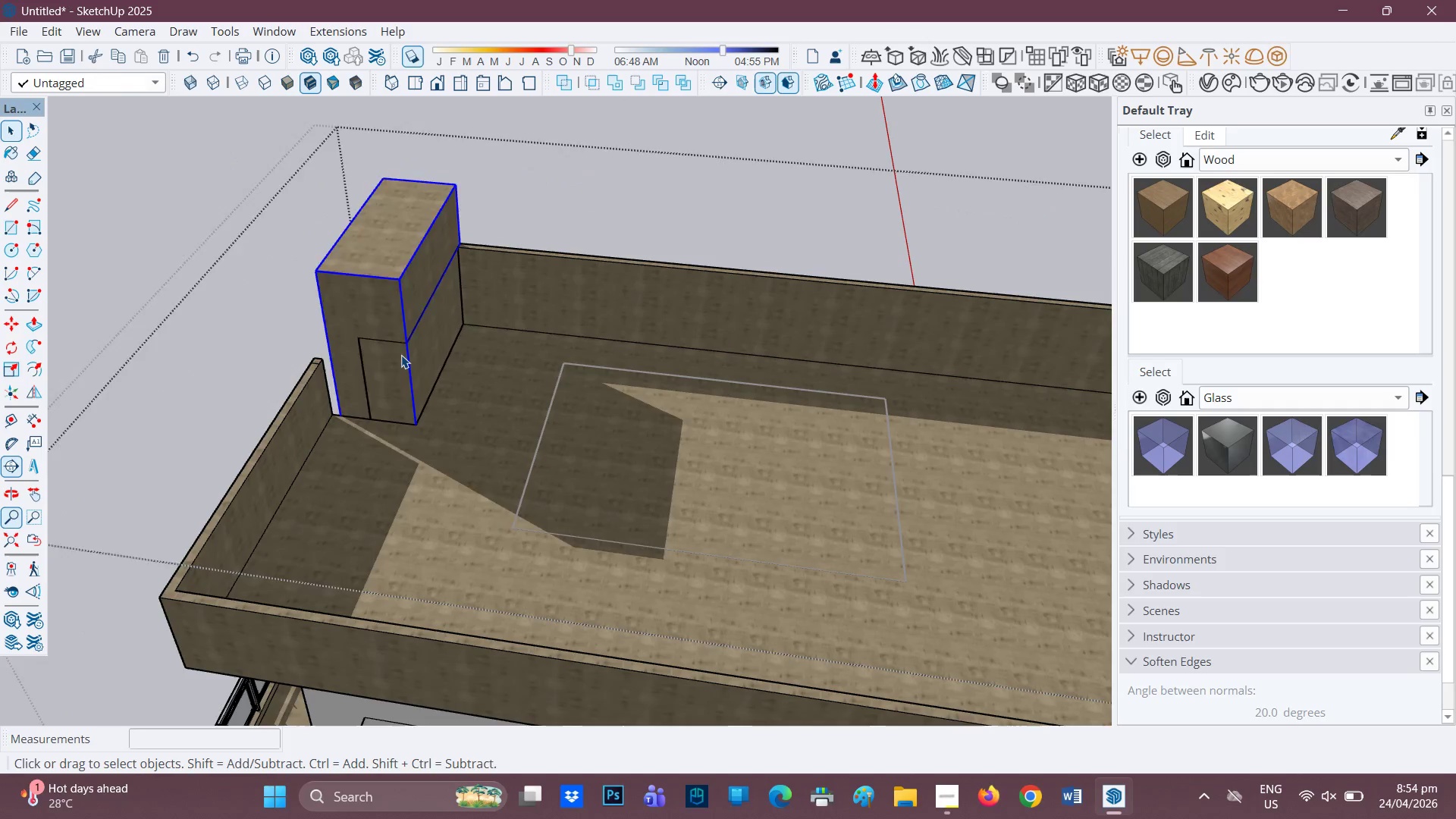 
scroll: coordinate [400, 351], scroll_direction: none, amount: 0.0
 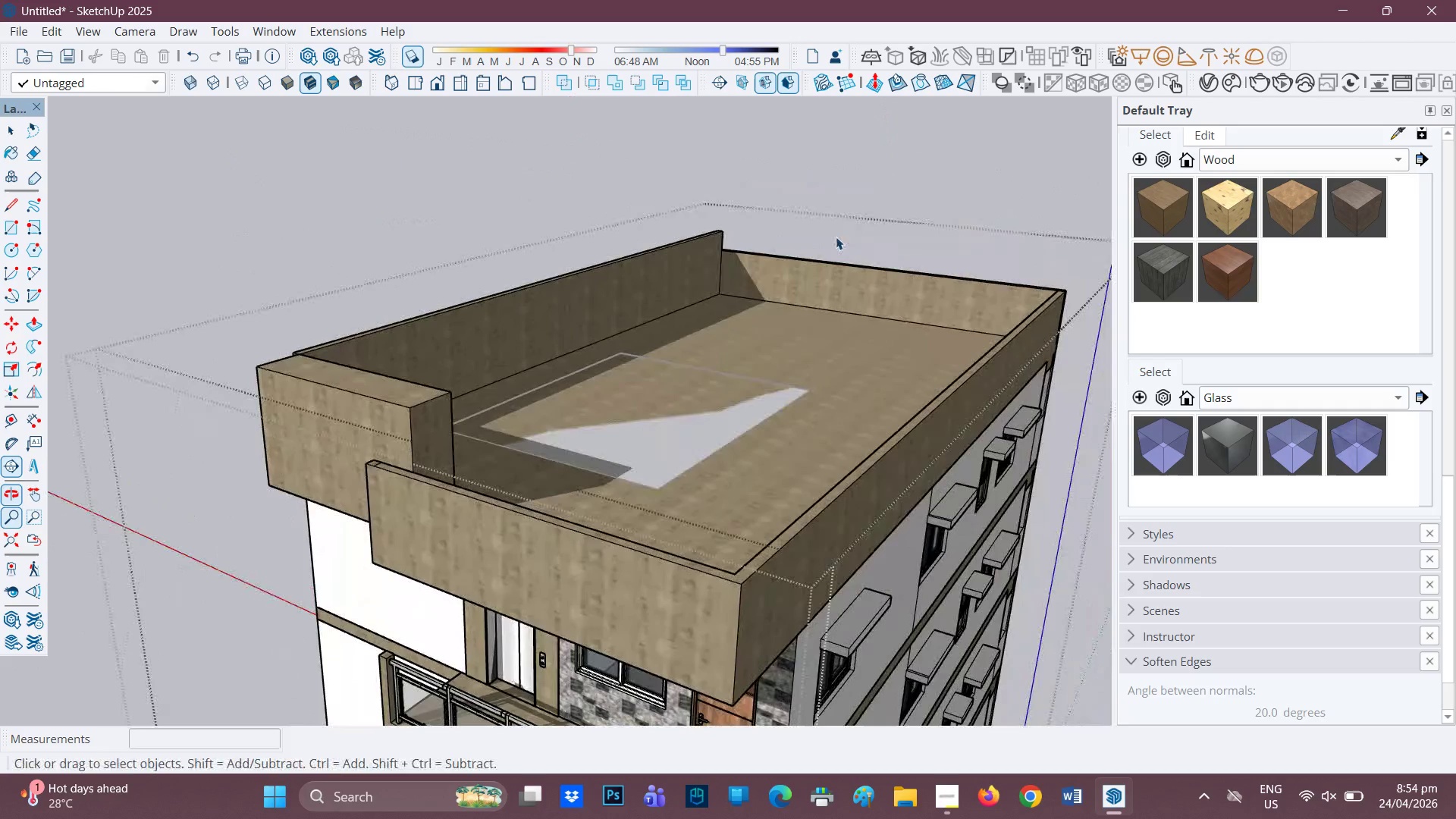 
scroll: coordinate [315, 431], scroll_direction: down, amount: 6.0
 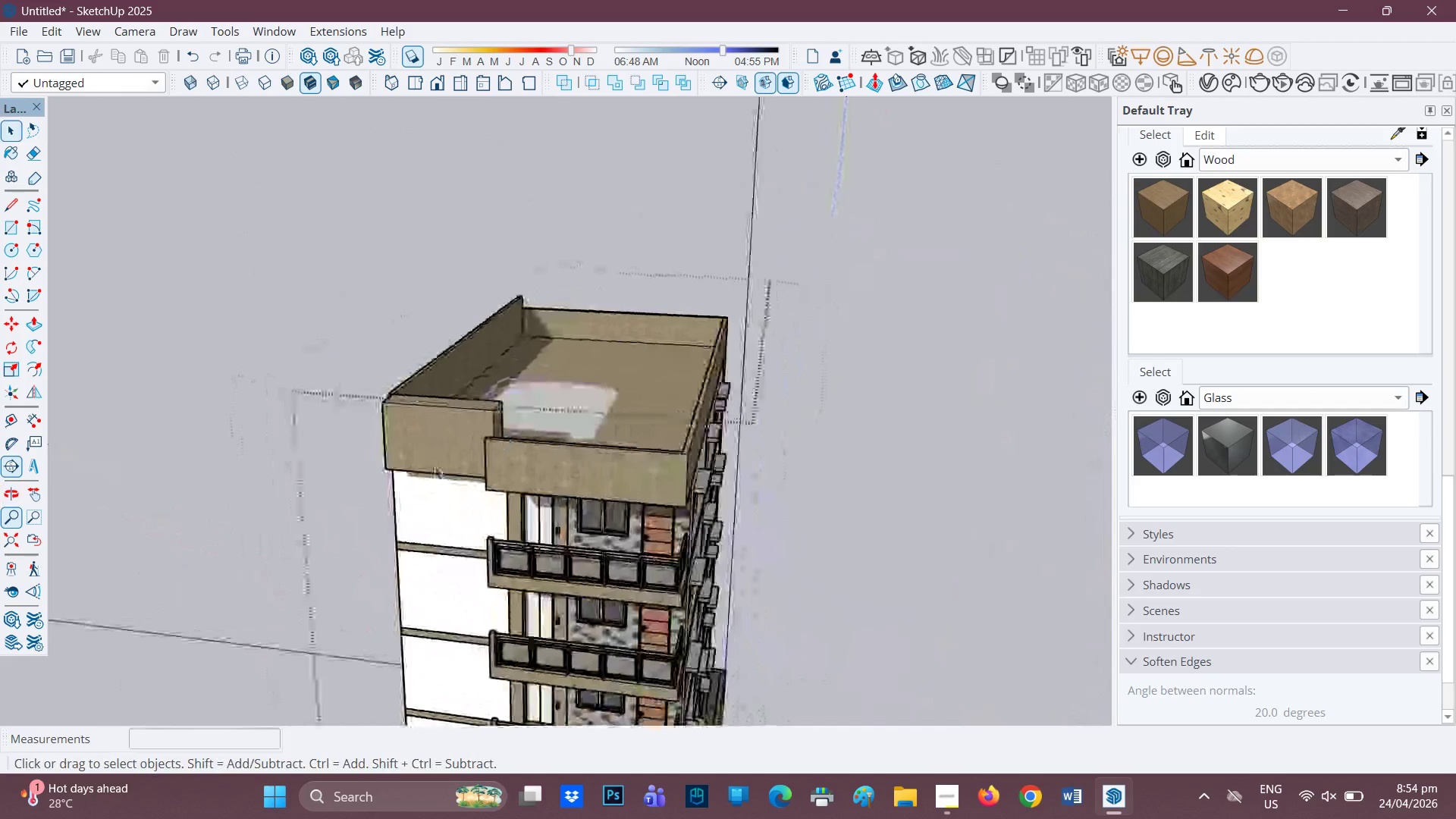 
scroll: coordinate [434, 459], scroll_direction: up, amount: 3.0
 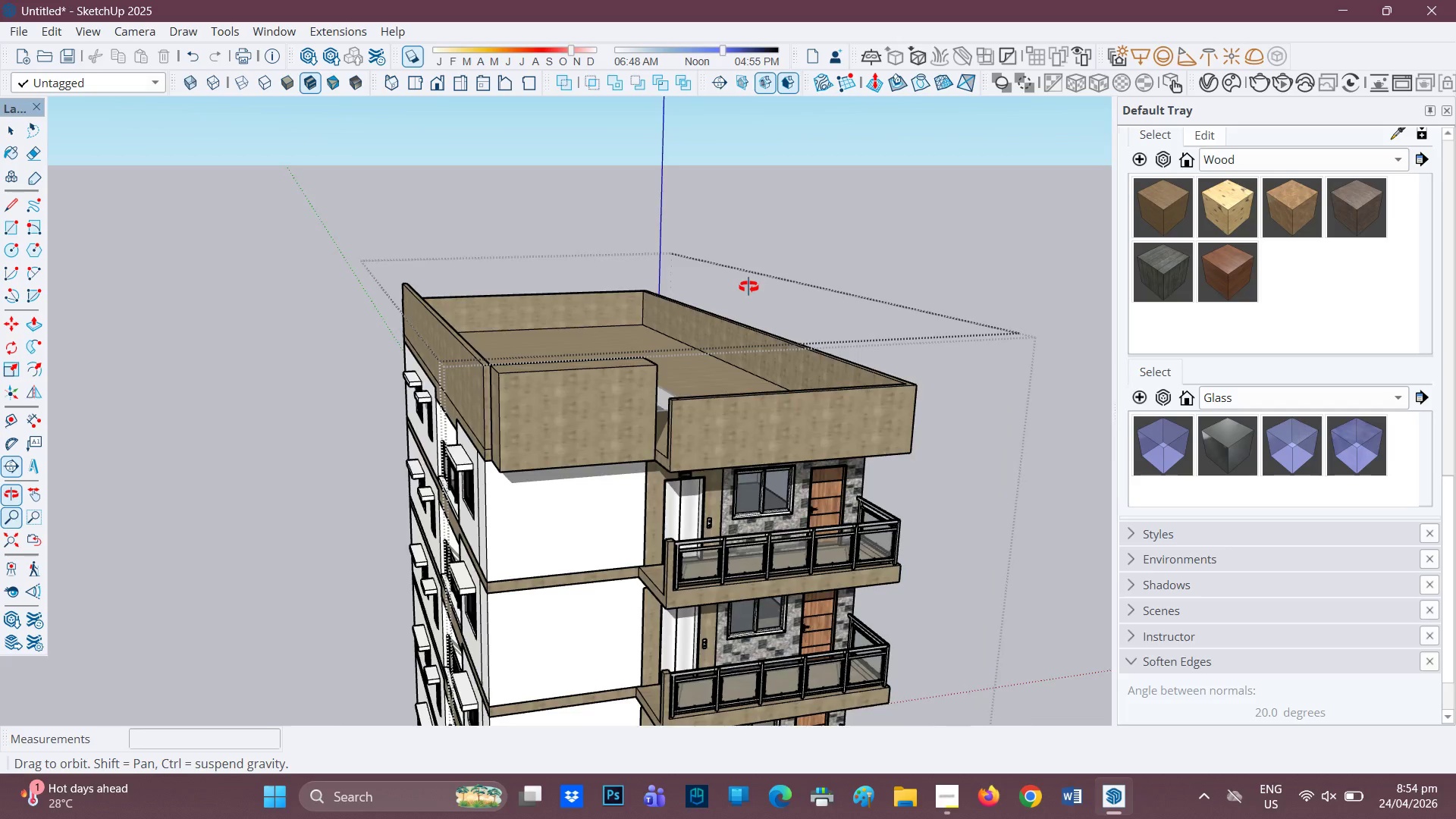 
scroll: coordinate [538, 367], scroll_direction: down, amount: 3.0
 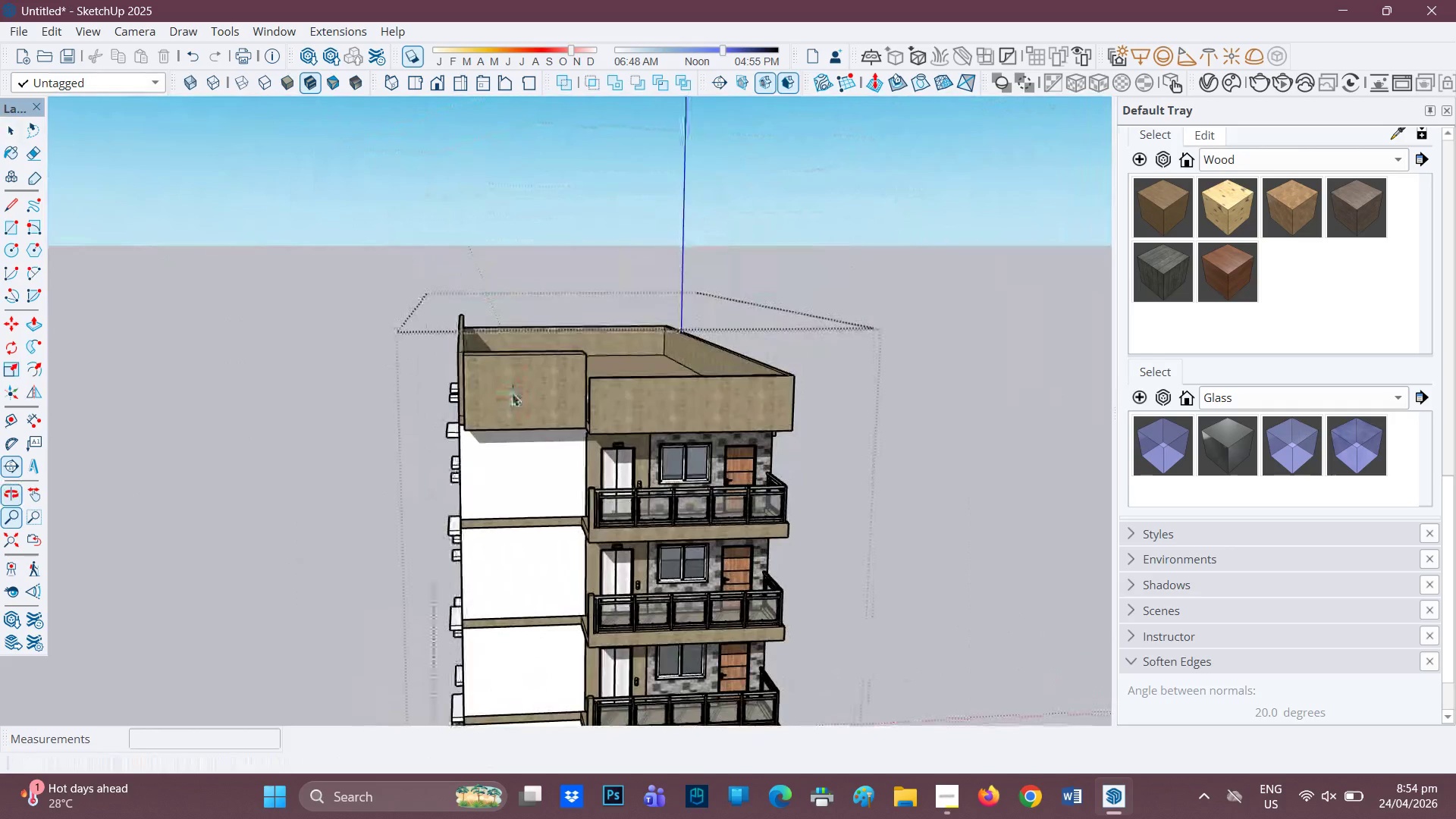 
key(P)
 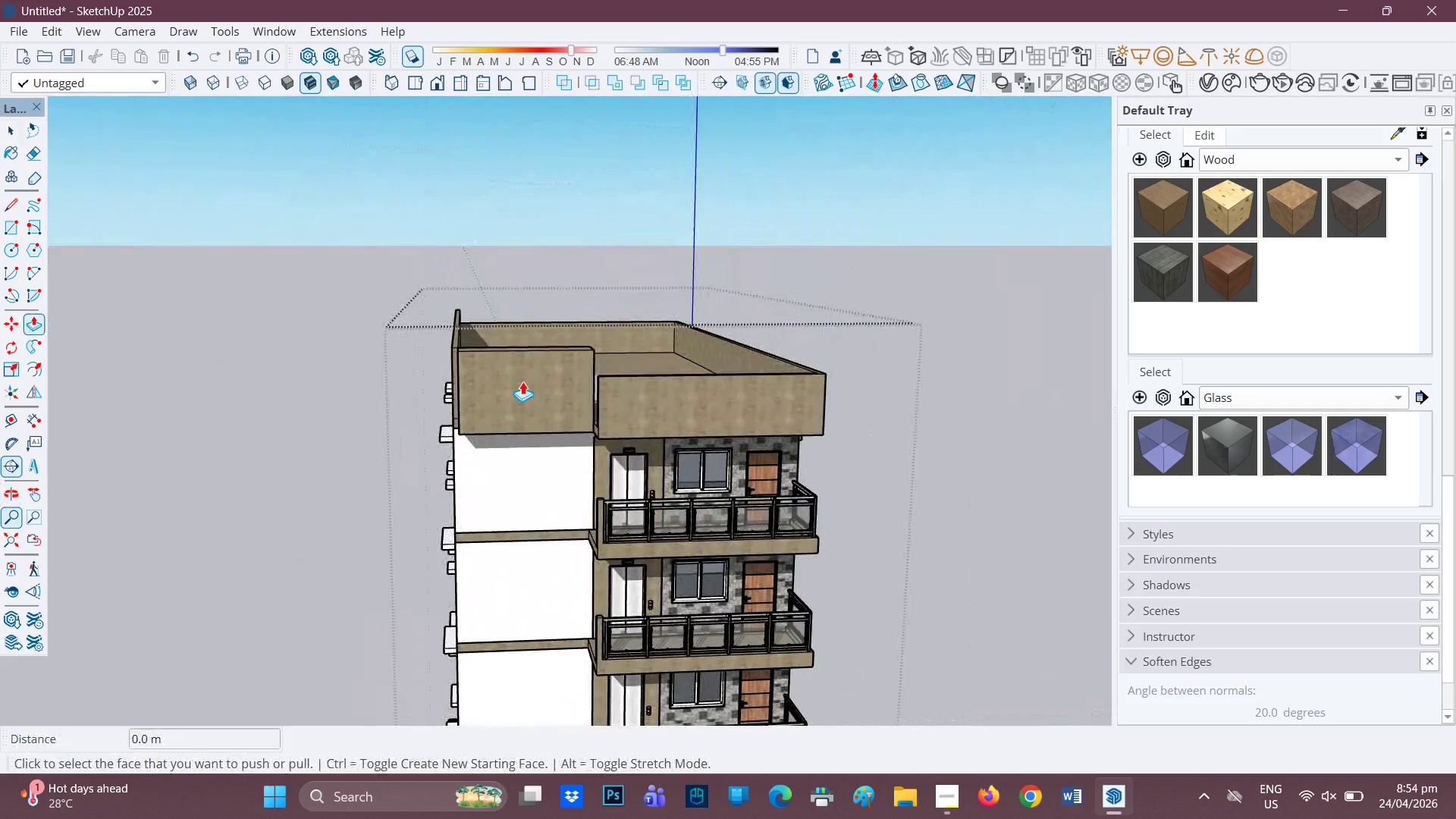 
scroll: coordinate [513, 392], scroll_direction: up, amount: 1.0
 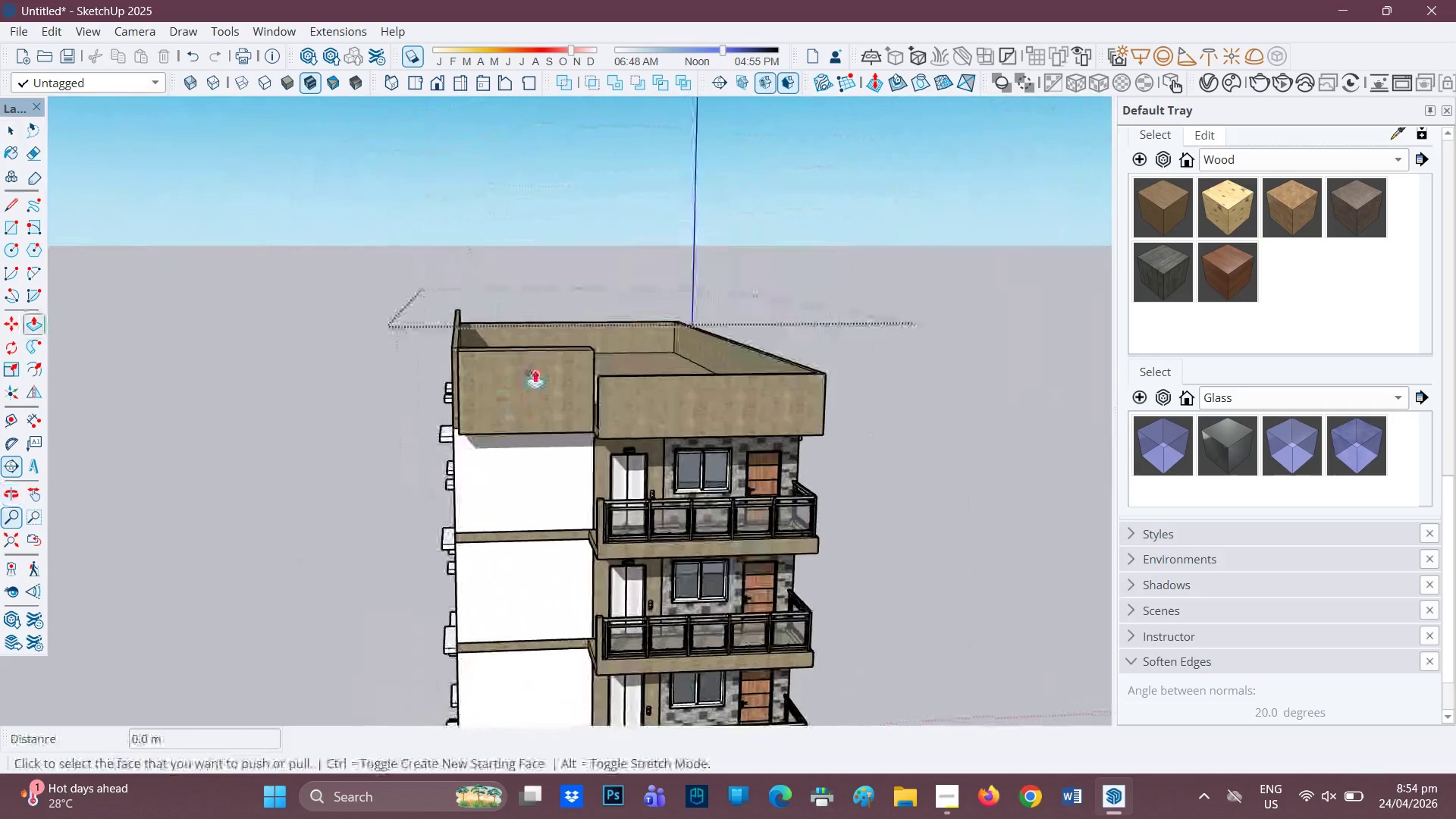 
key(Space)
 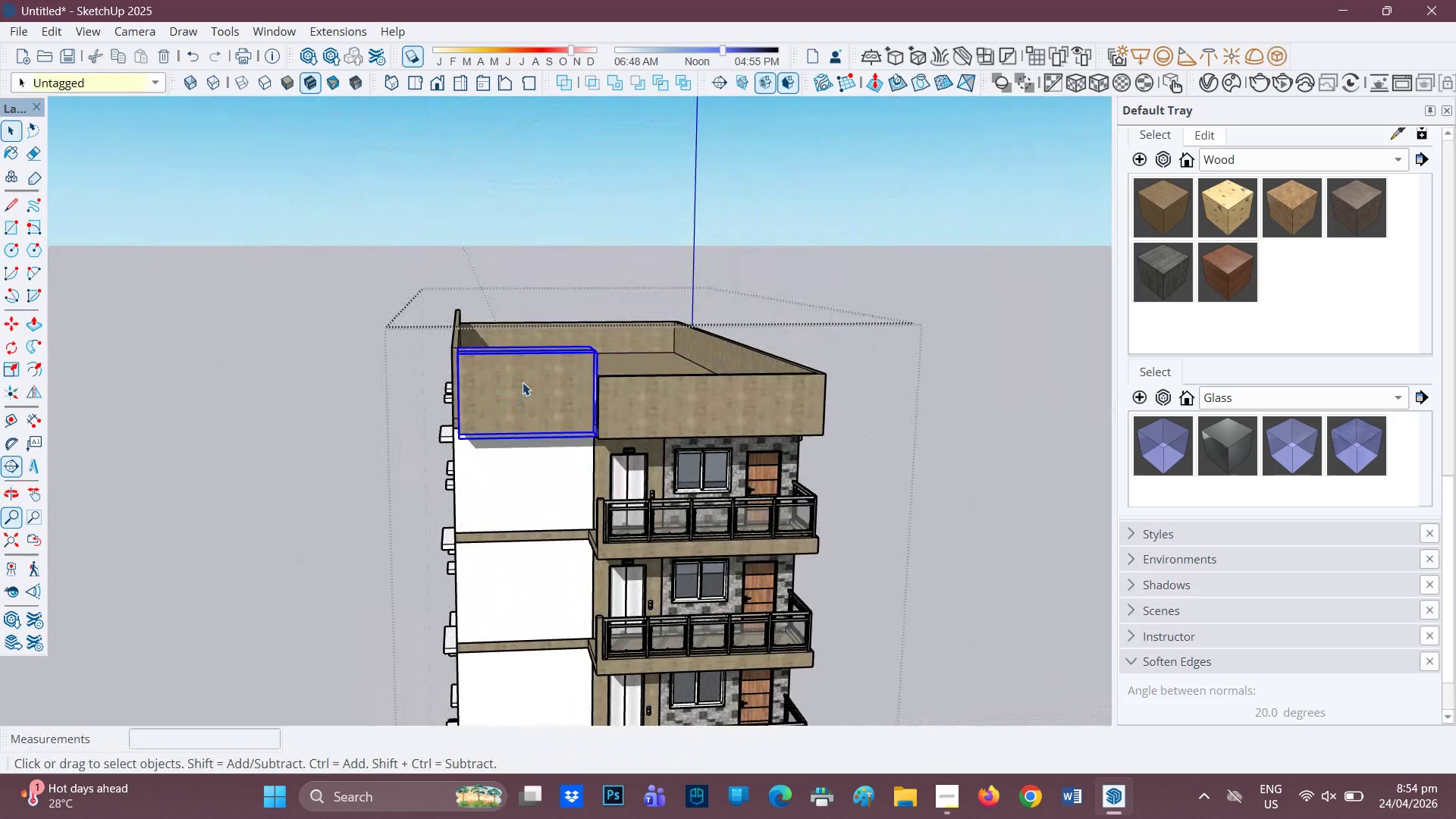 
double_click([522, 382])
 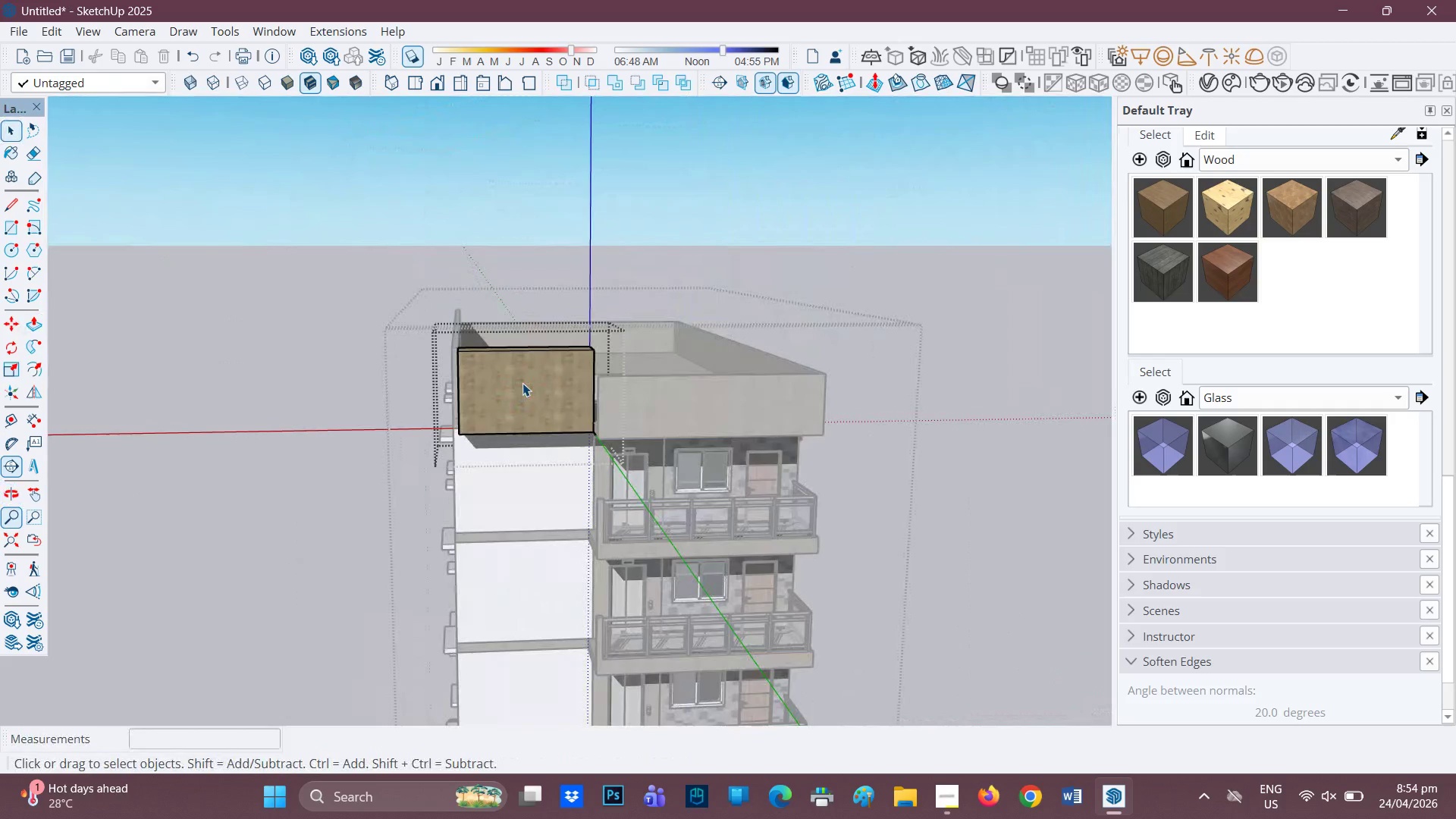 
triple_click([522, 383])
 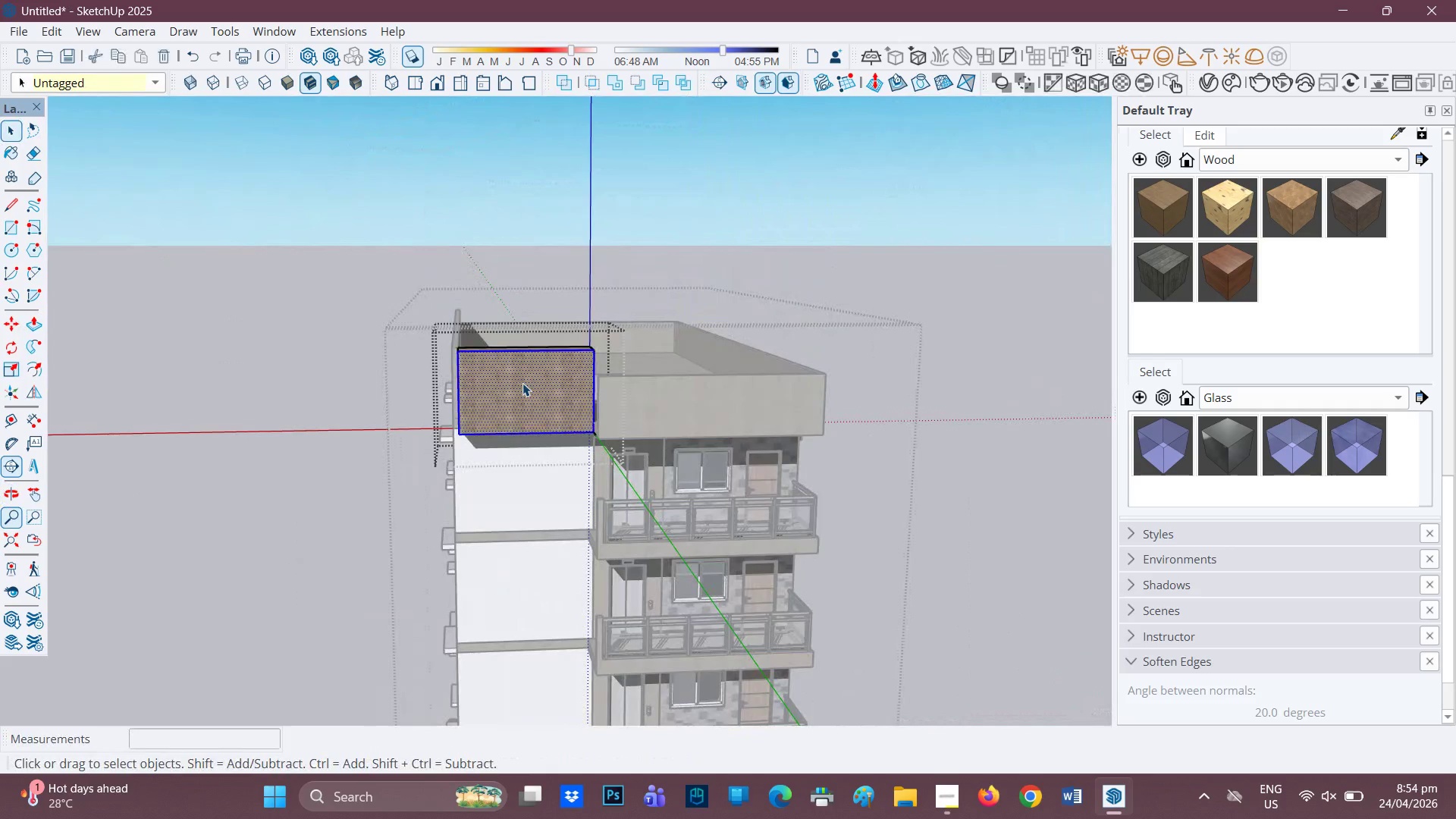 
triple_click([522, 383])
 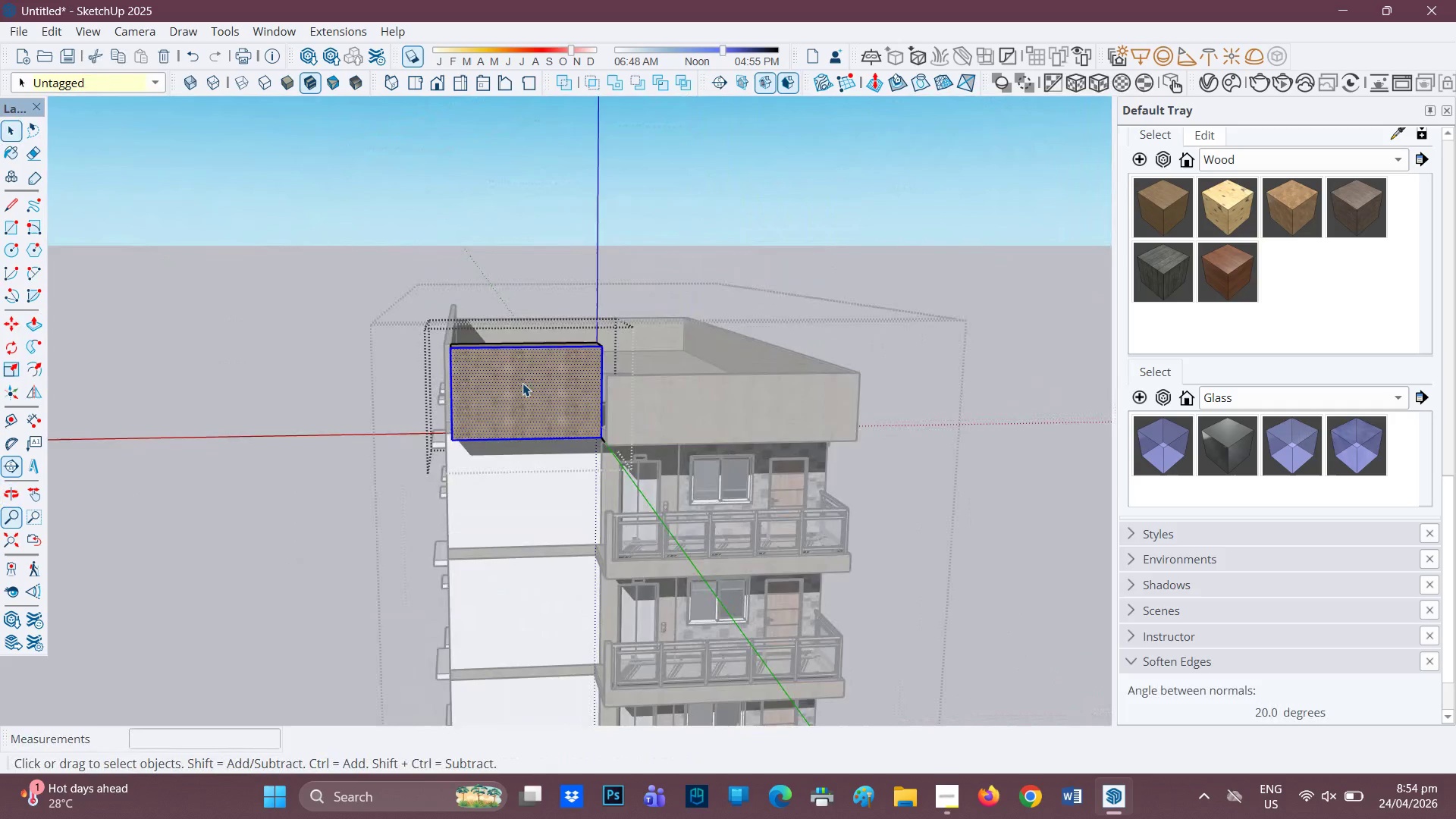 
scroll: coordinate [536, 387], scroll_direction: up, amount: 5.0
 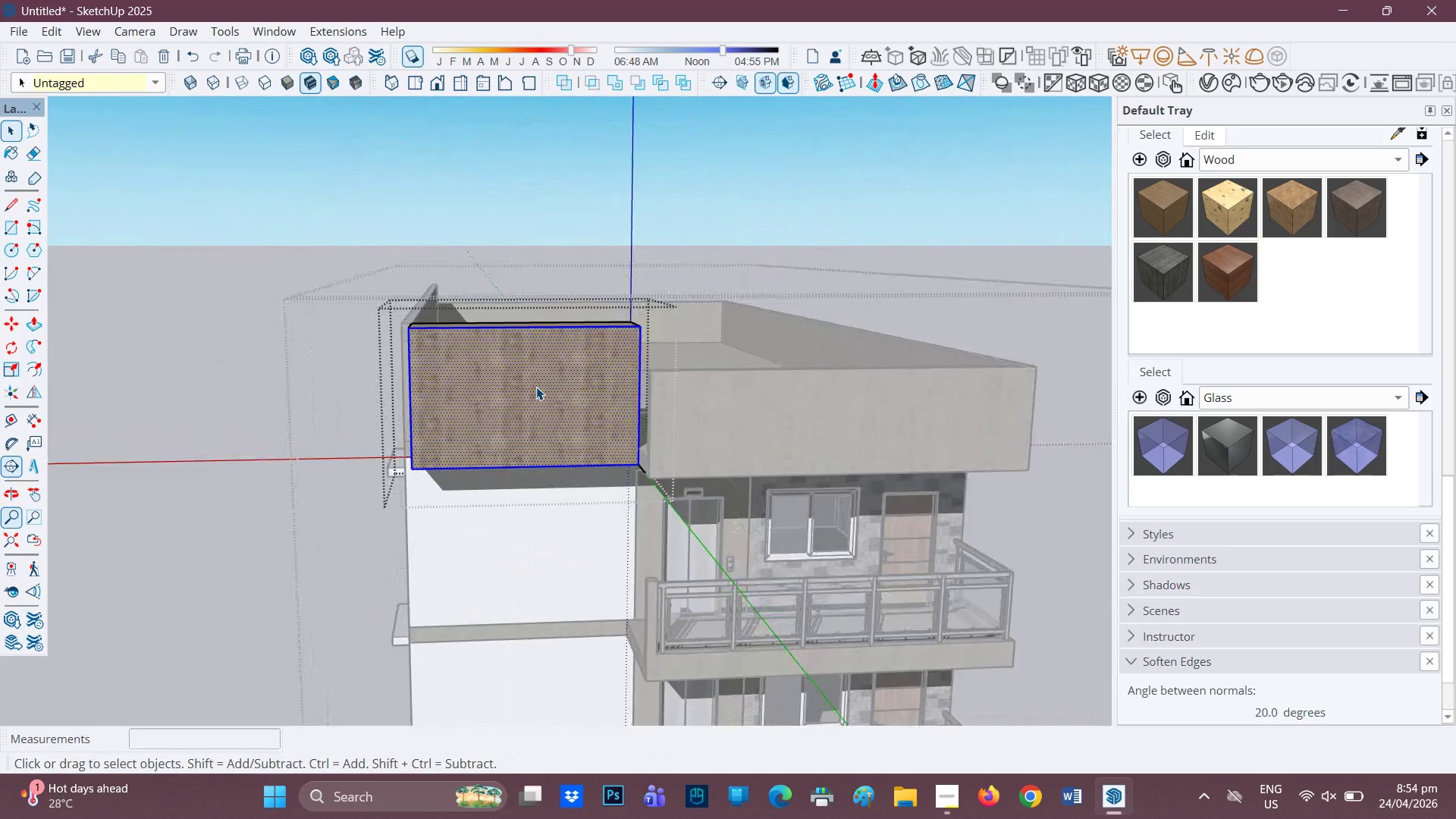 
key(P)
 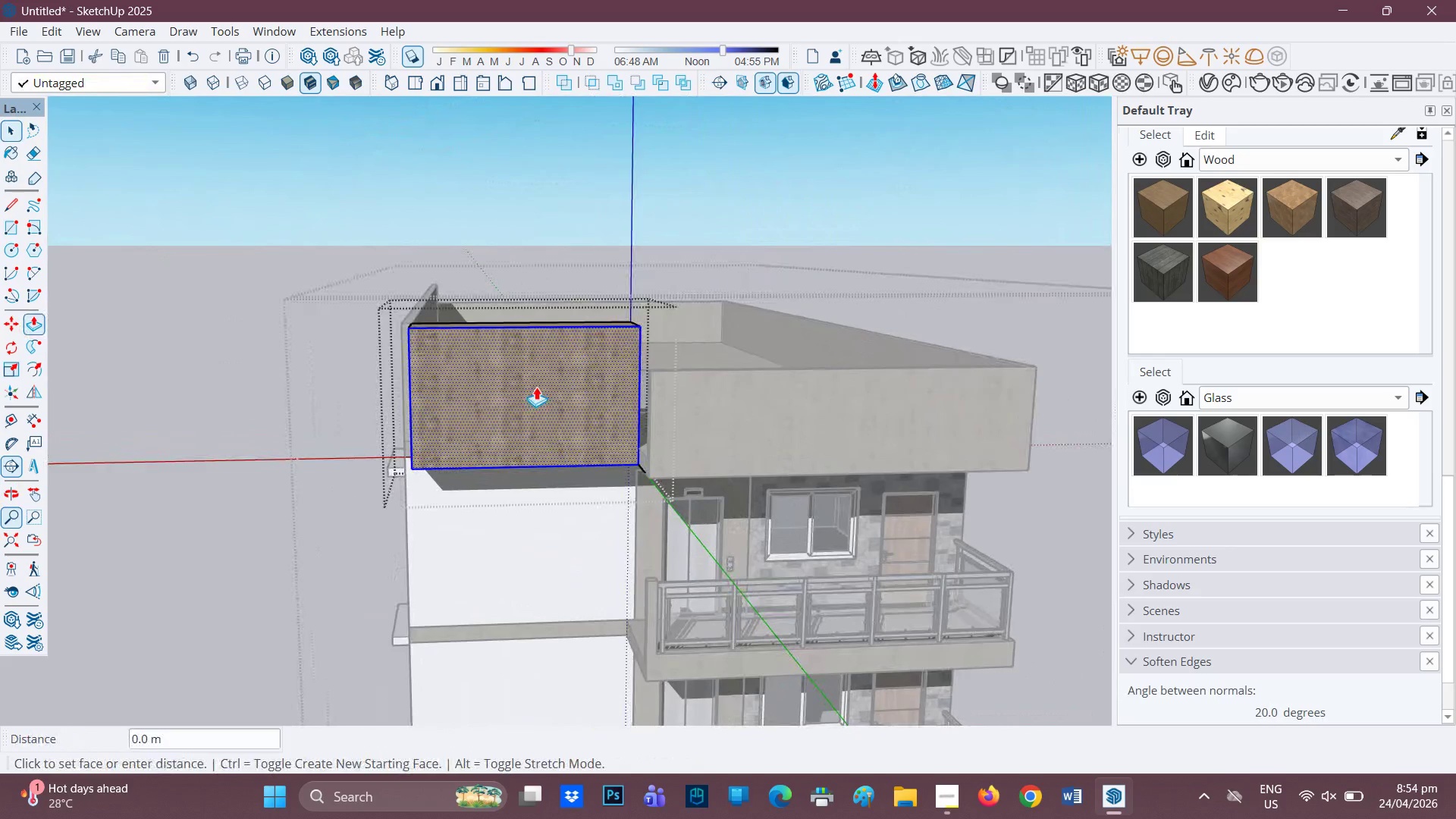 
left_click([536, 387])
 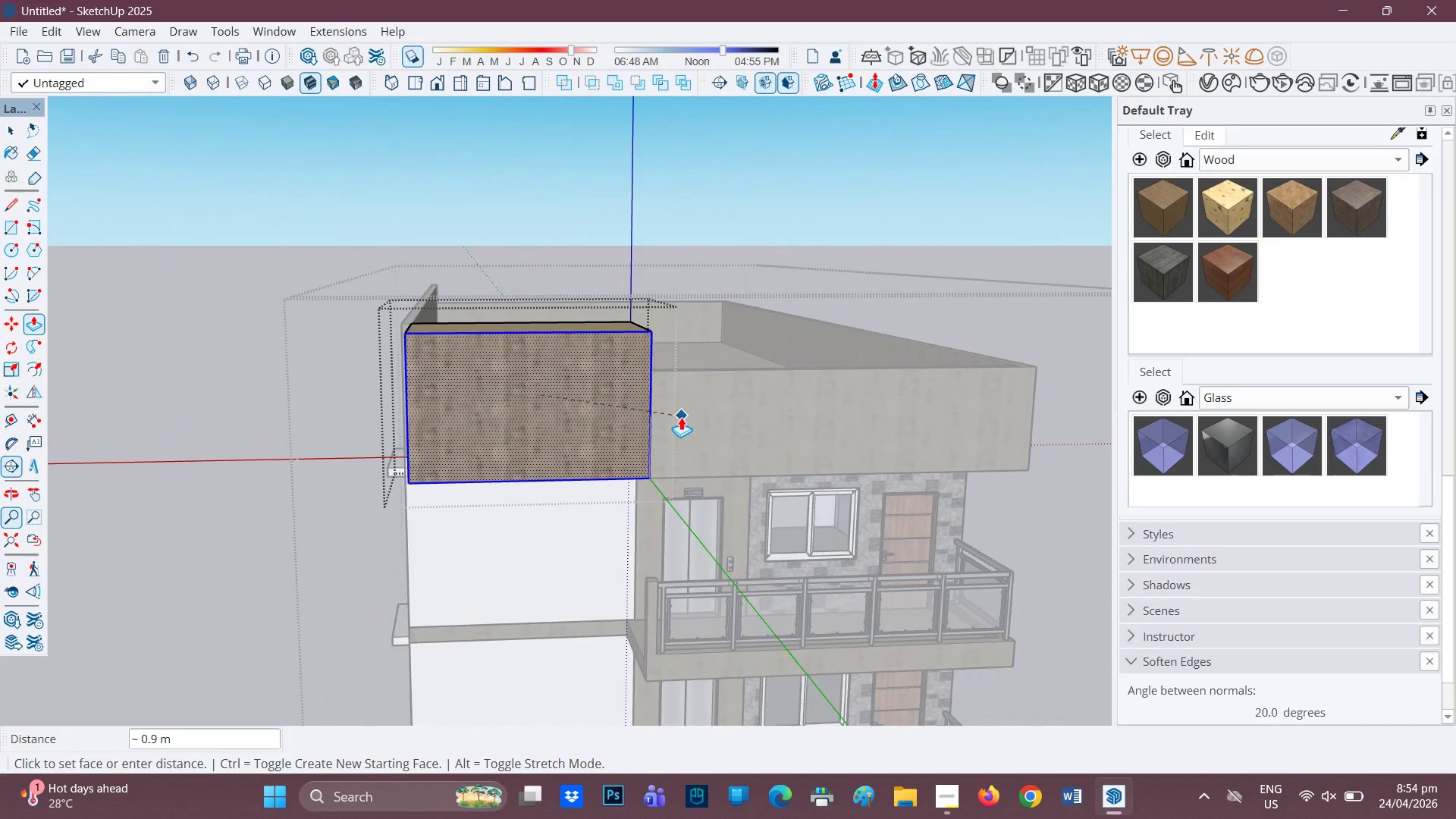 
scroll: coordinate [516, 345], scroll_direction: down, amount: 9.0
 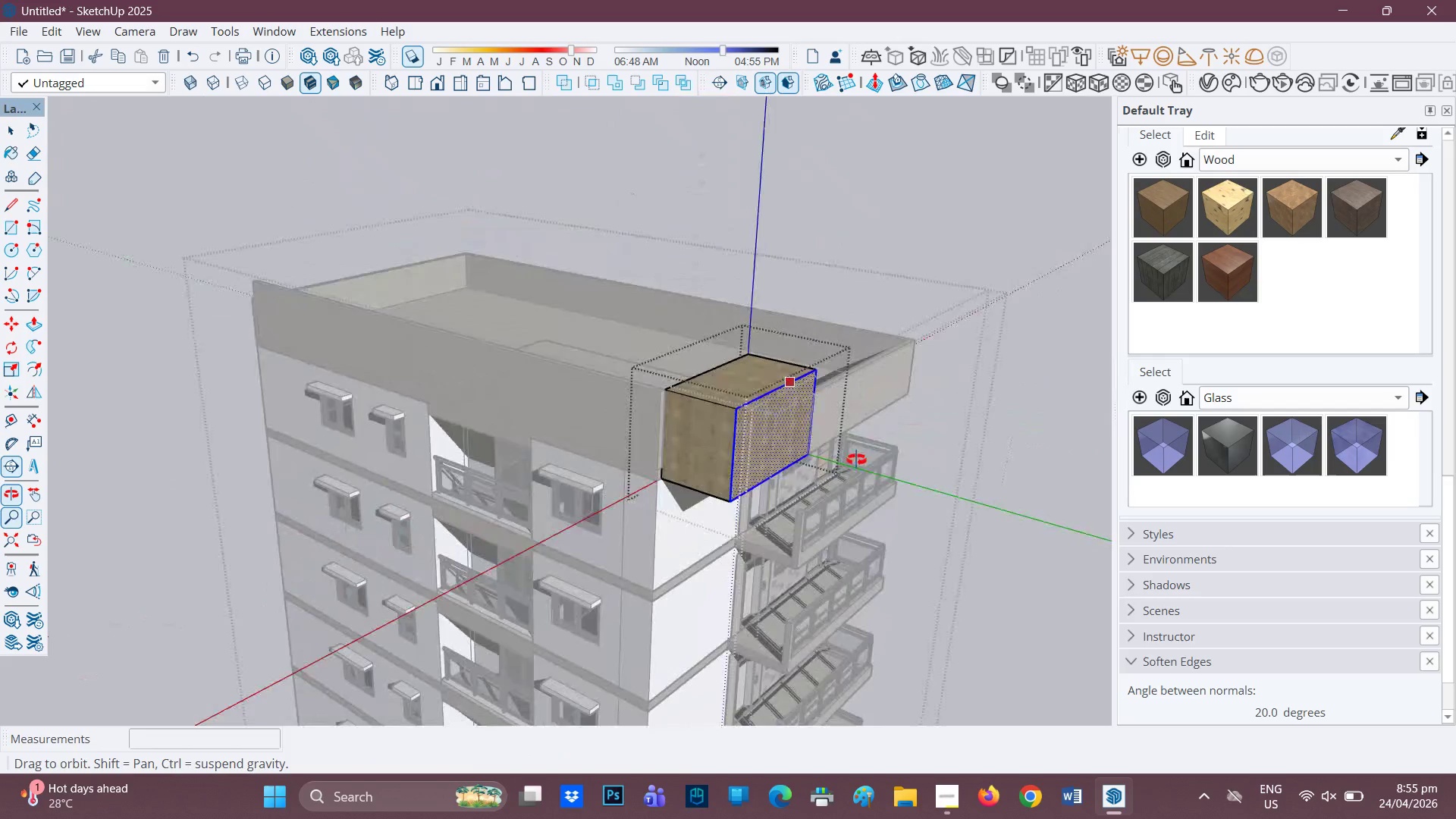 
scroll: coordinate [692, 479], scroll_direction: up, amount: 1.0
 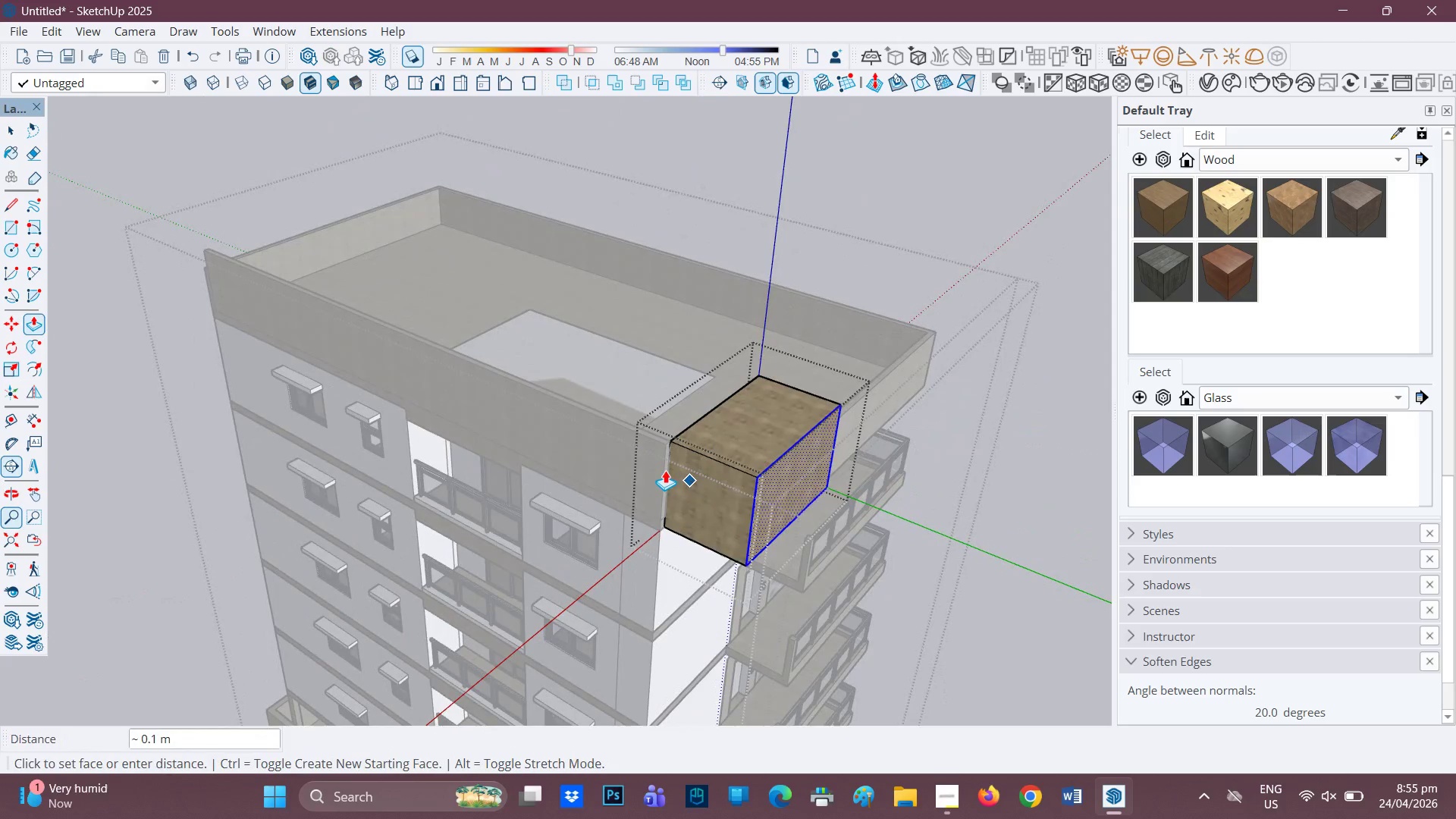 
key(Space)
 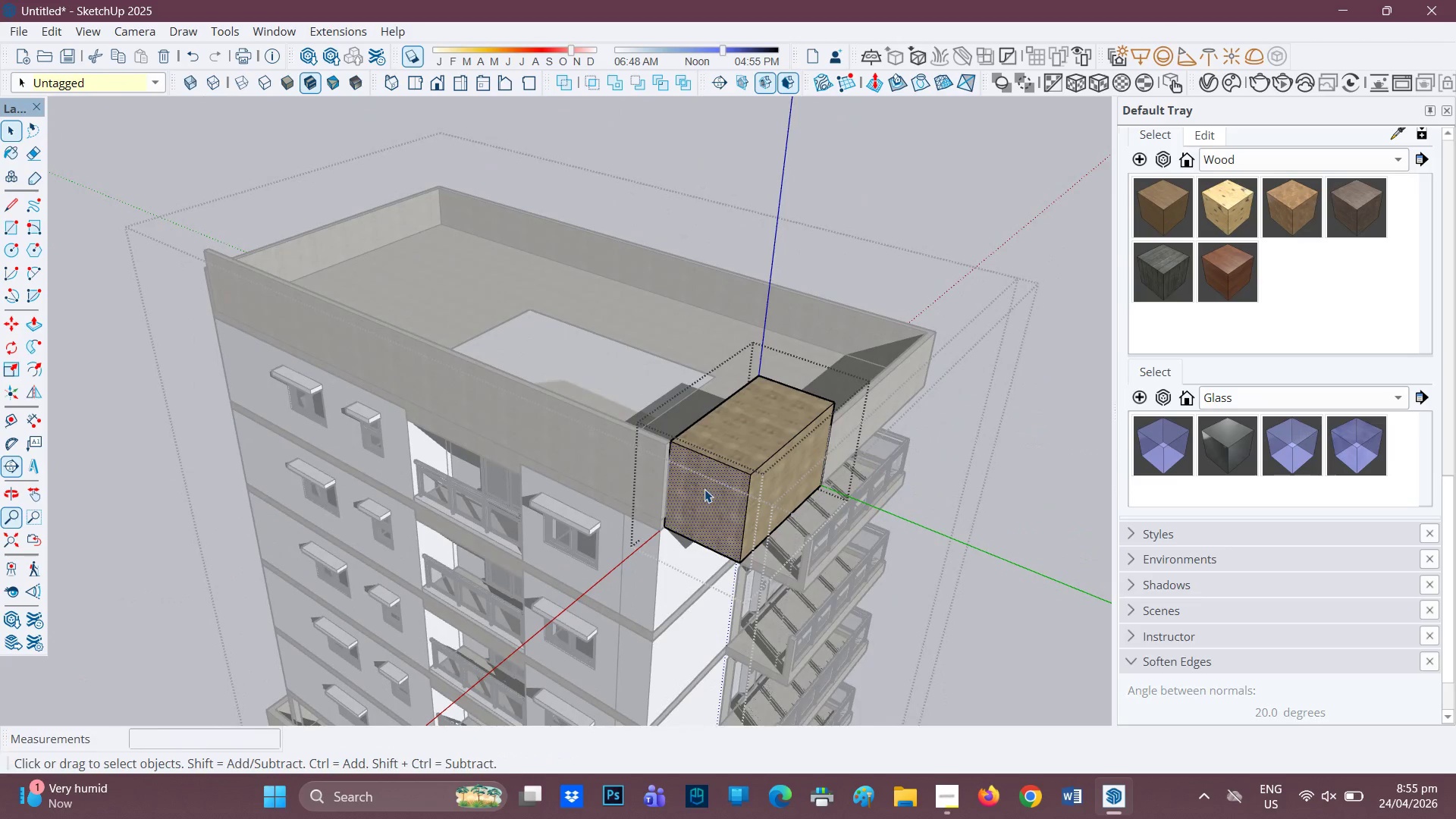 
key(P)
 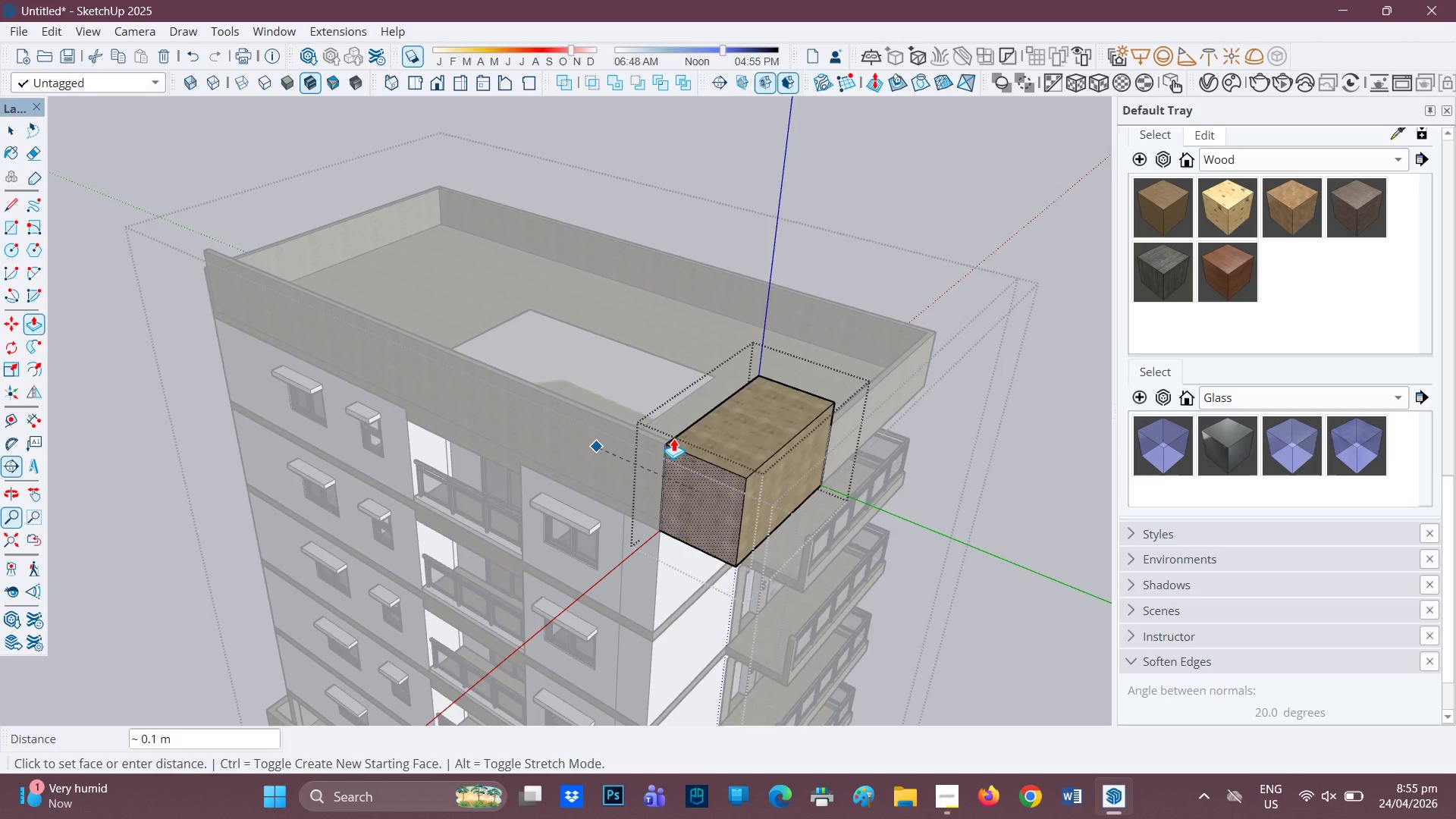 
scroll: coordinate [688, 448], scroll_direction: down, amount: 6.0
 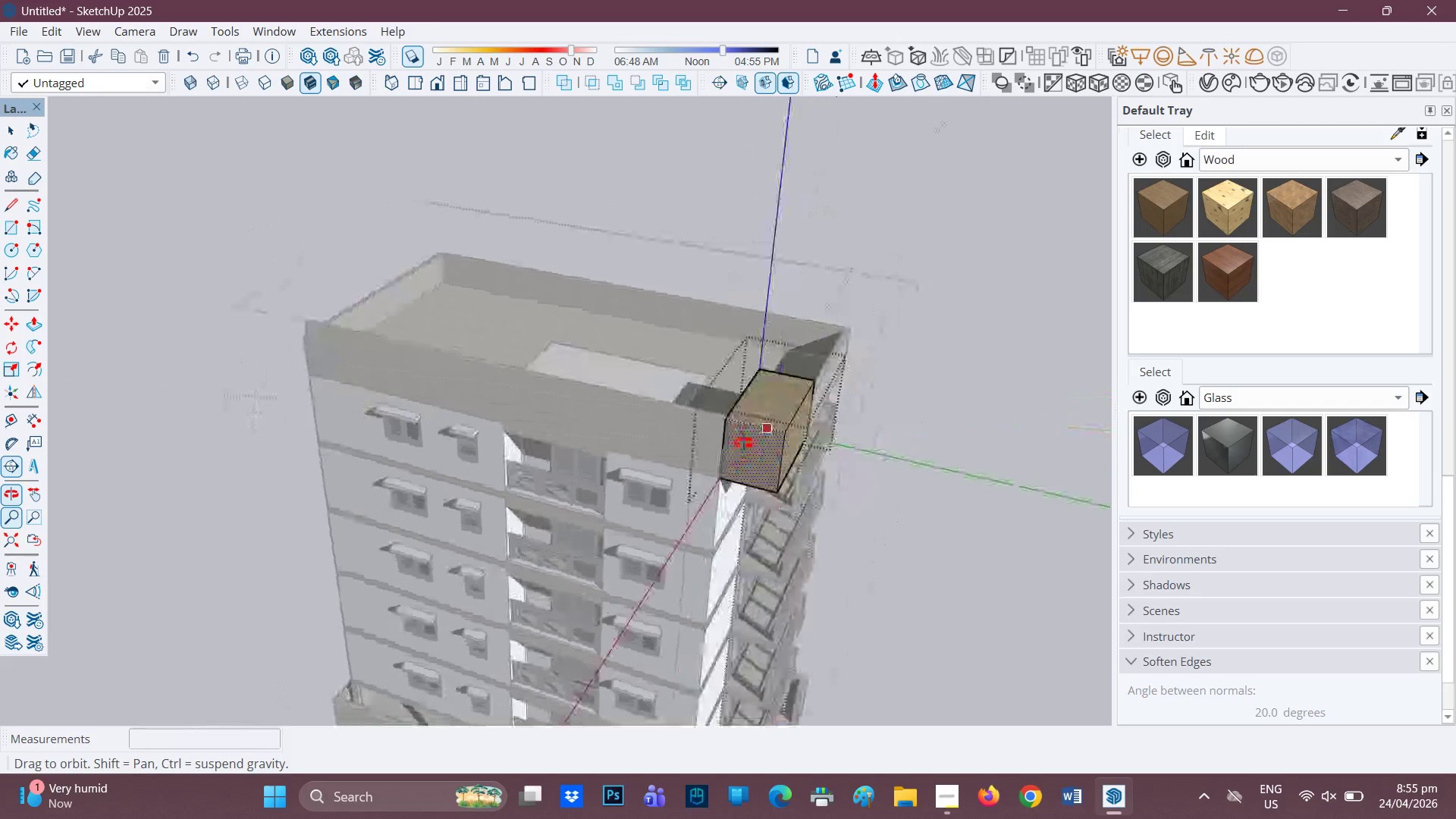 
scroll: coordinate [758, 441], scroll_direction: up, amount: 6.0
 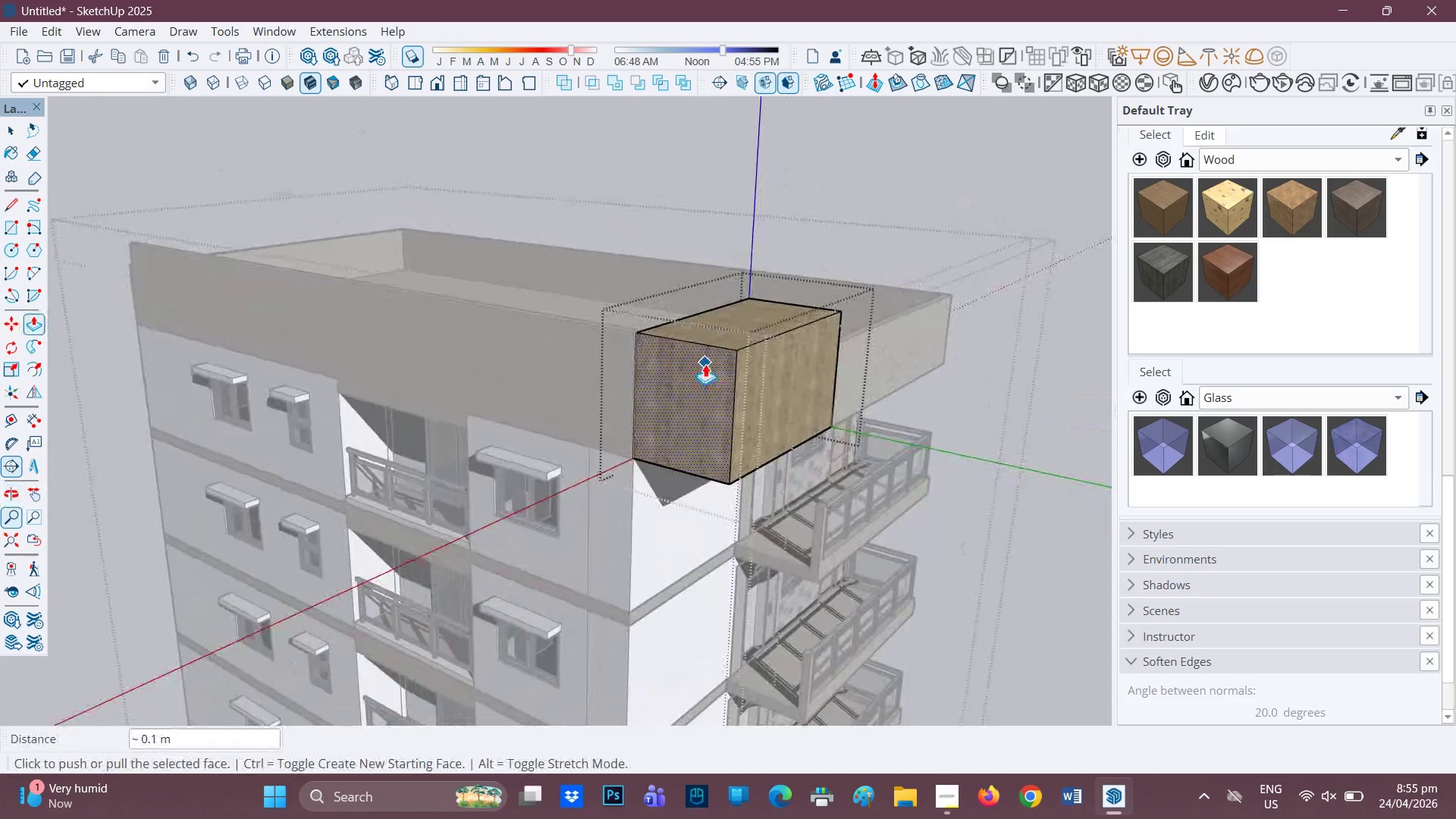 
scroll: coordinate [706, 266], scroll_direction: down, amount: 5.0
 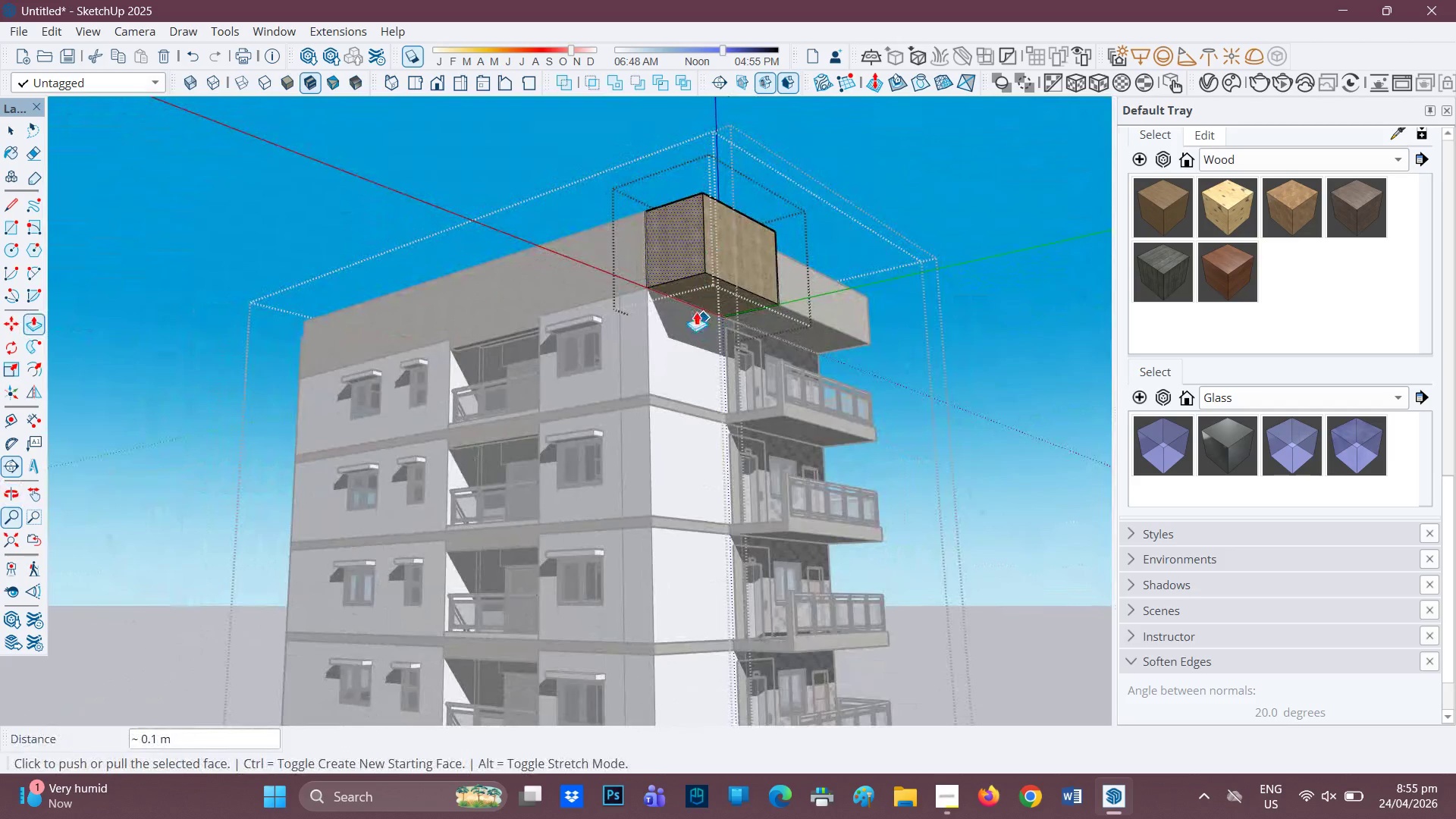 
key(Space)
 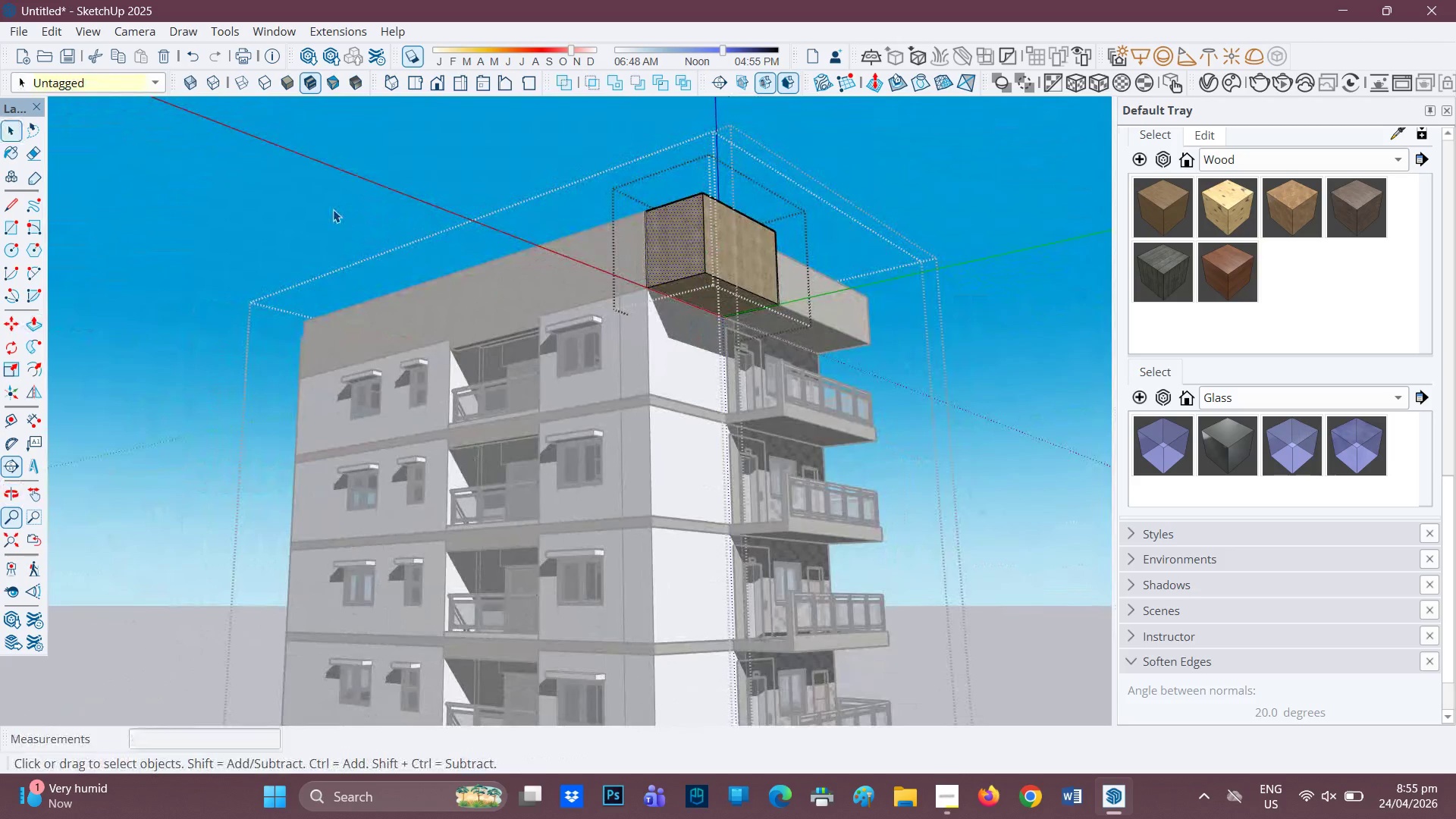 
left_click([333, 209])
 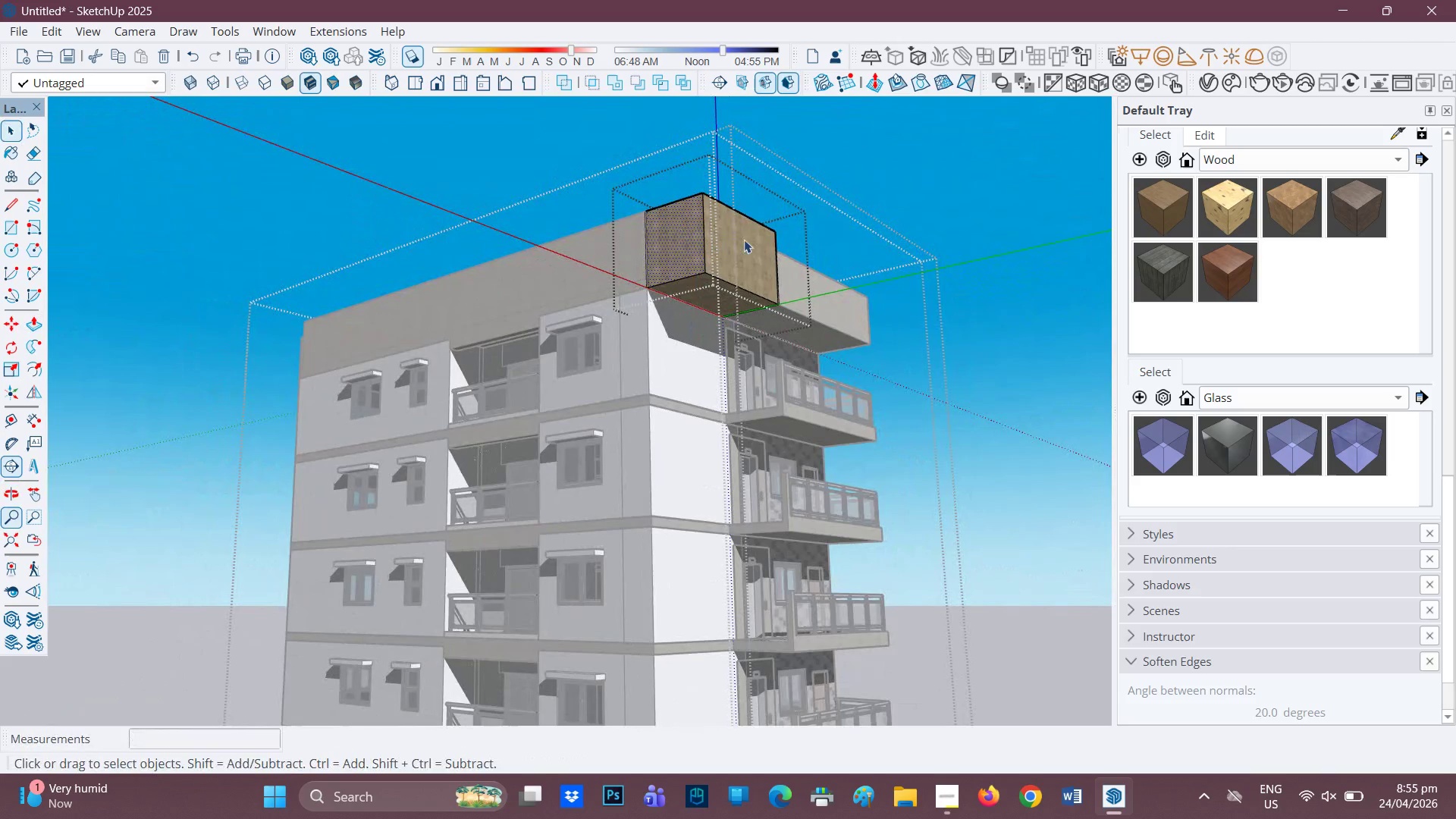 
scroll: coordinate [703, 260], scroll_direction: up, amount: 4.0
 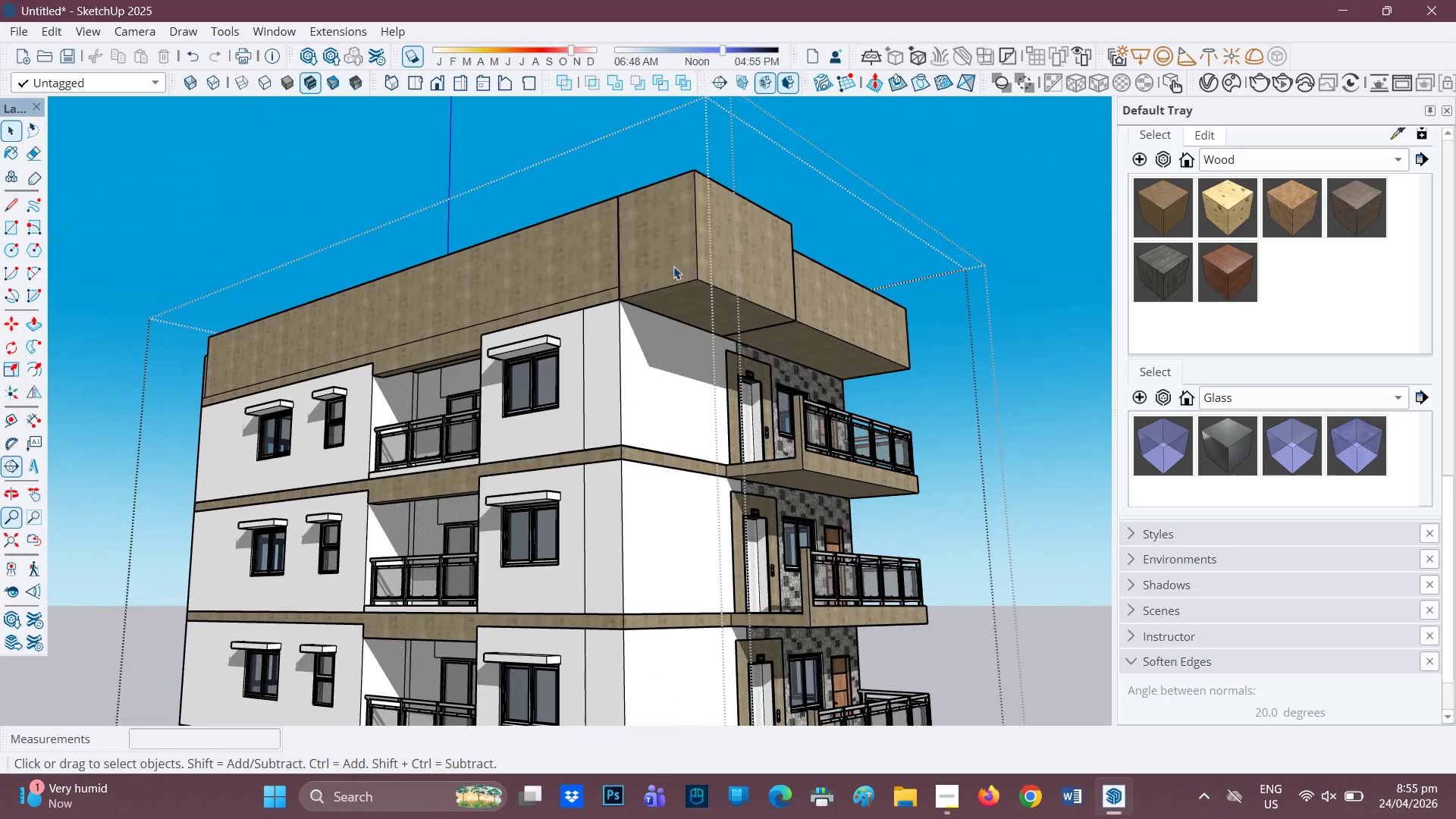 
left_click([673, 266])
 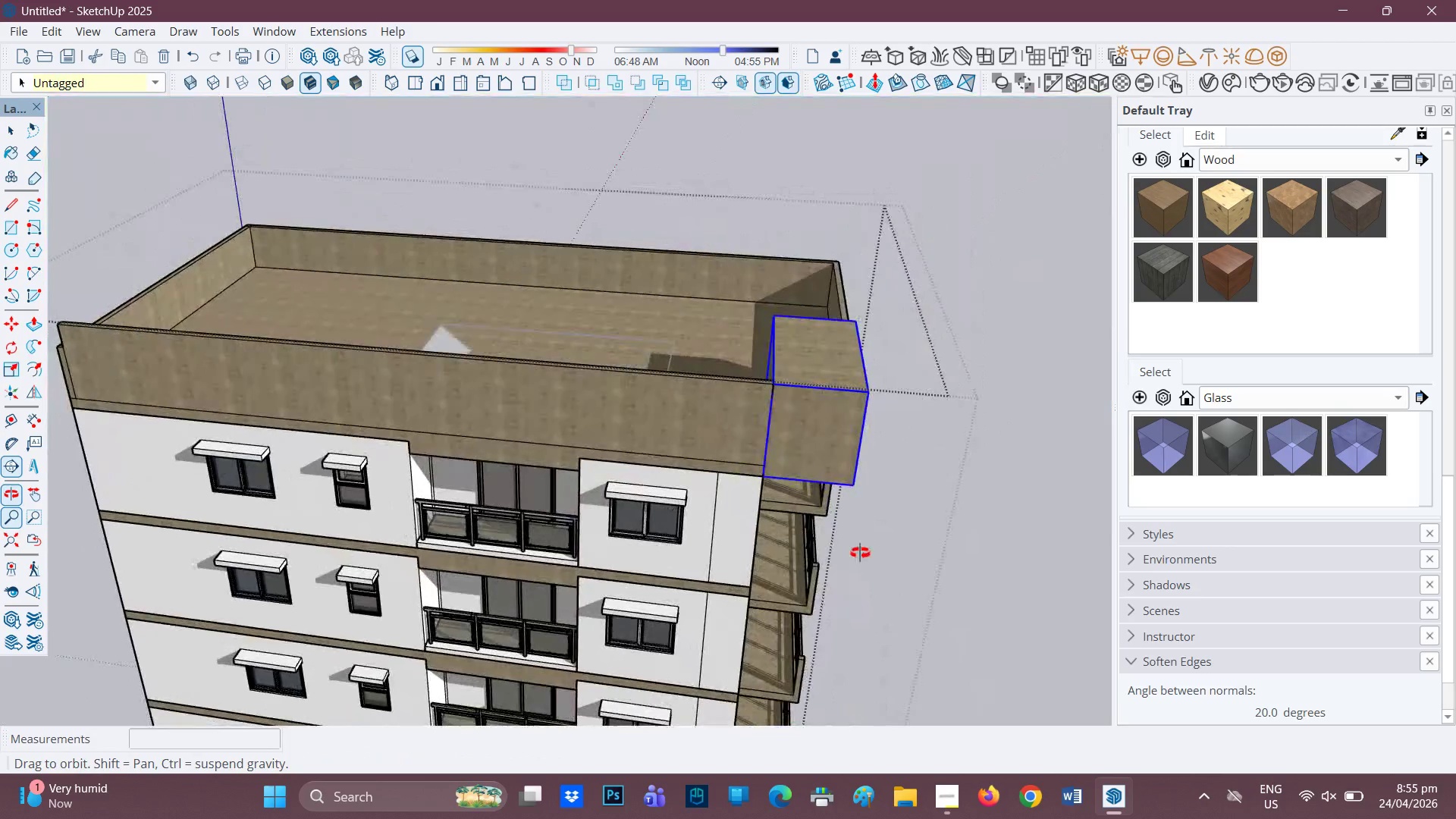 
scroll: coordinate [793, 419], scroll_direction: up, amount: 2.0
 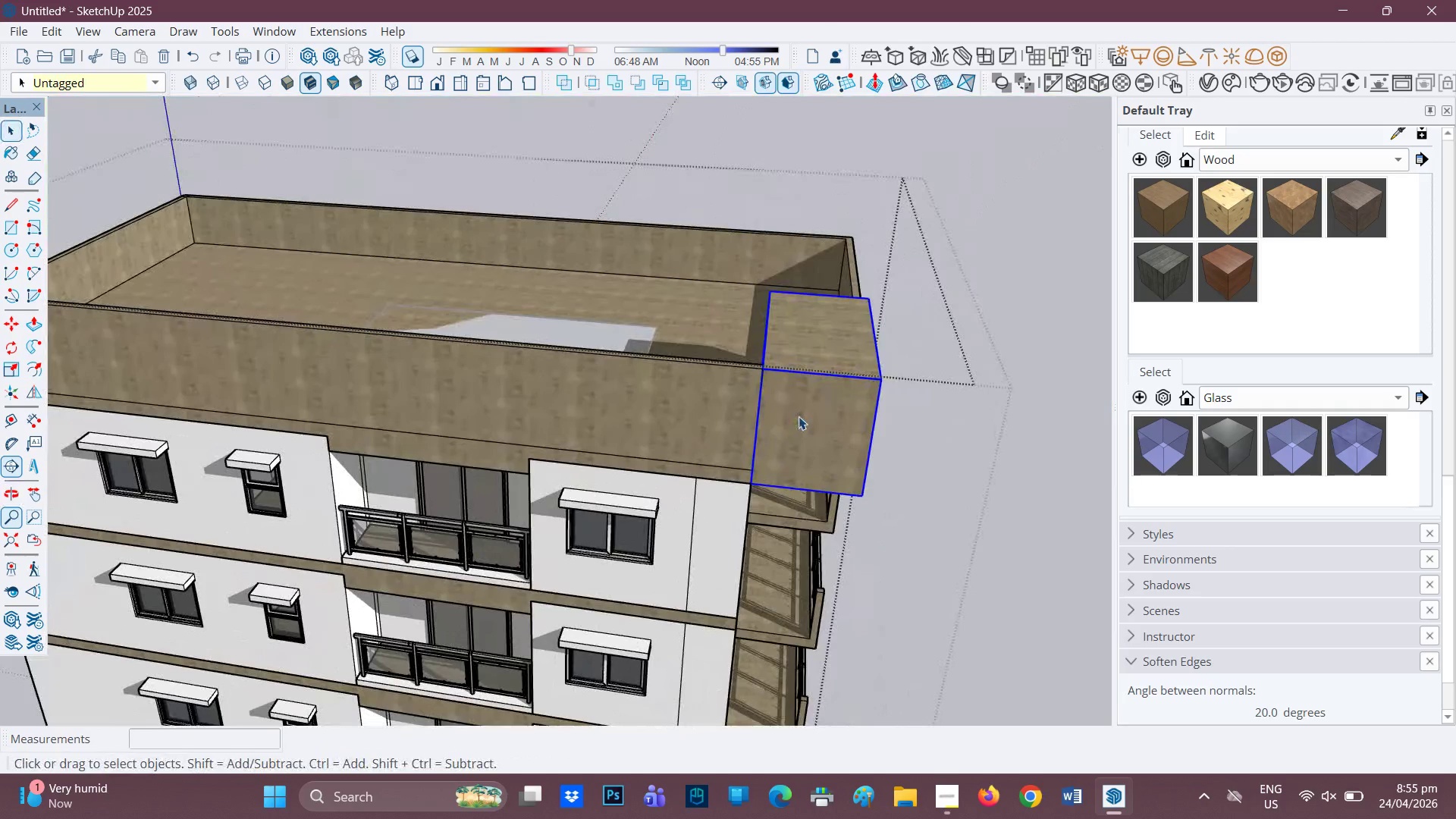 
right_click([799, 416])
 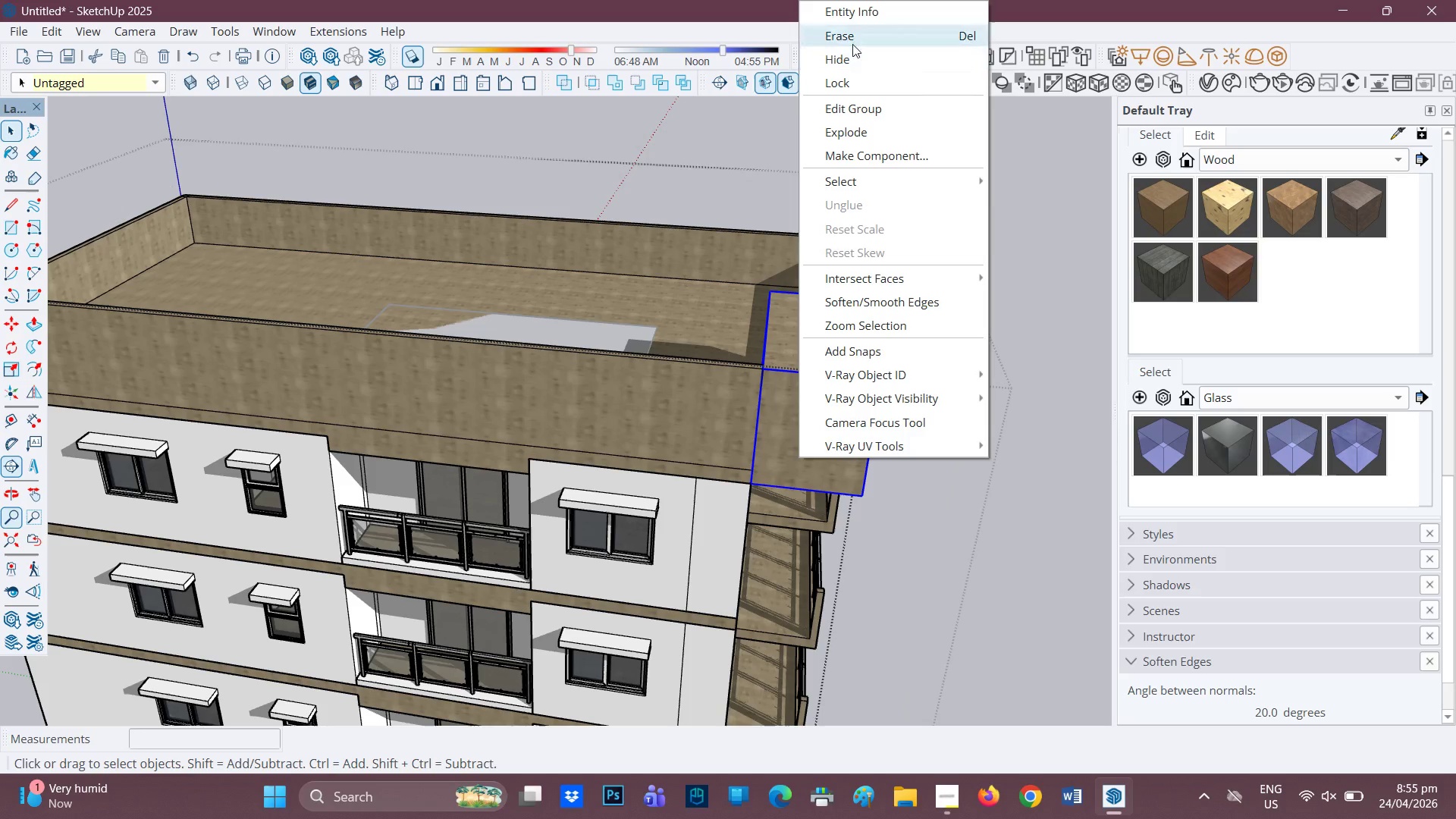 
left_click([852, 44])
 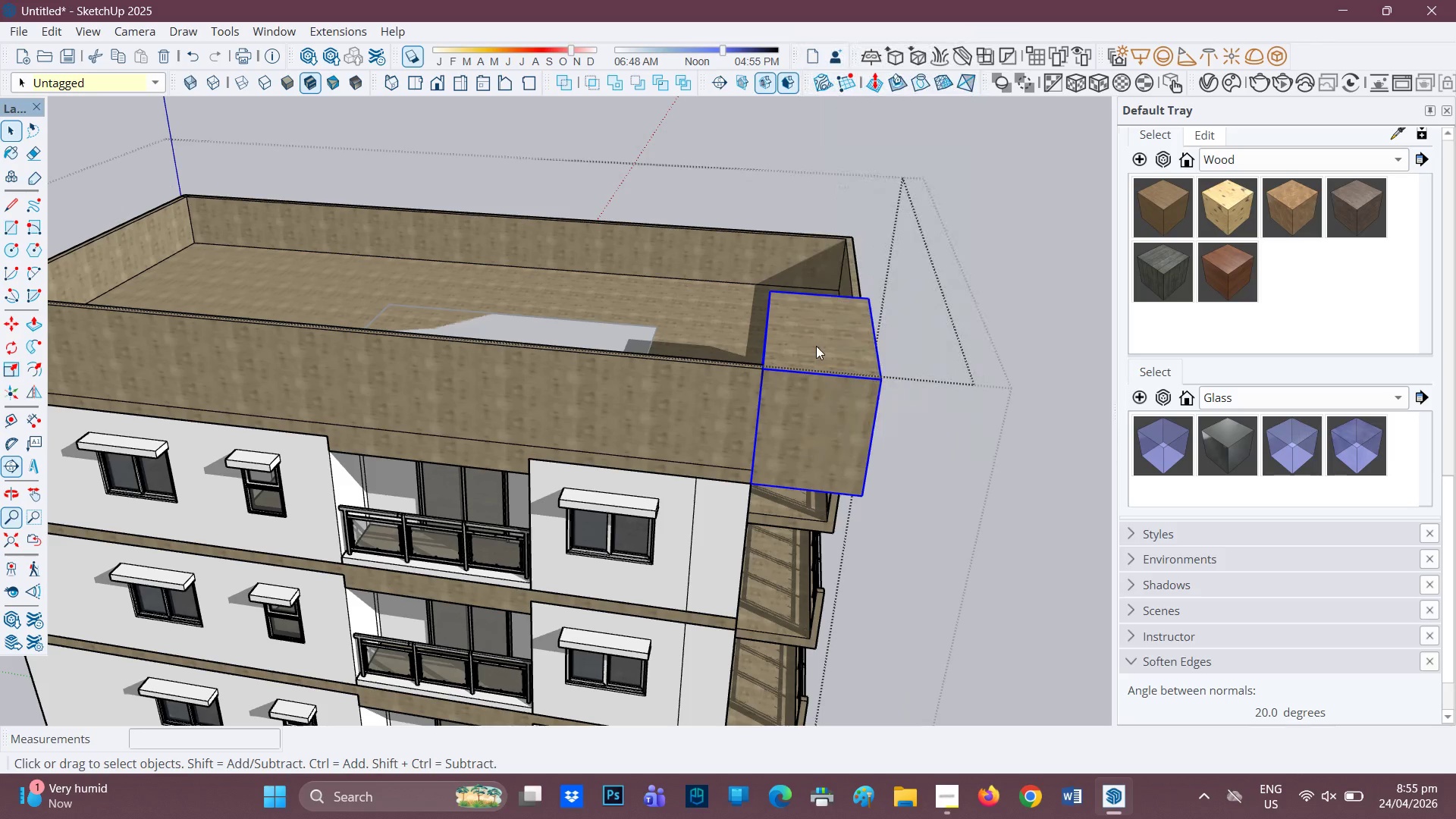 
scroll: coordinate [814, 353], scroll_direction: down, amount: 3.0
 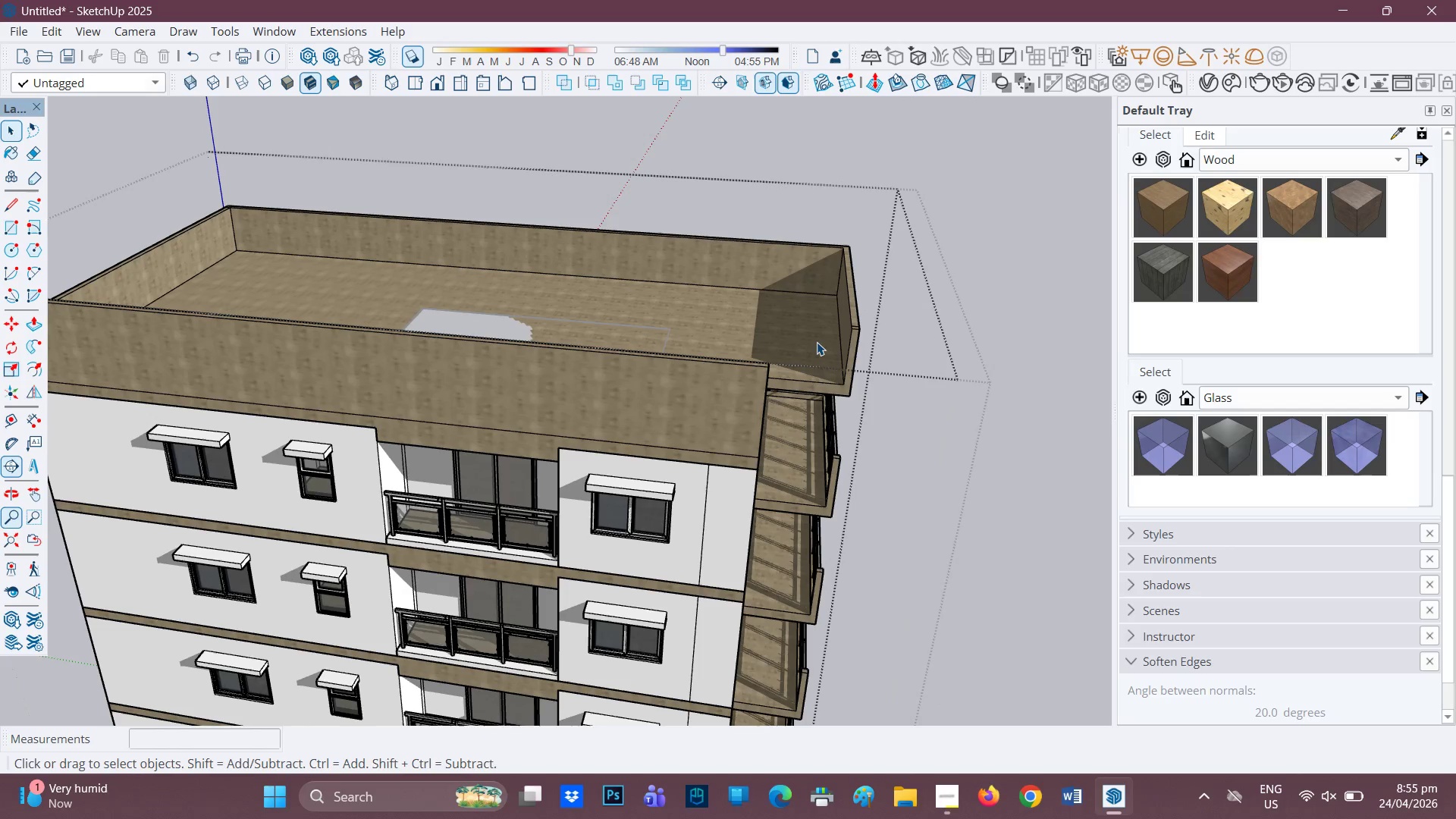 
wait(6.32)
 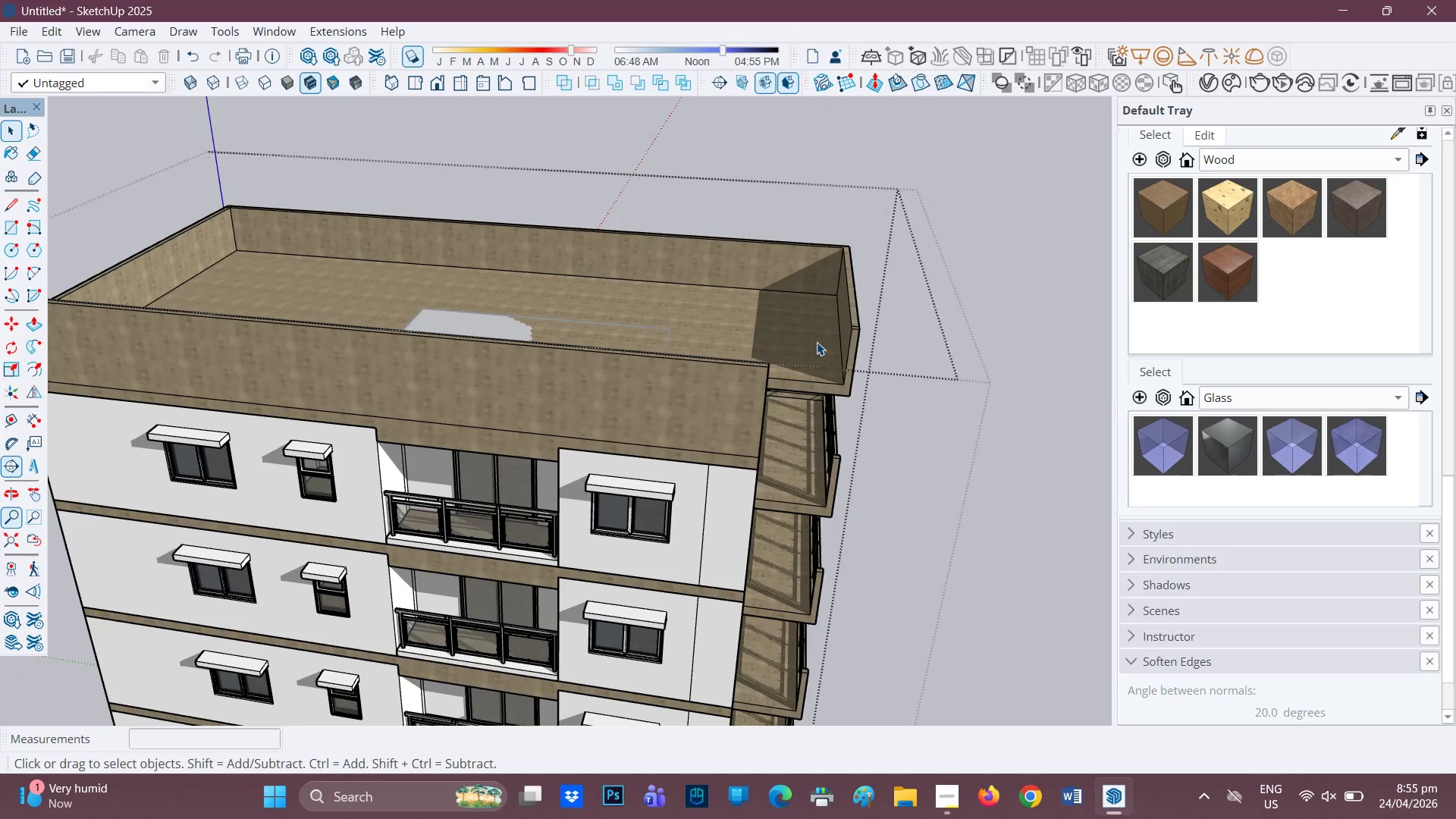 
scroll: coordinate [824, 485], scroll_direction: up, amount: 5.0
 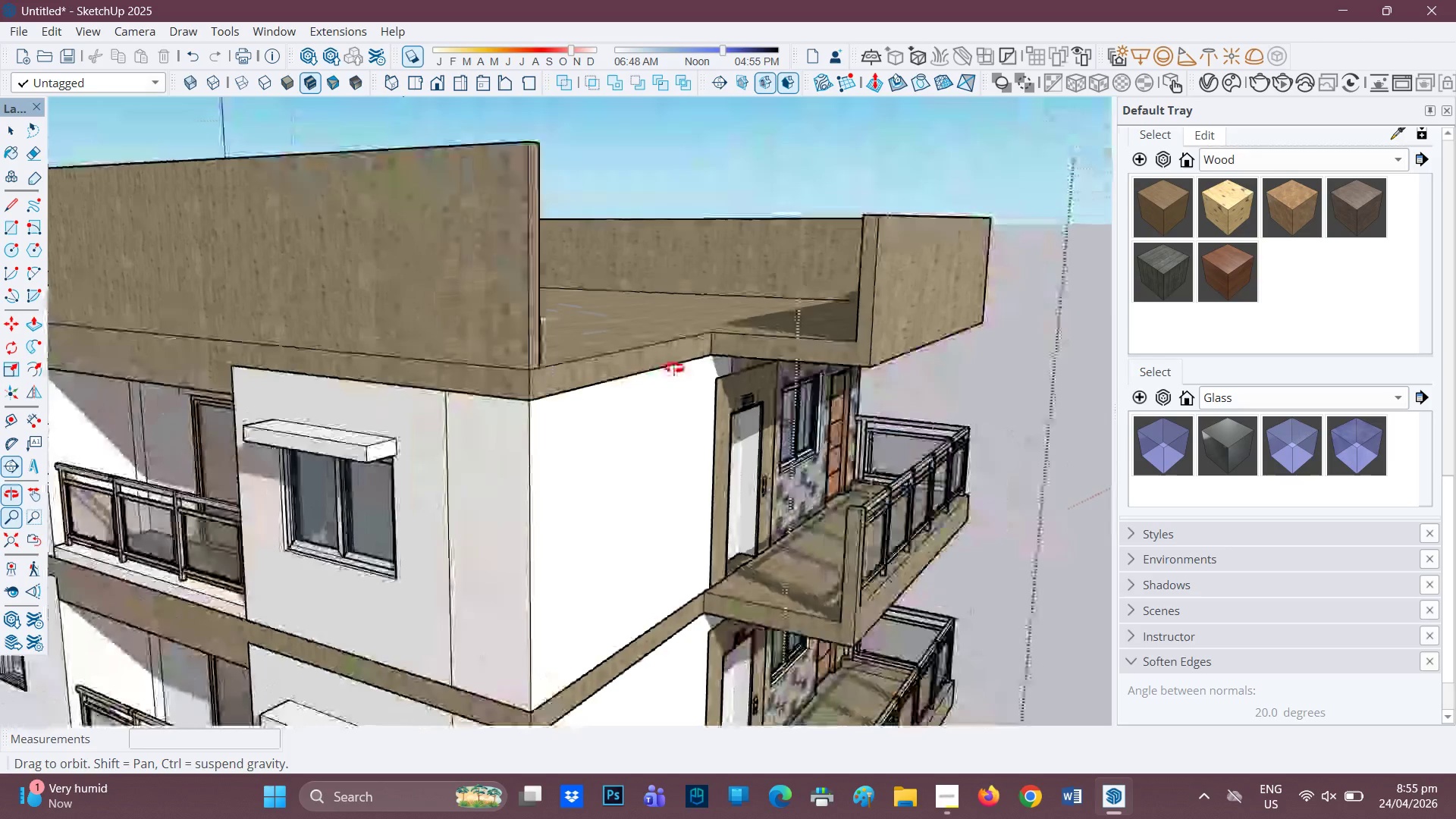 
scroll: coordinate [748, 439], scroll_direction: down, amount: 10.0
 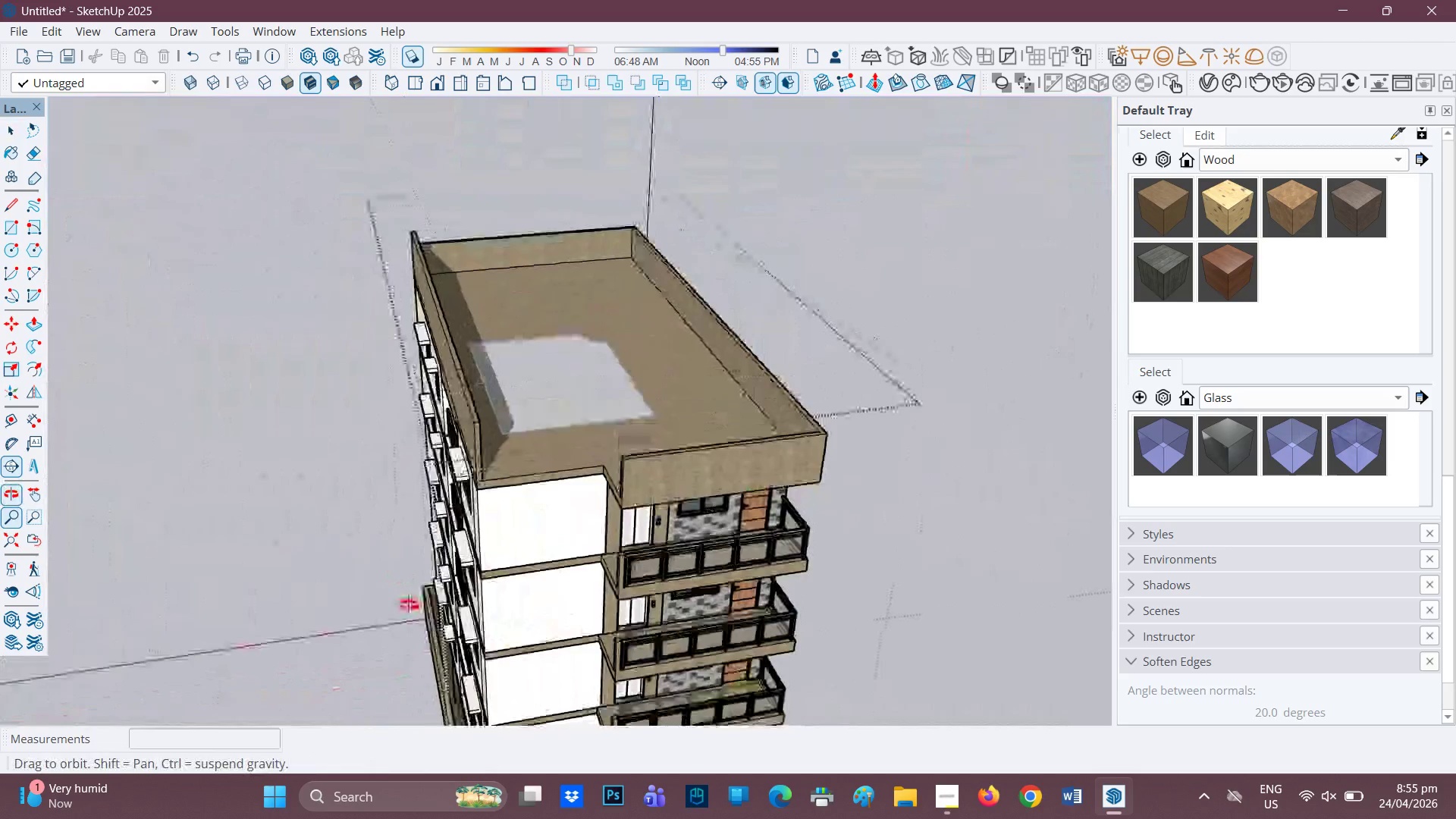 
key(Space)
 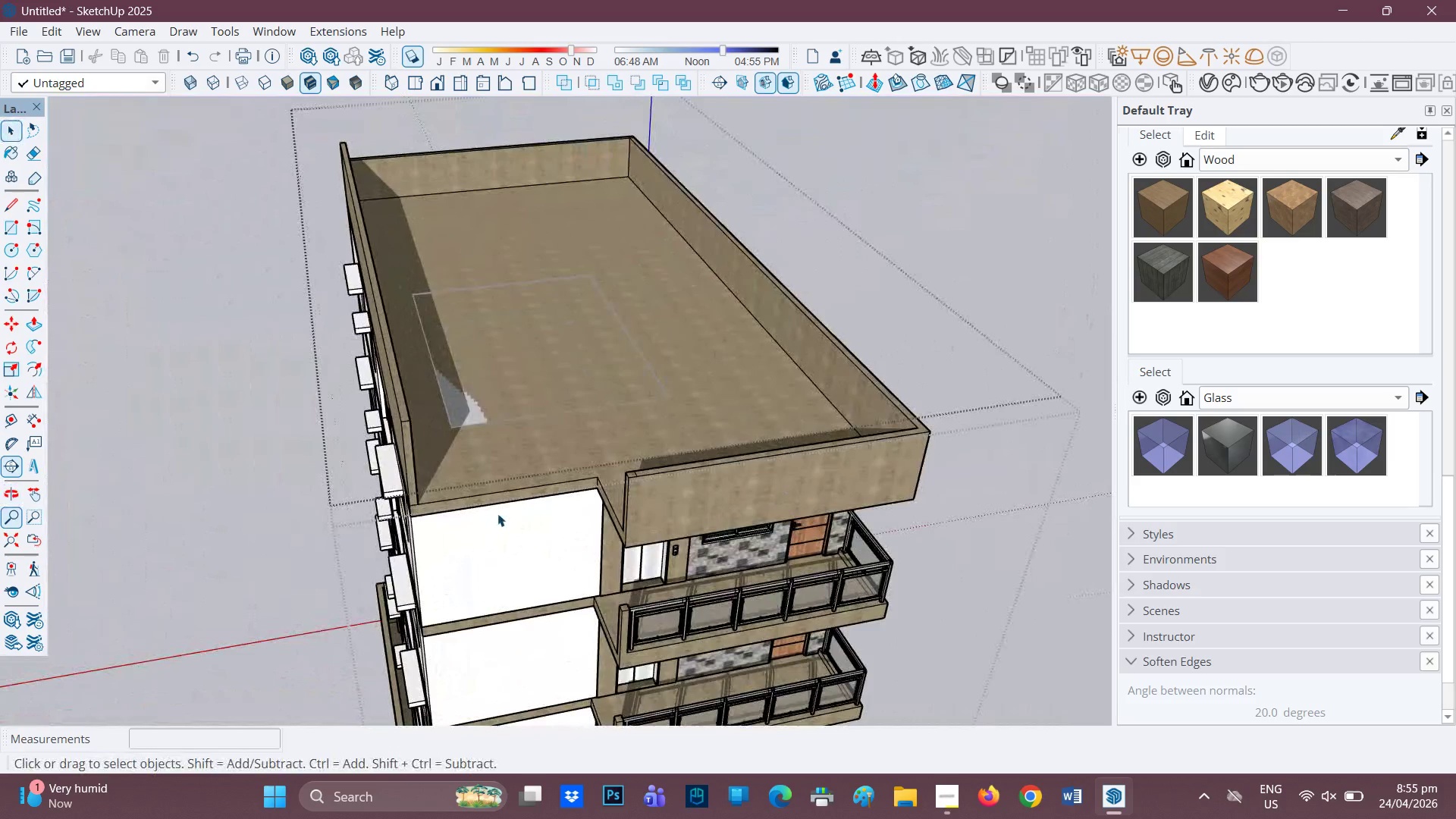 
left_click([497, 513])
 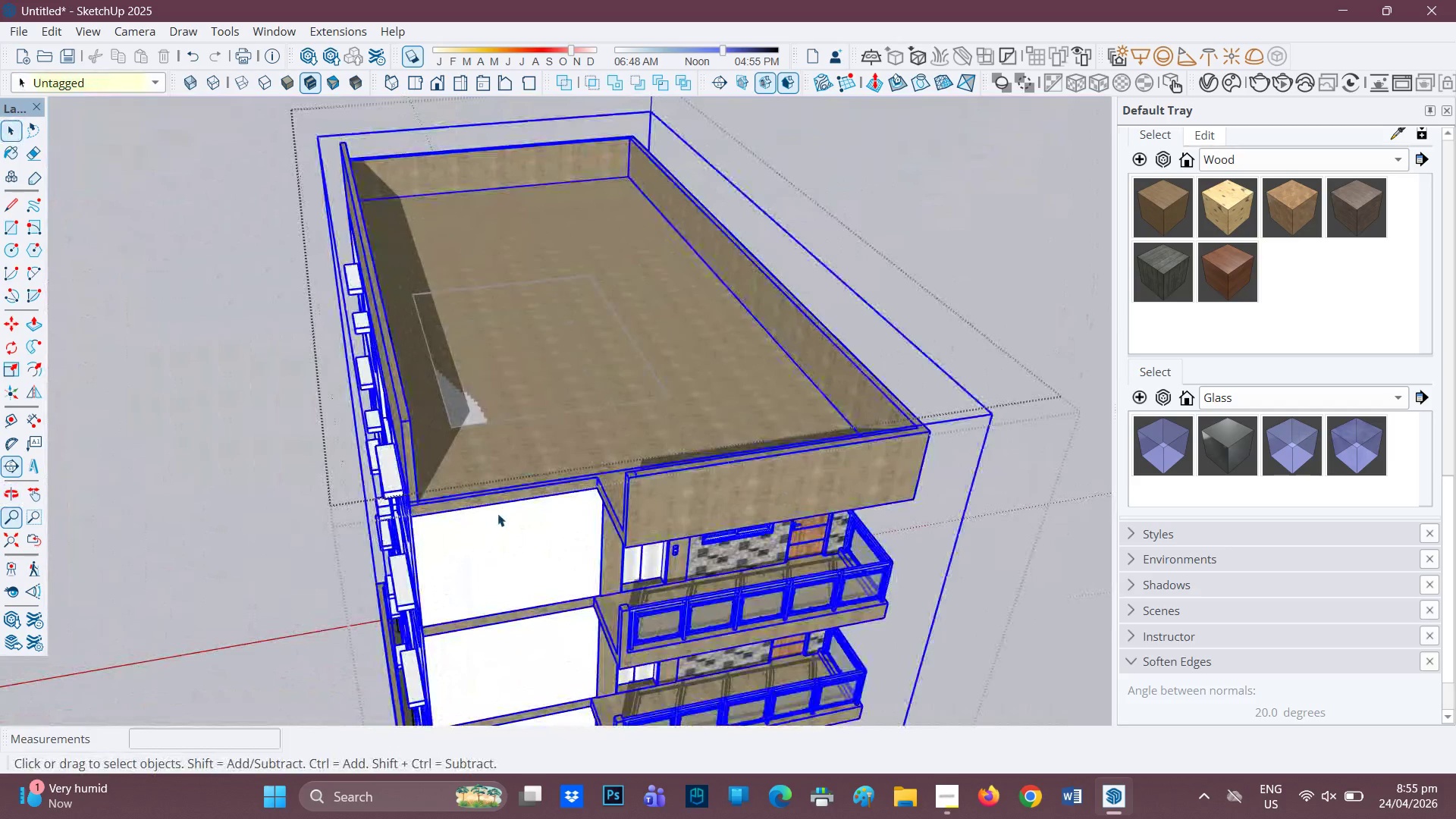 
scroll: coordinate [497, 514], scroll_direction: up, amount: 4.0
 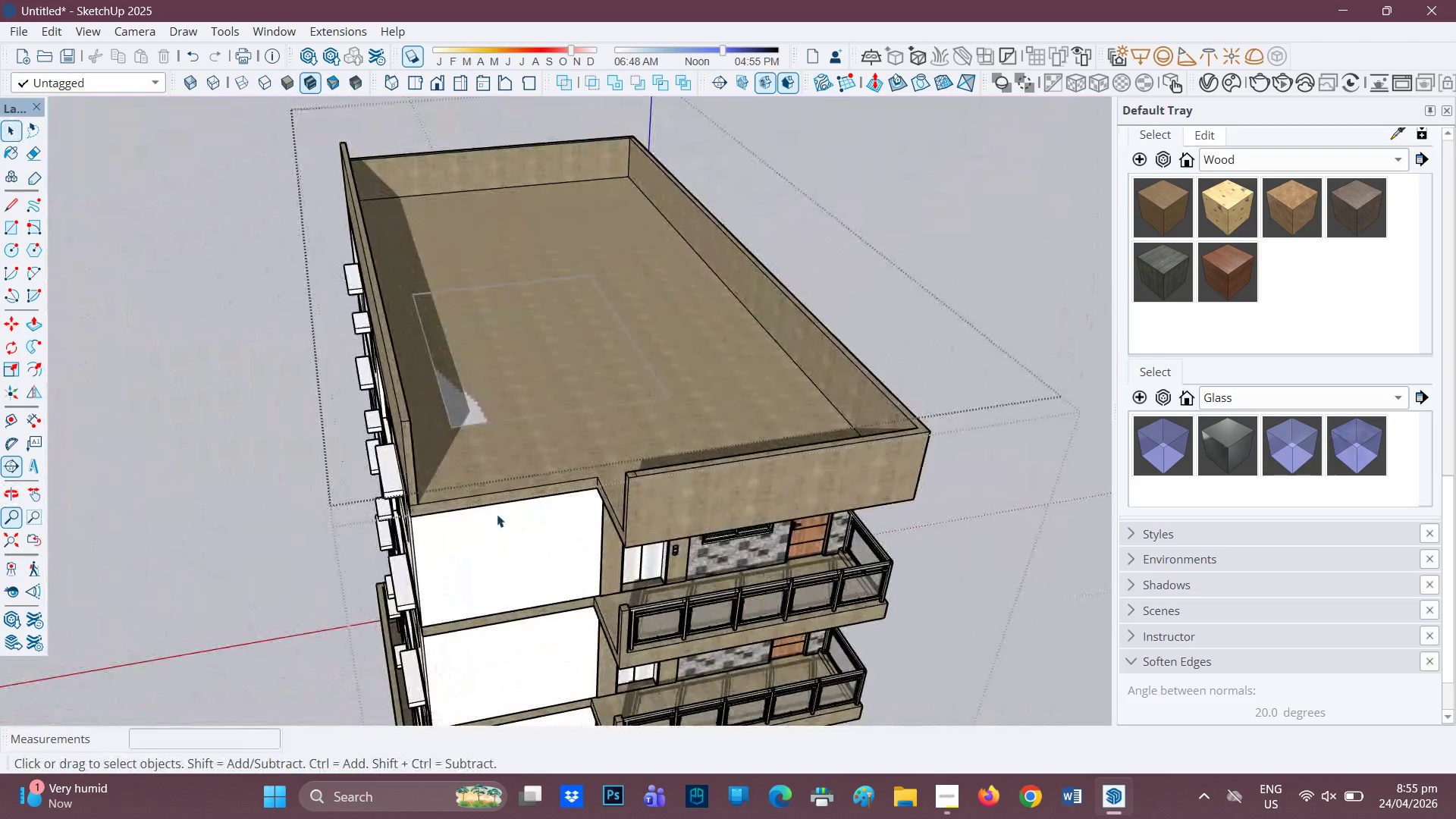 
double_click([497, 513])
 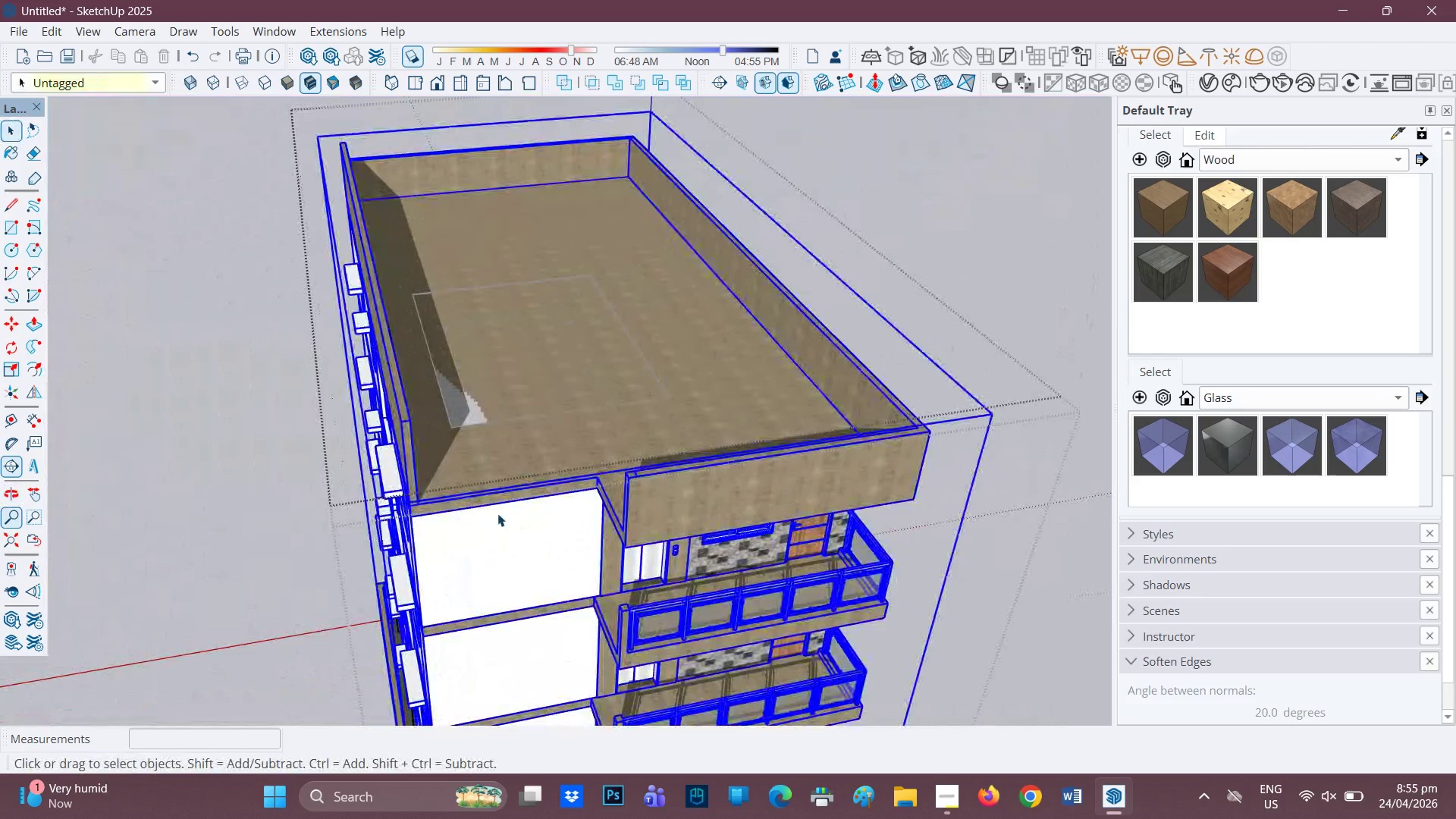 
triple_click([497, 513])
 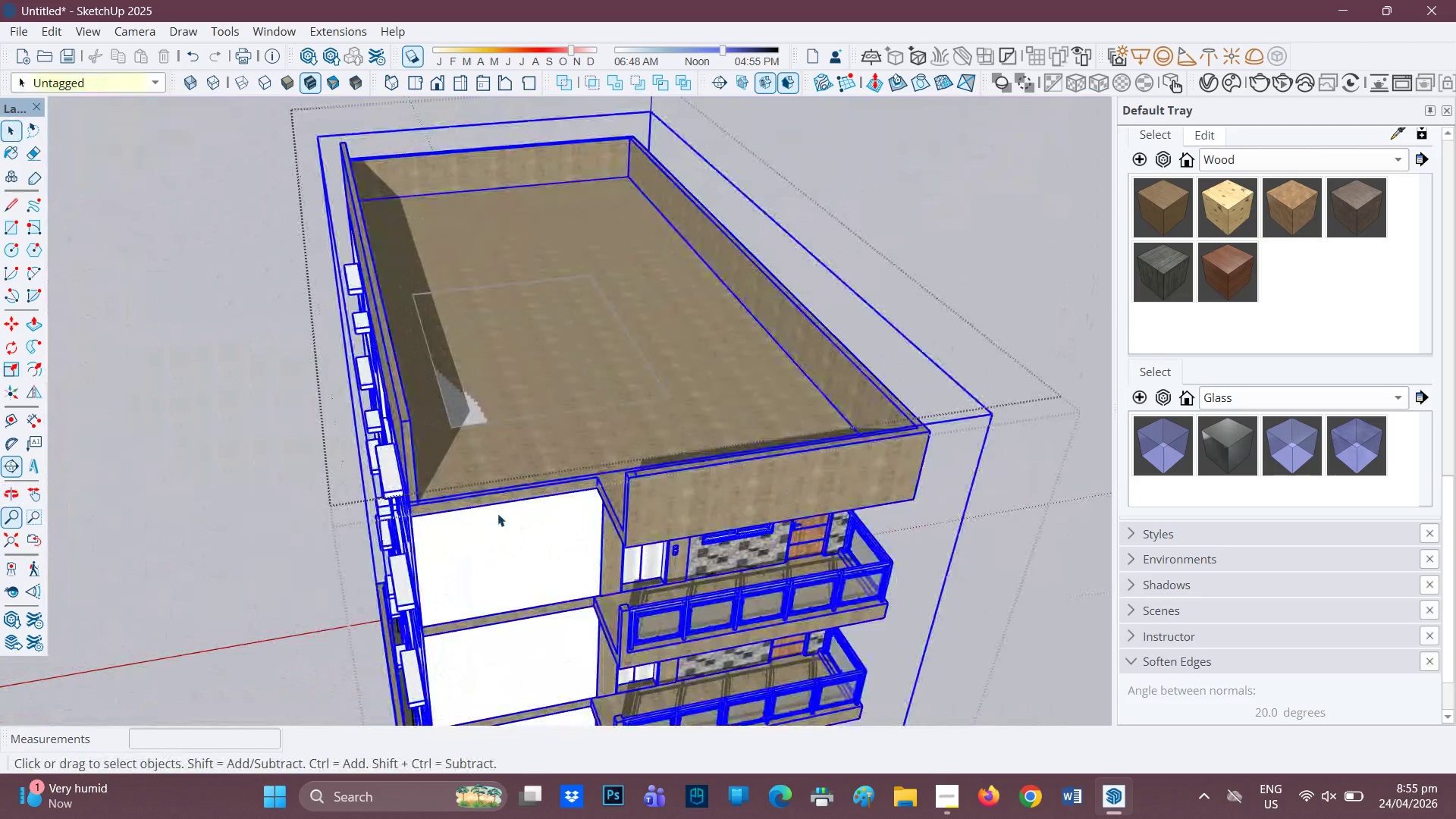 
triple_click([497, 513])
 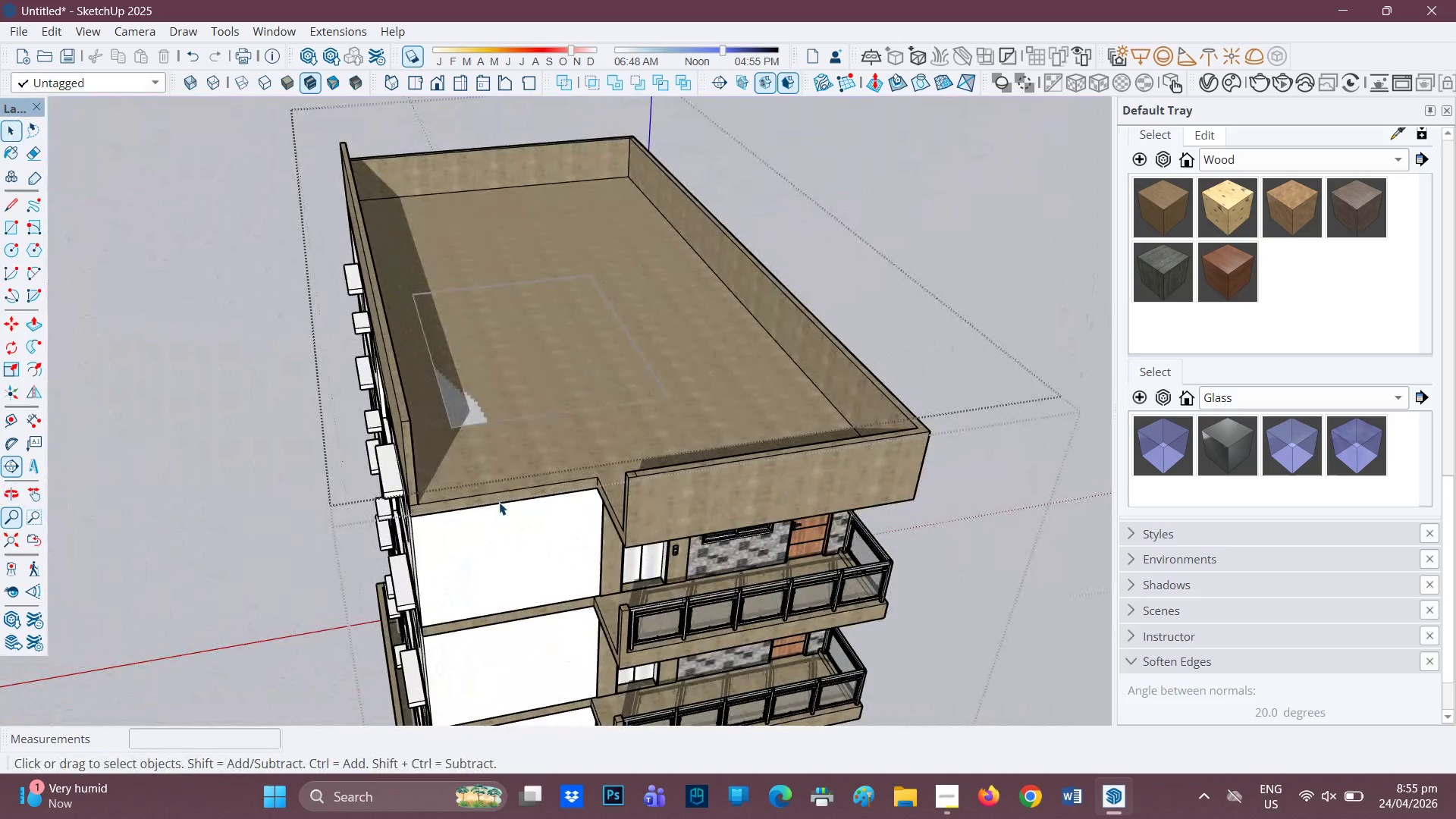 
left_click([499, 502])
 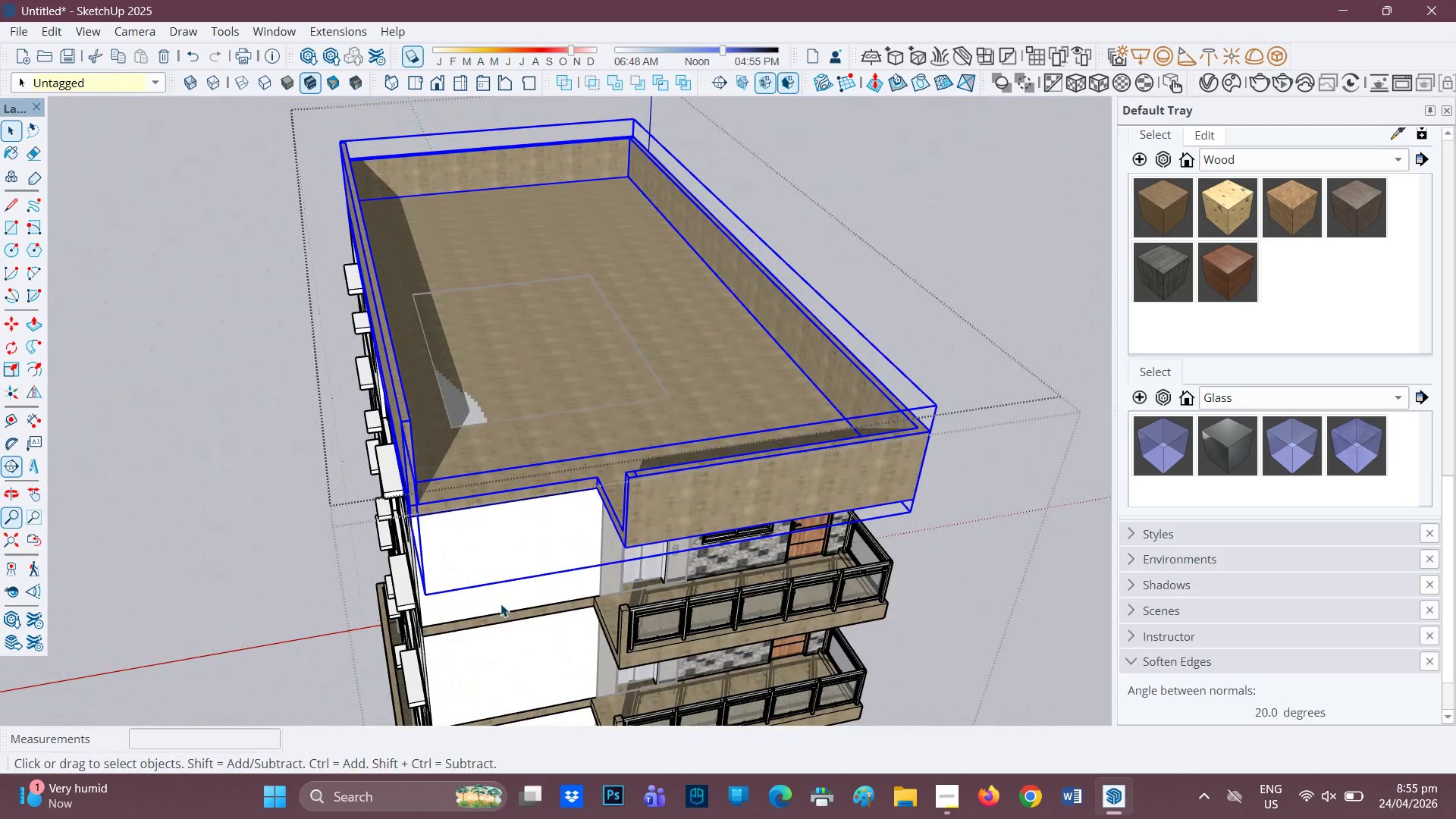 
double_click([509, 621])
 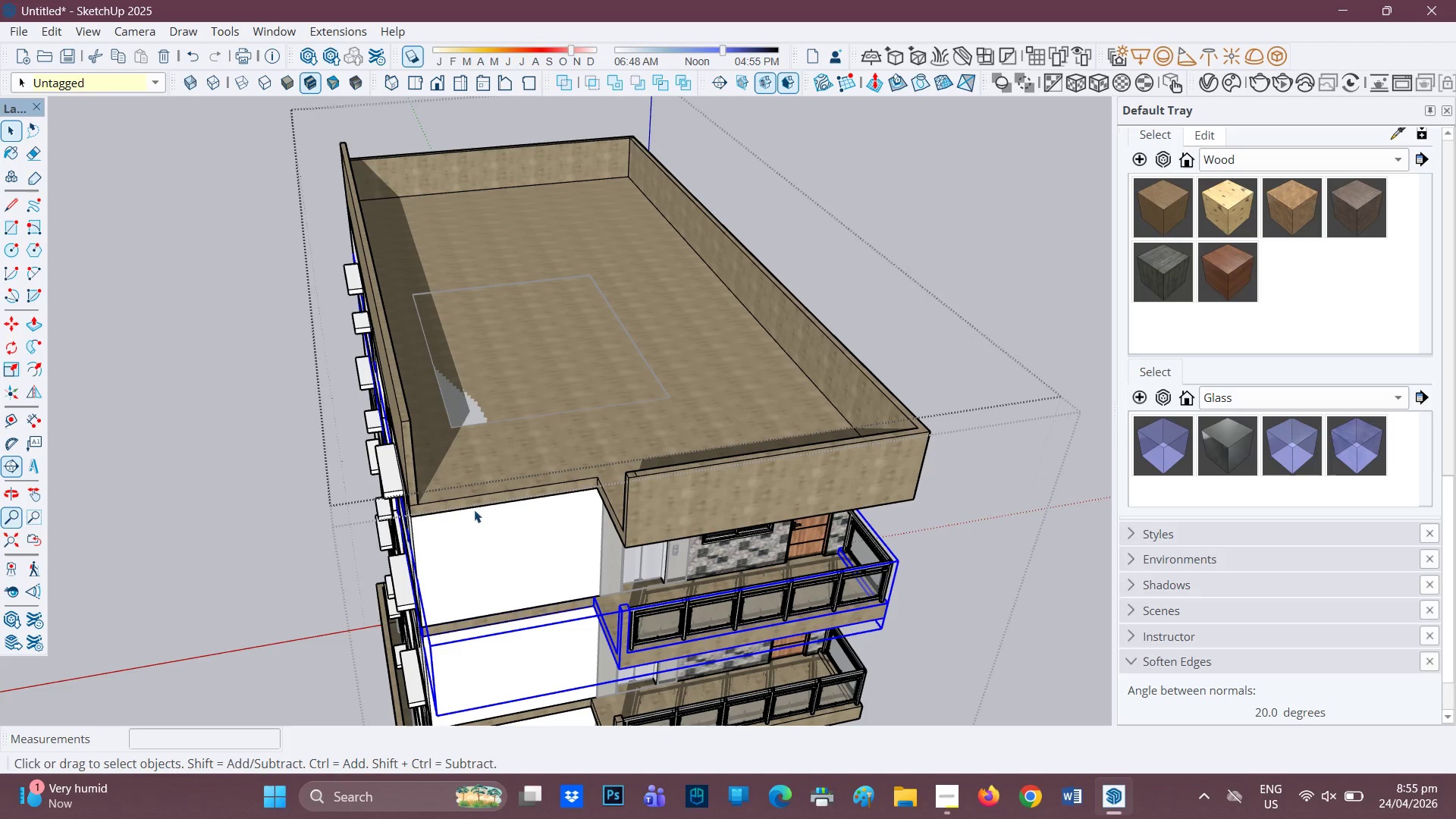 
left_click([473, 509])
 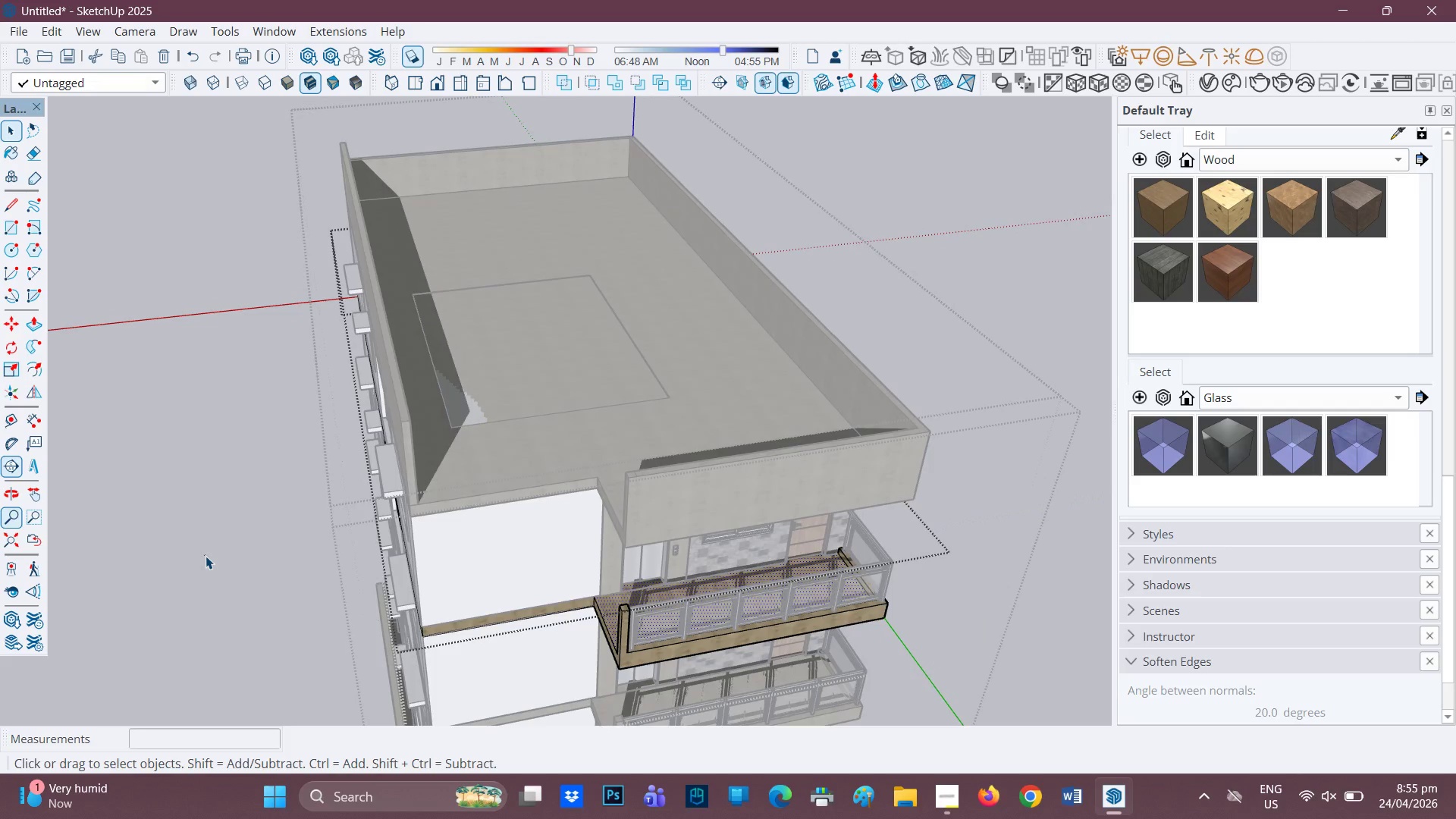 
scroll: coordinate [354, 567], scroll_direction: down, amount: 6.0
 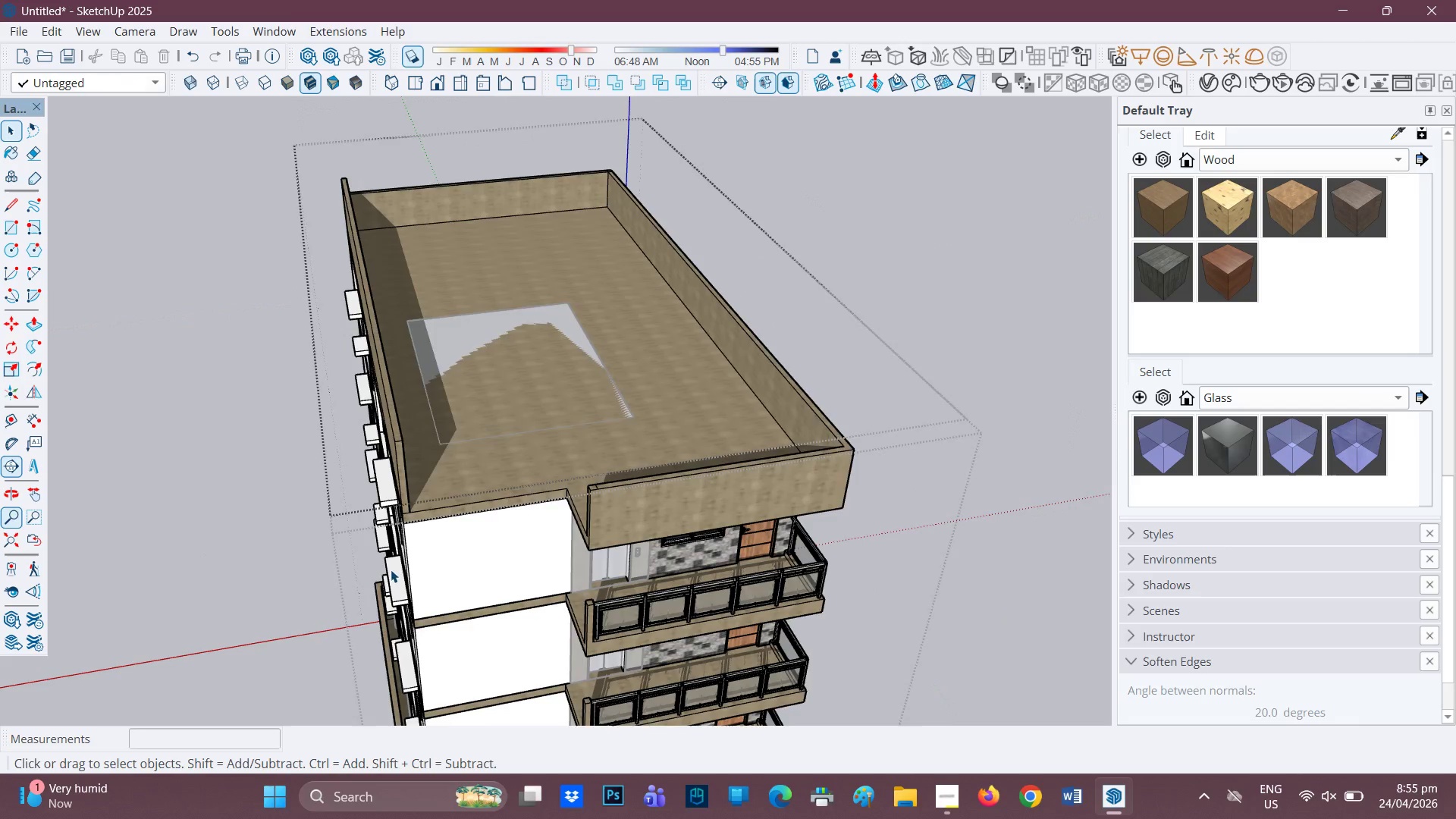 
key(H)
 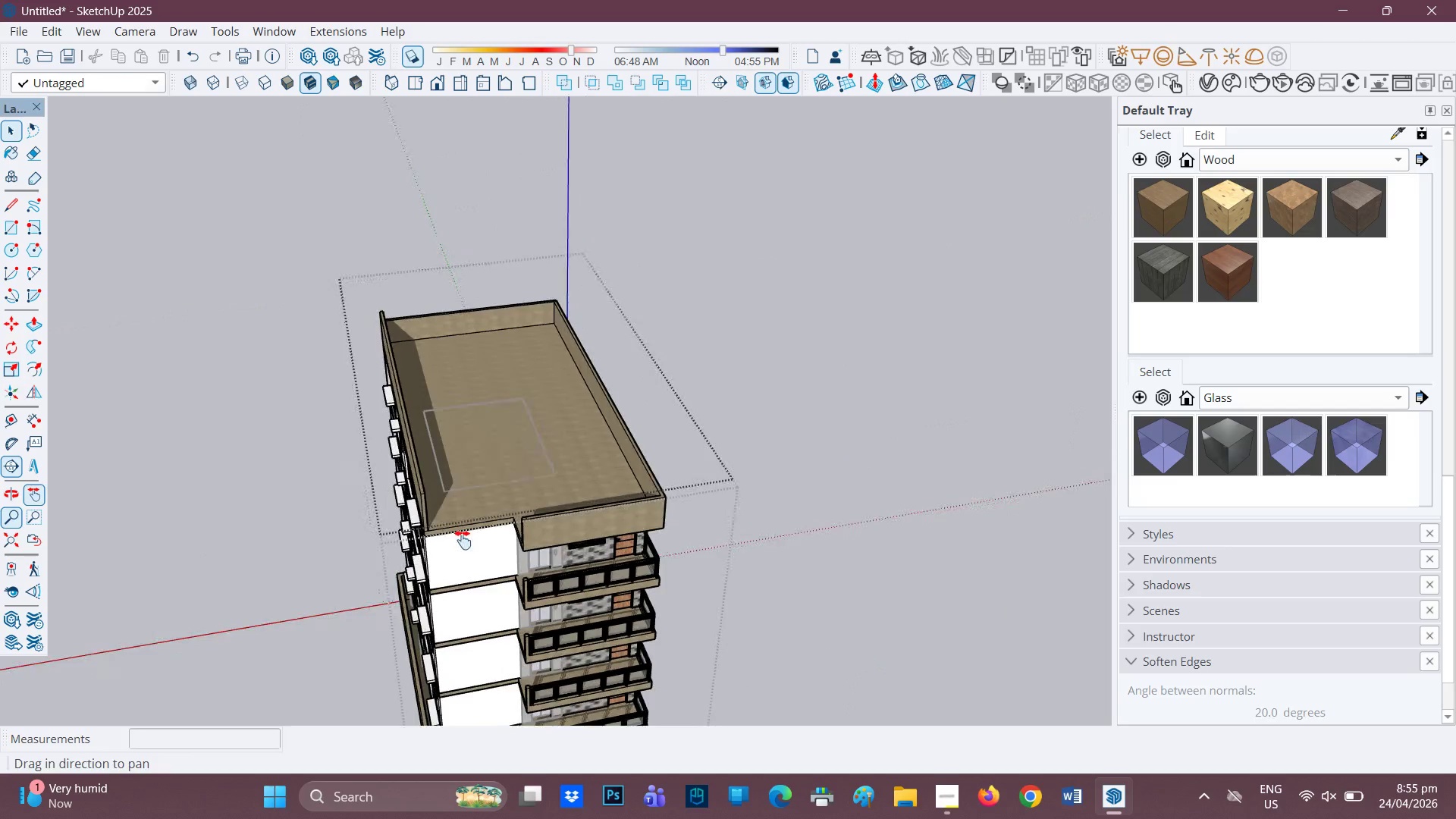 
scroll: coordinate [468, 569], scroll_direction: down, amount: 6.0
 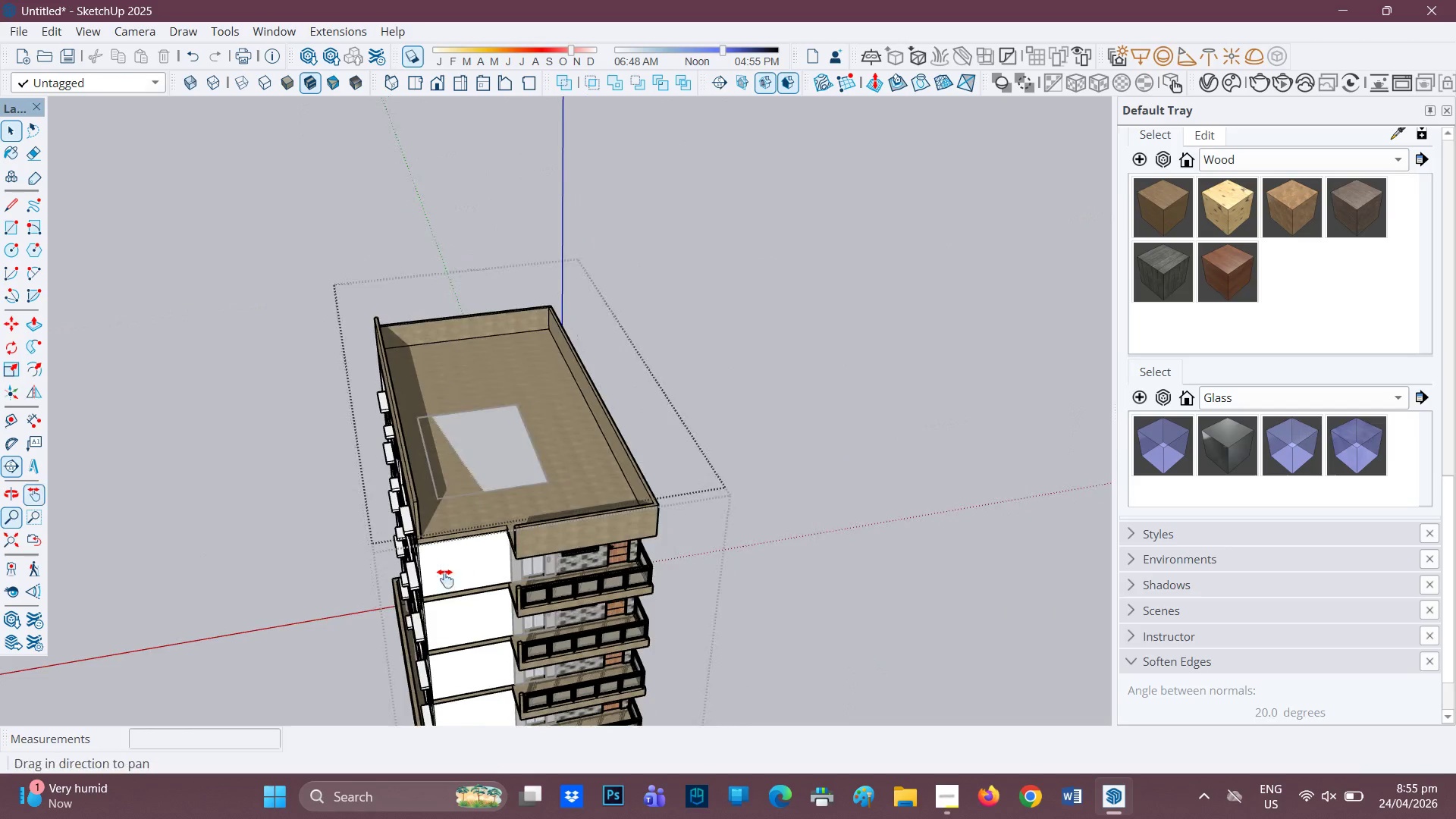 
left_click_drag(start_coordinate=[450, 574], to_coordinate=[588, 268])
 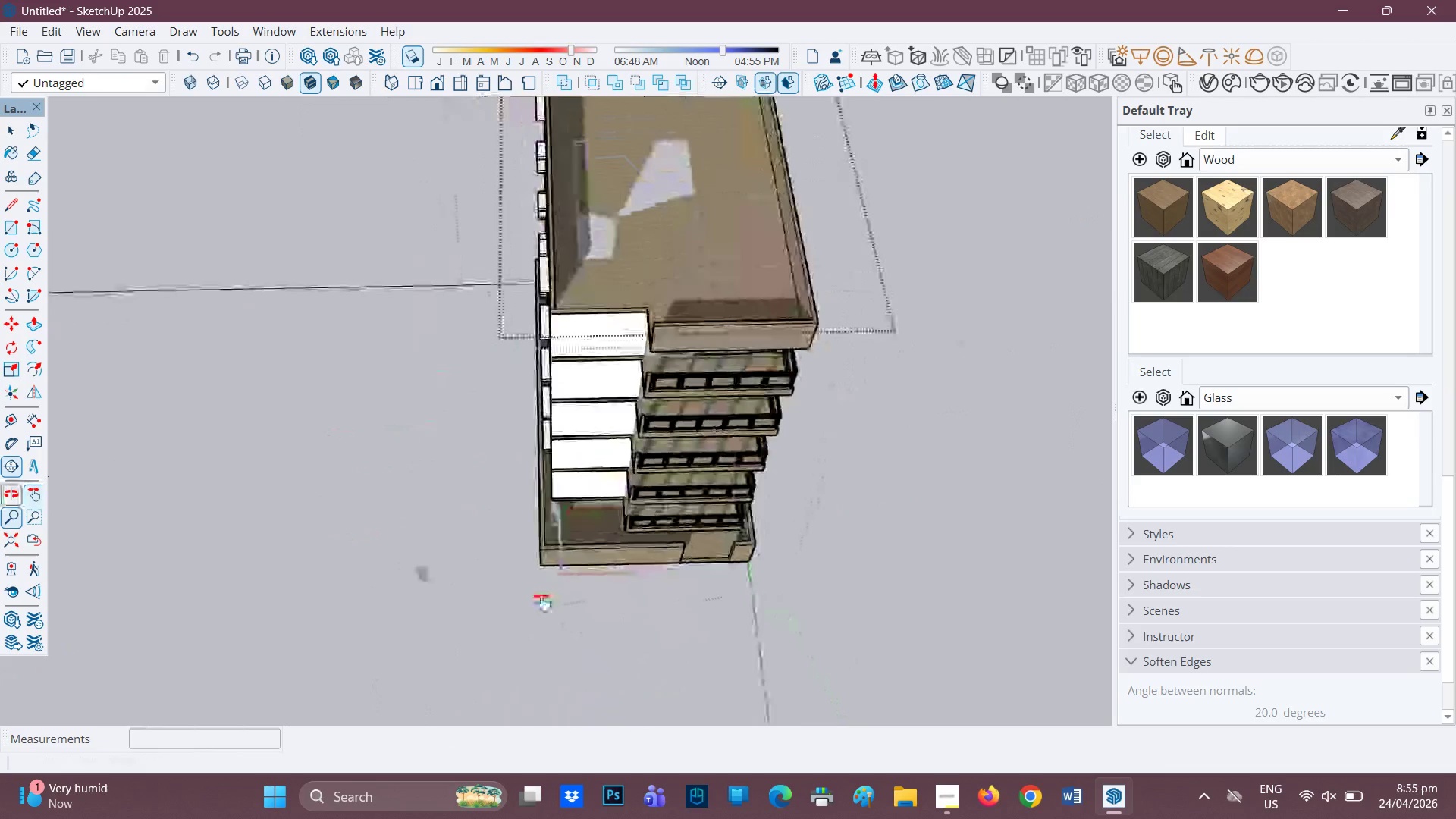 
scroll: coordinate [588, 505], scroll_direction: up, amount: 8.0
 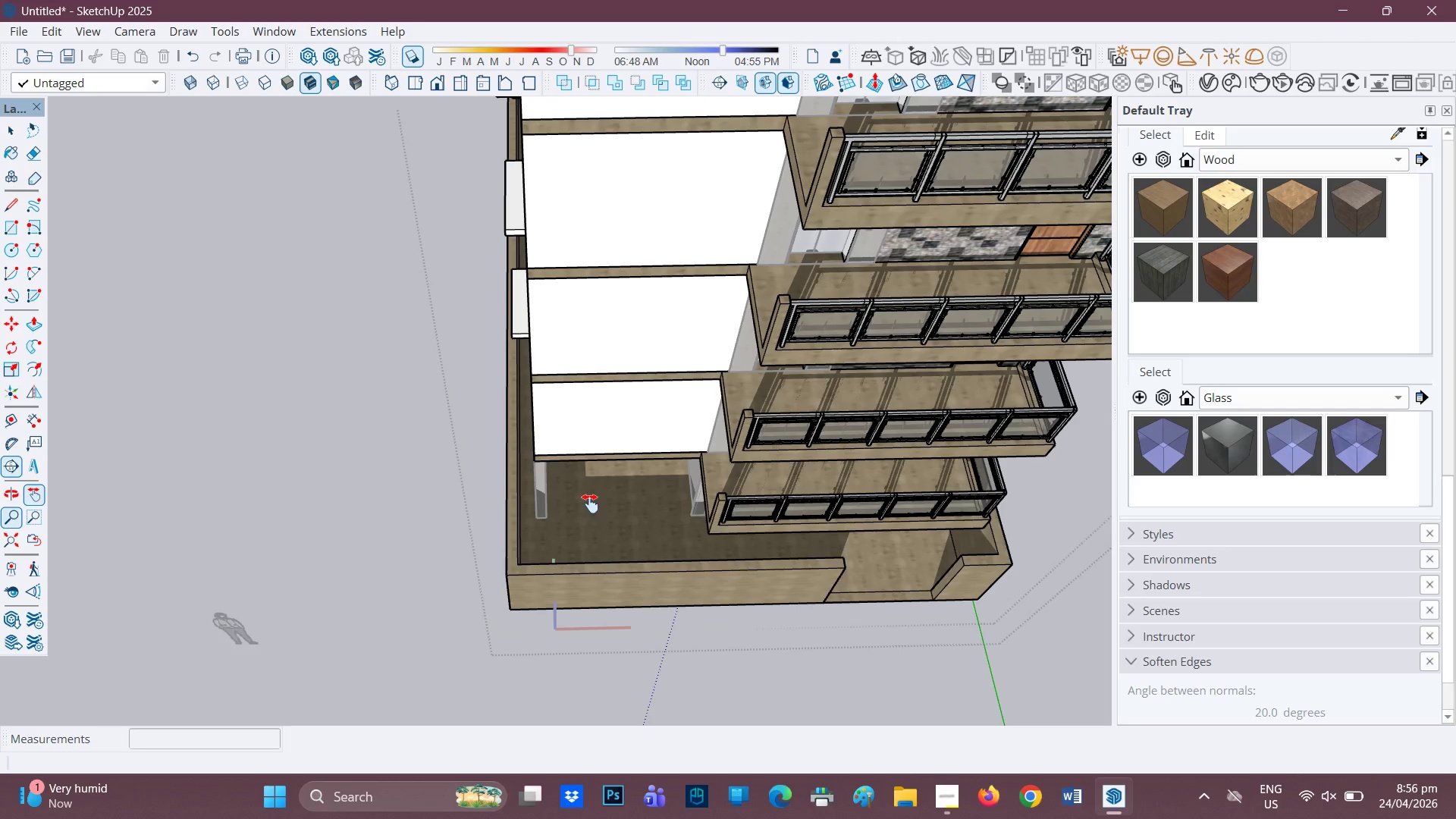 
wait(5.28)
 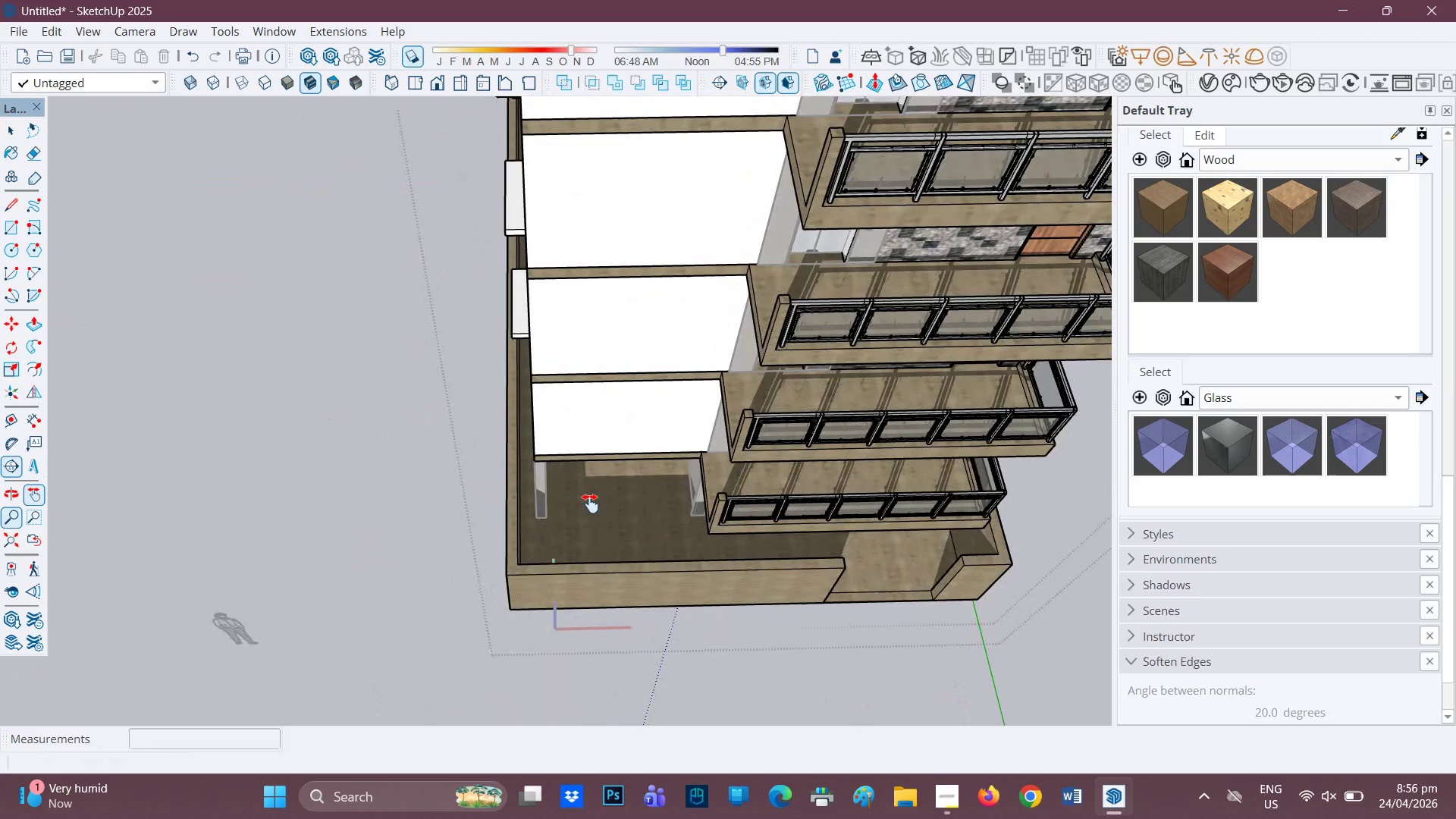 
scroll: coordinate [736, 401], scroll_direction: up, amount: 4.0
 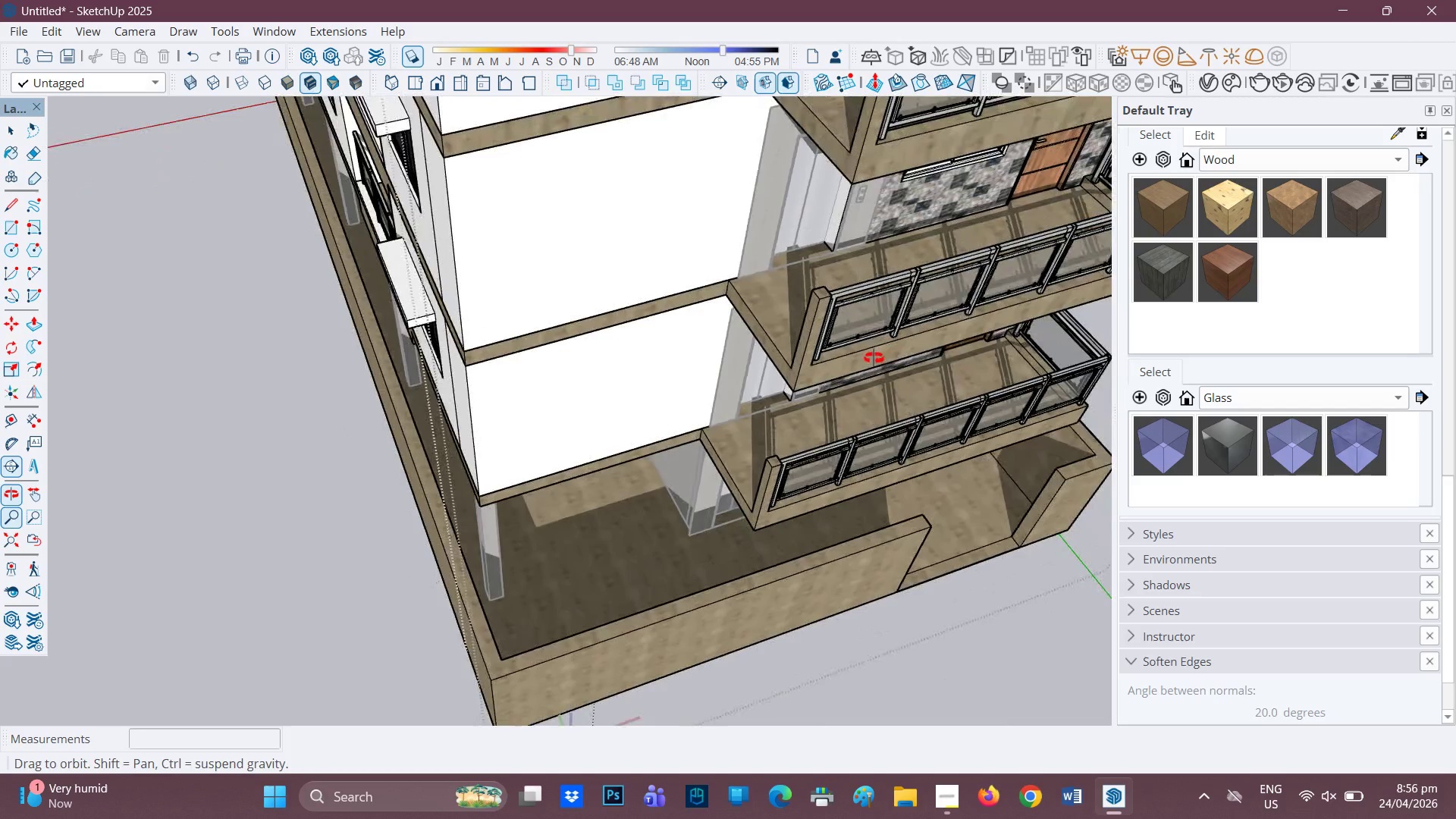 
scroll: coordinate [861, 378], scroll_direction: down, amount: 19.0
 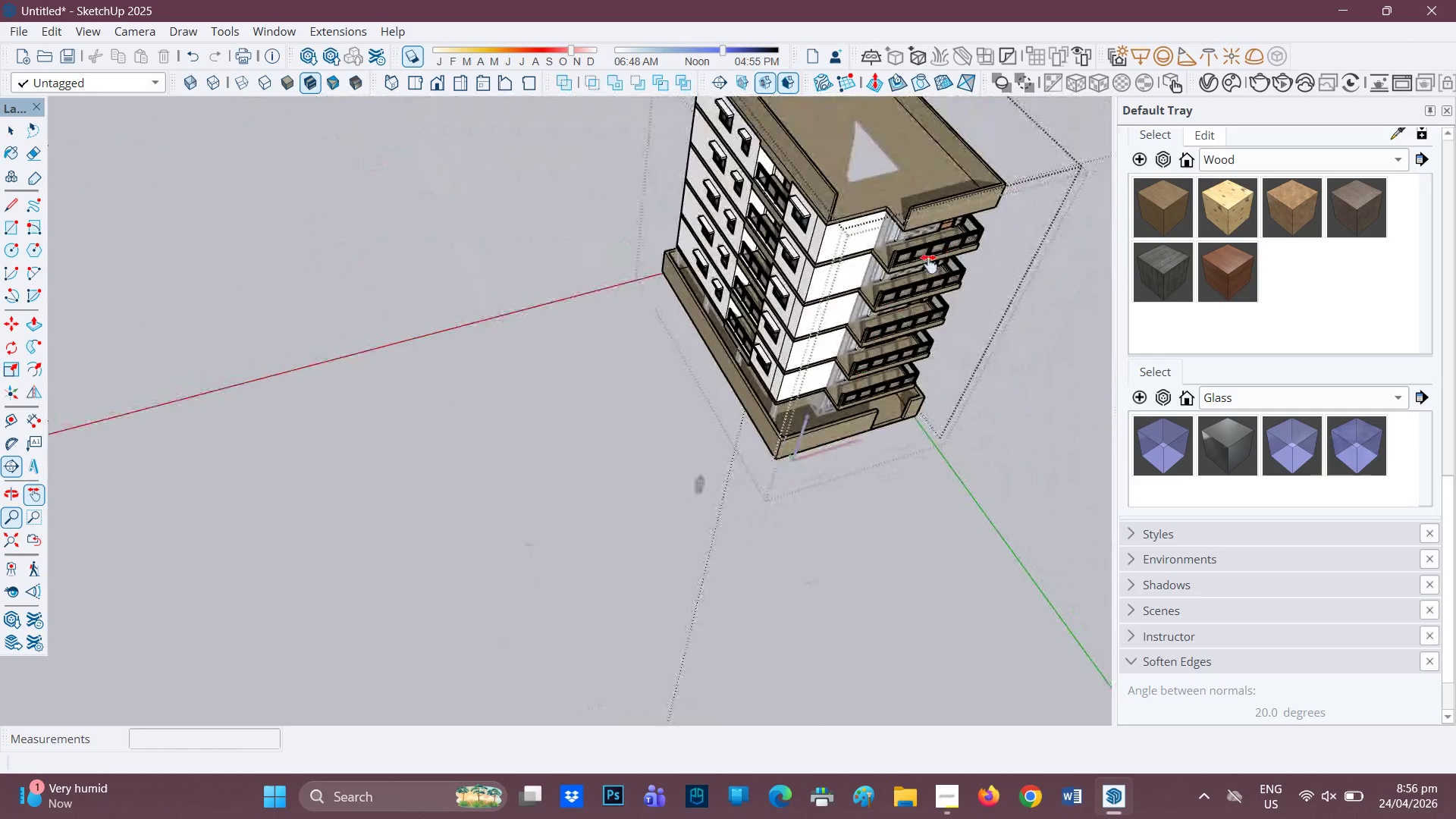 
left_click_drag(start_coordinate=[929, 264], to_coordinate=[728, 437])
 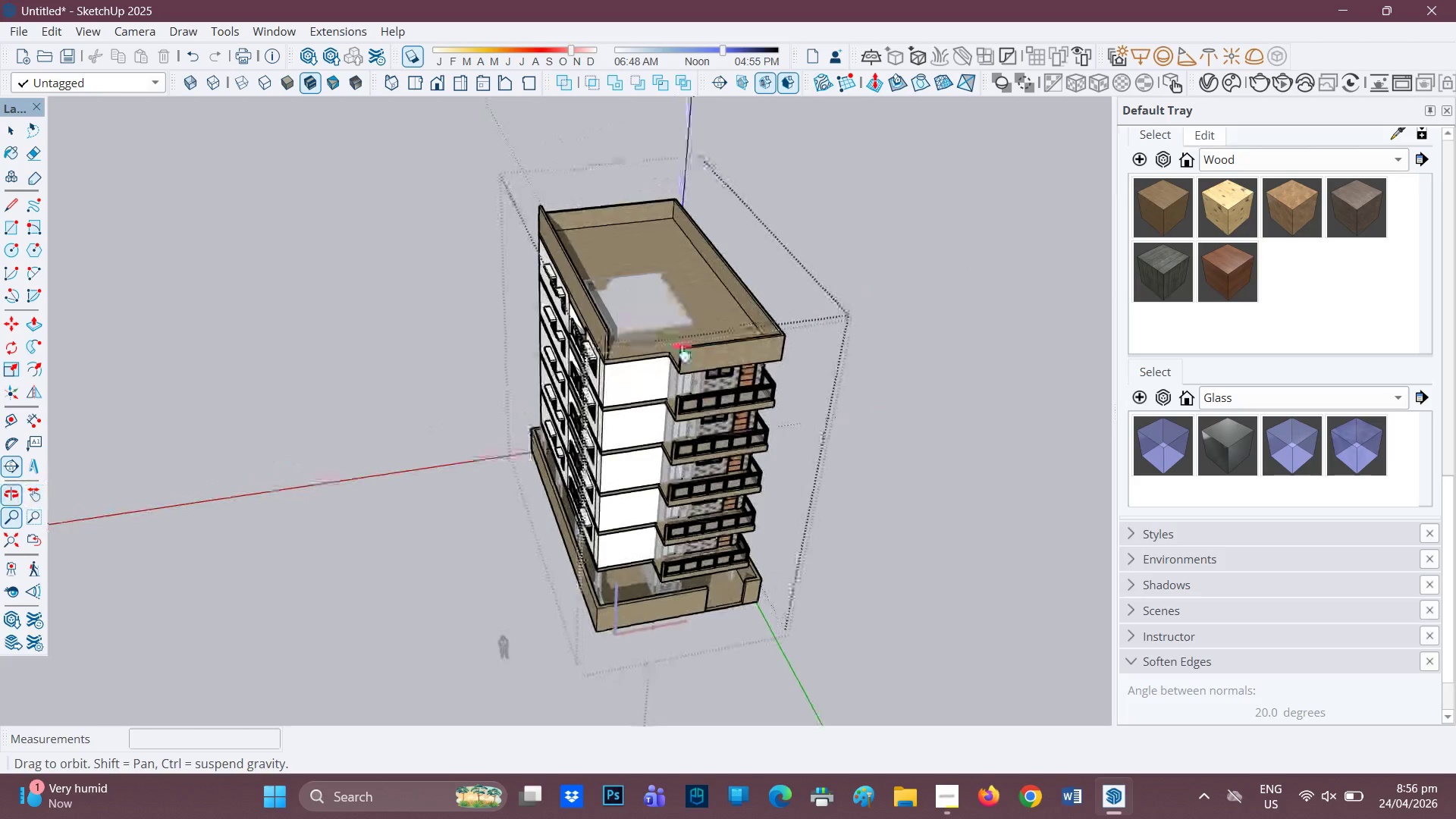 
key(Space)
 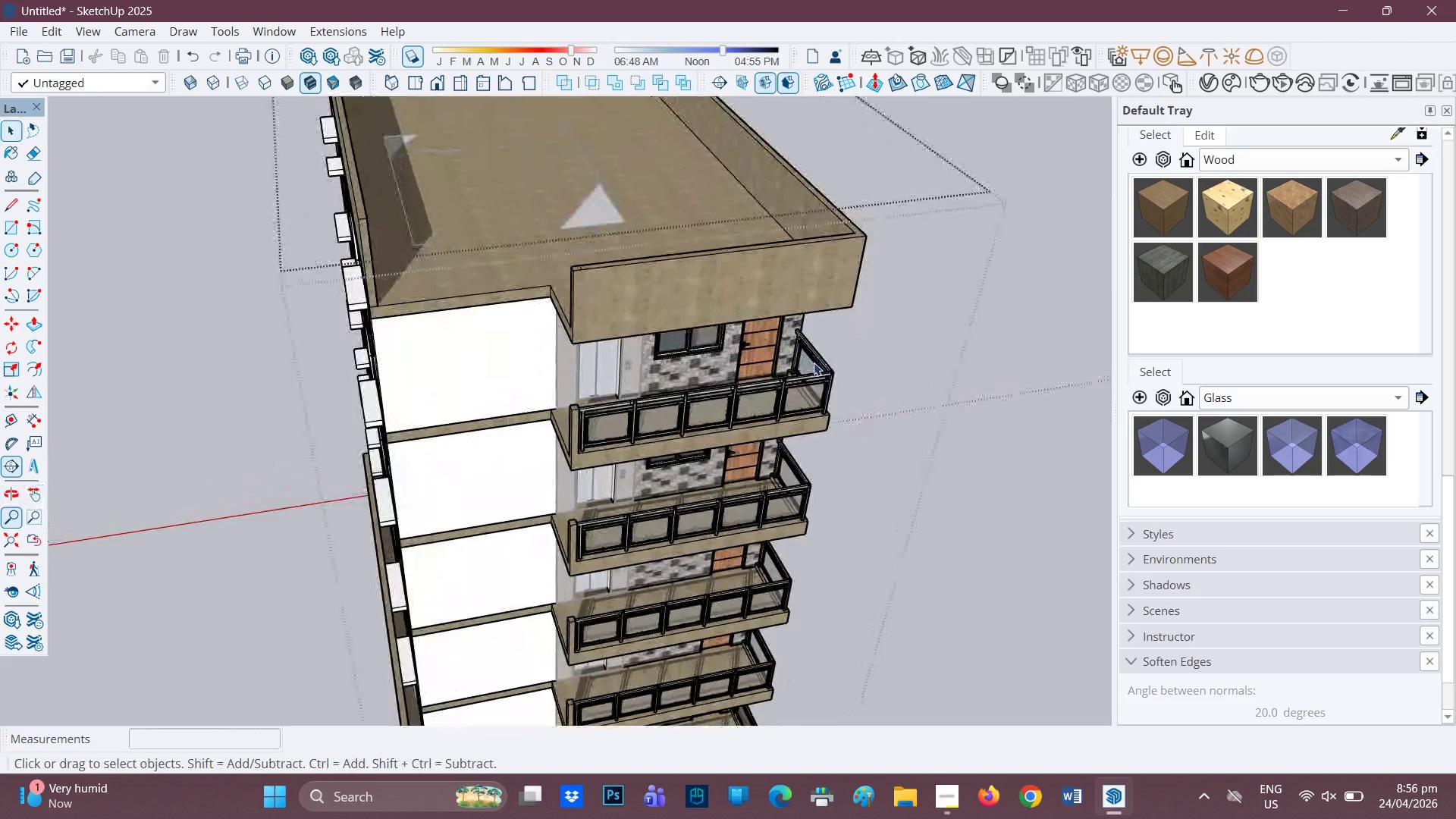 
scroll: coordinate [799, 356], scroll_direction: up, amount: 9.0
 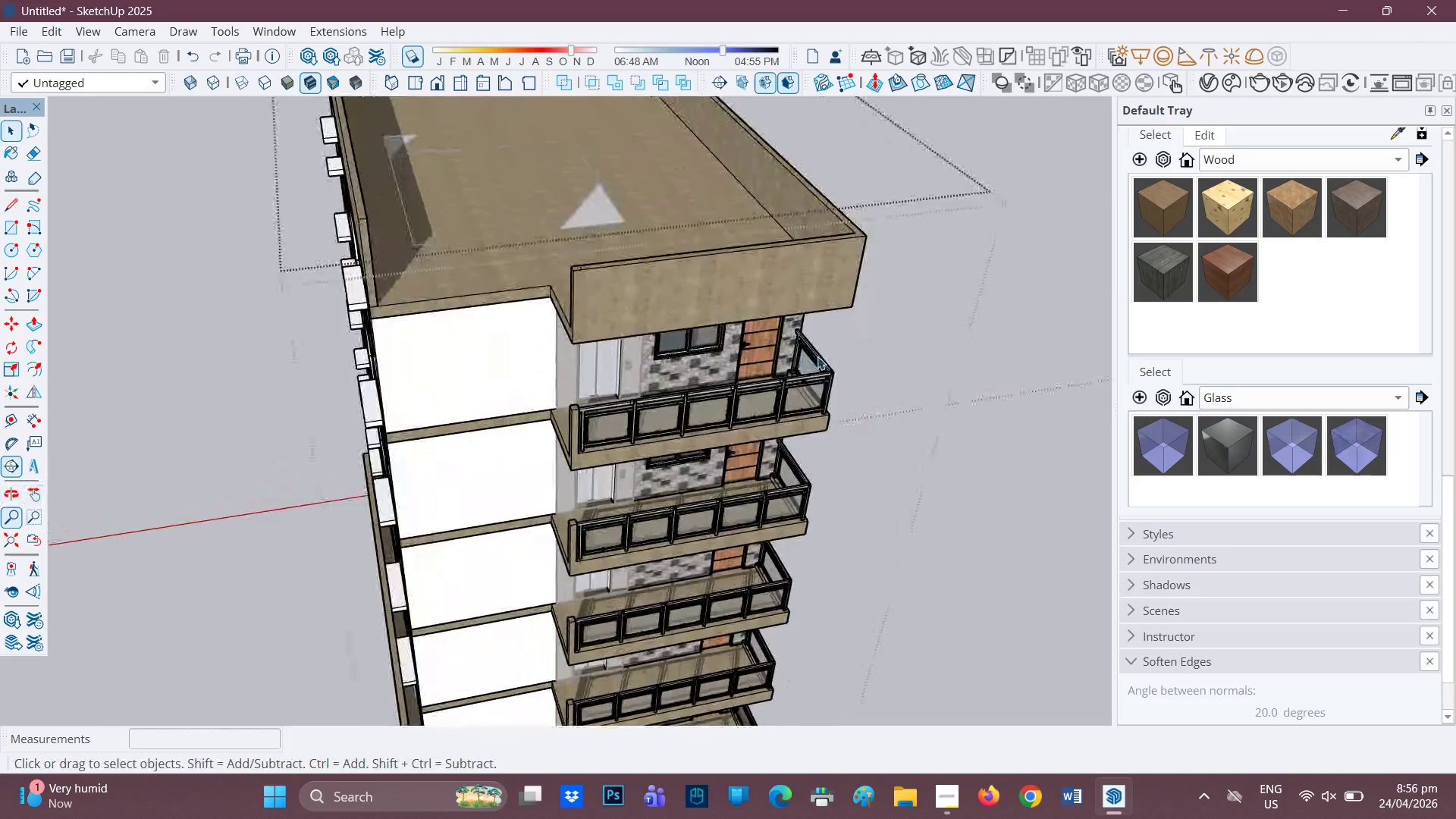 
left_click([814, 362])
 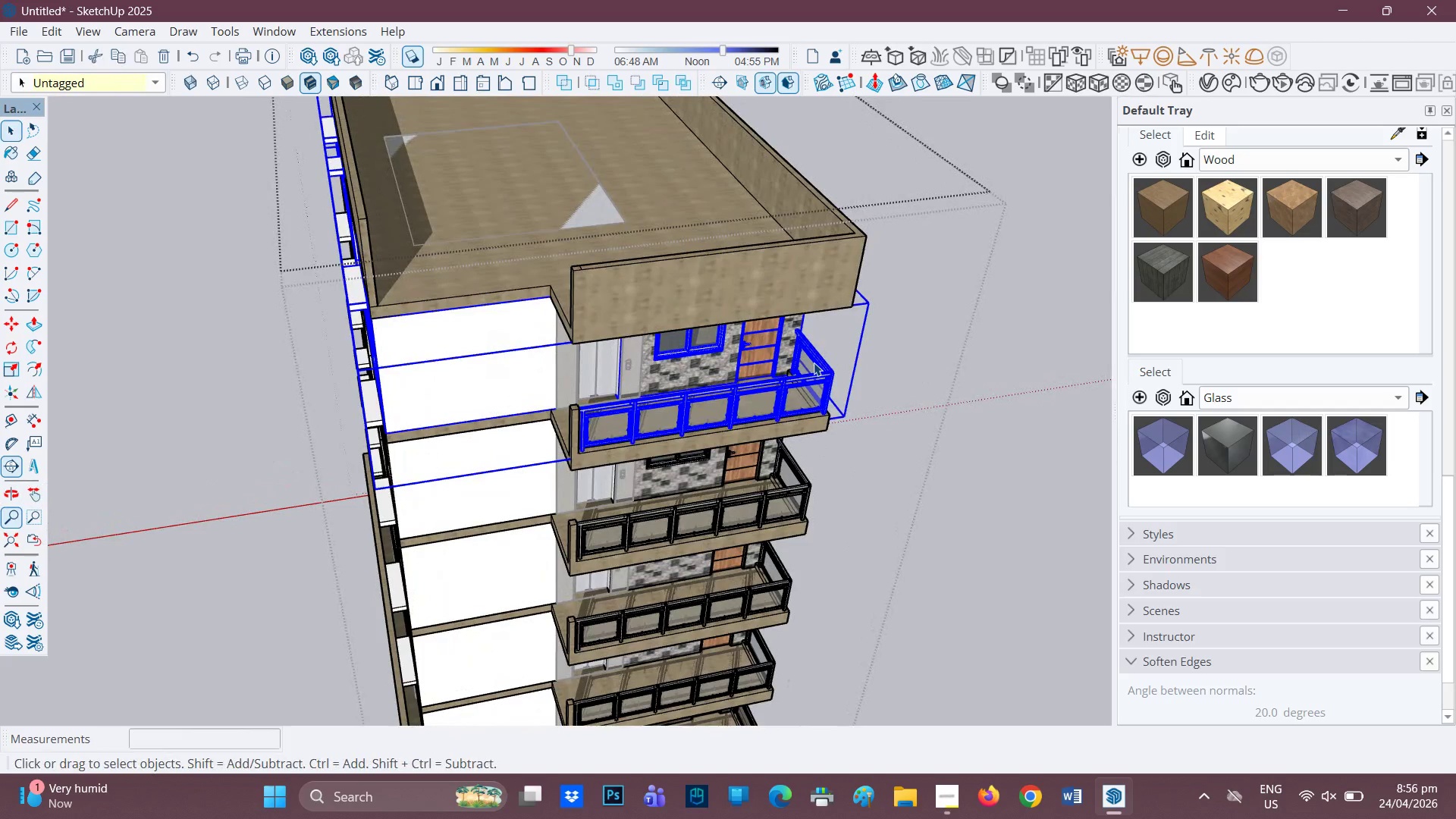 
double_click([814, 362])
 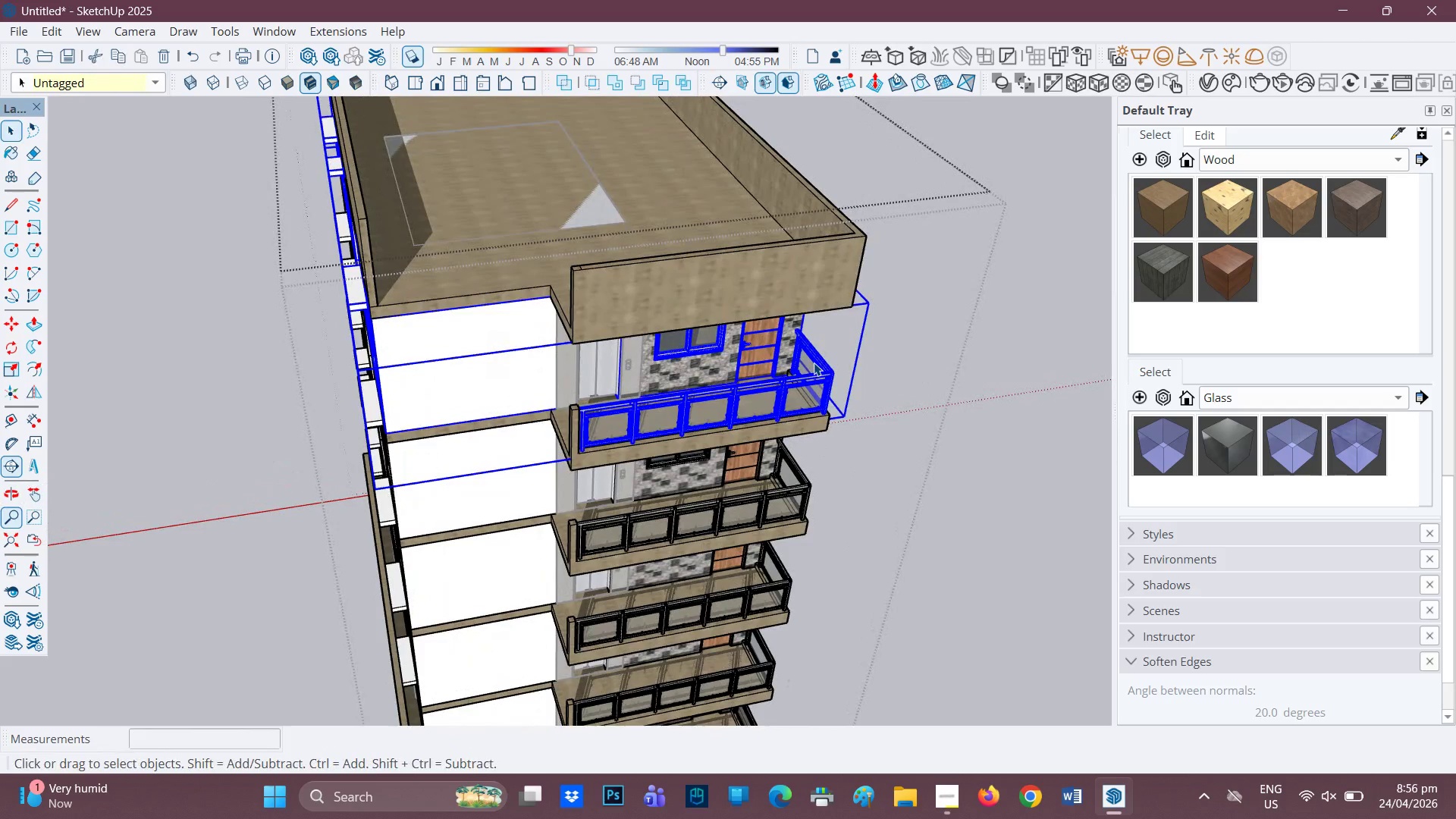 
triple_click([814, 362])
 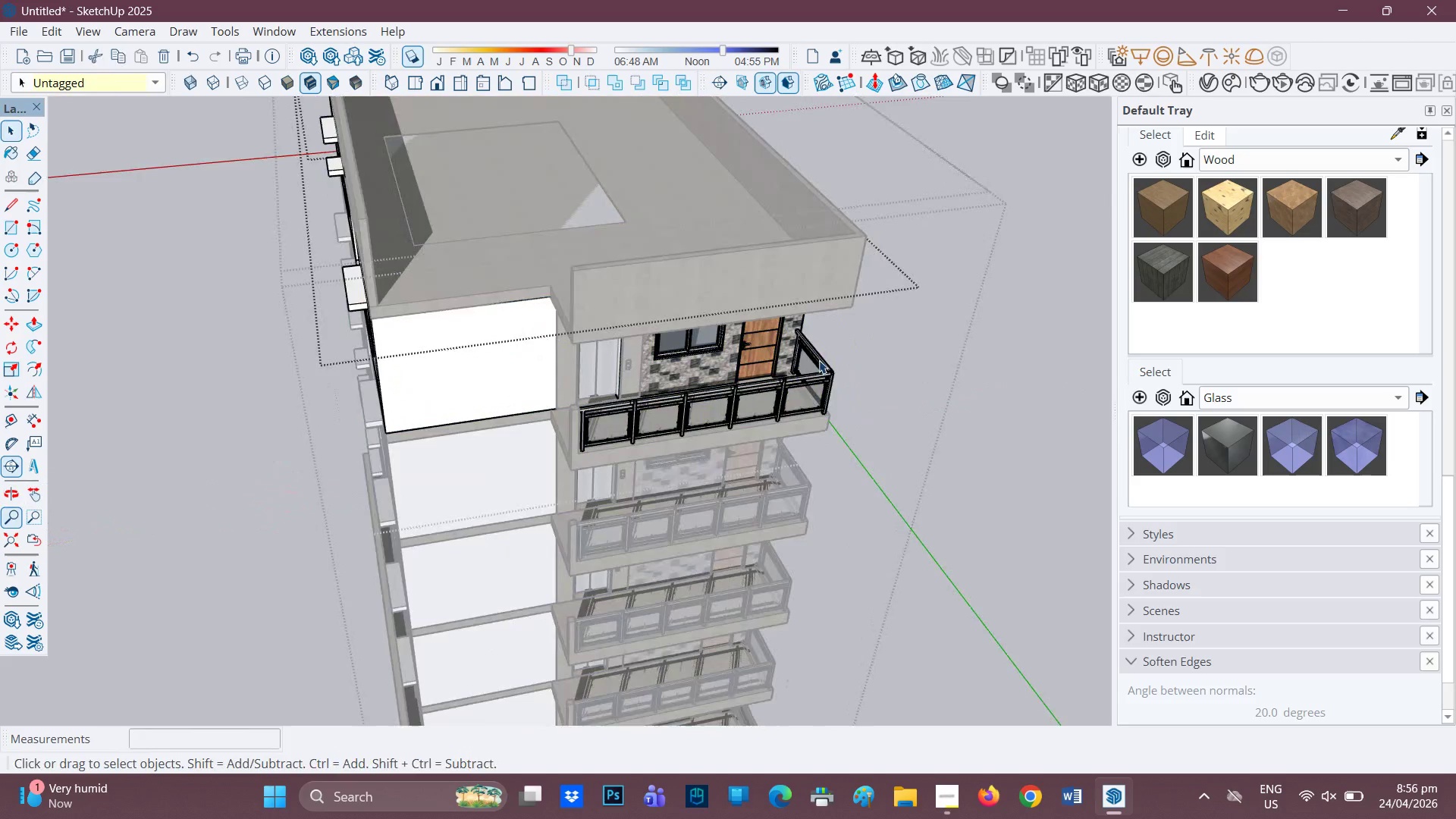 
scroll: coordinate [821, 366], scroll_direction: up, amount: 3.0
 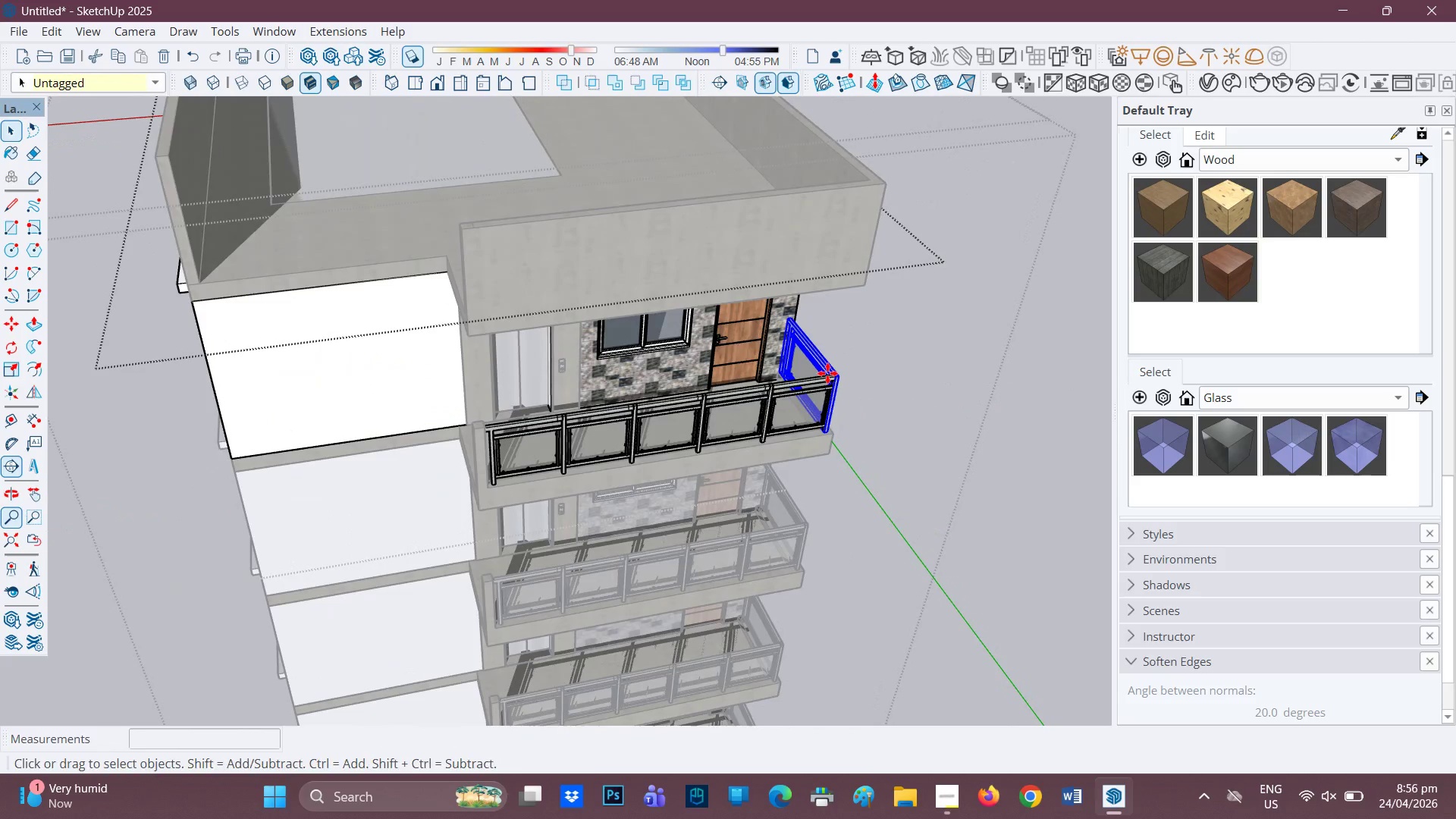 
key(M)
 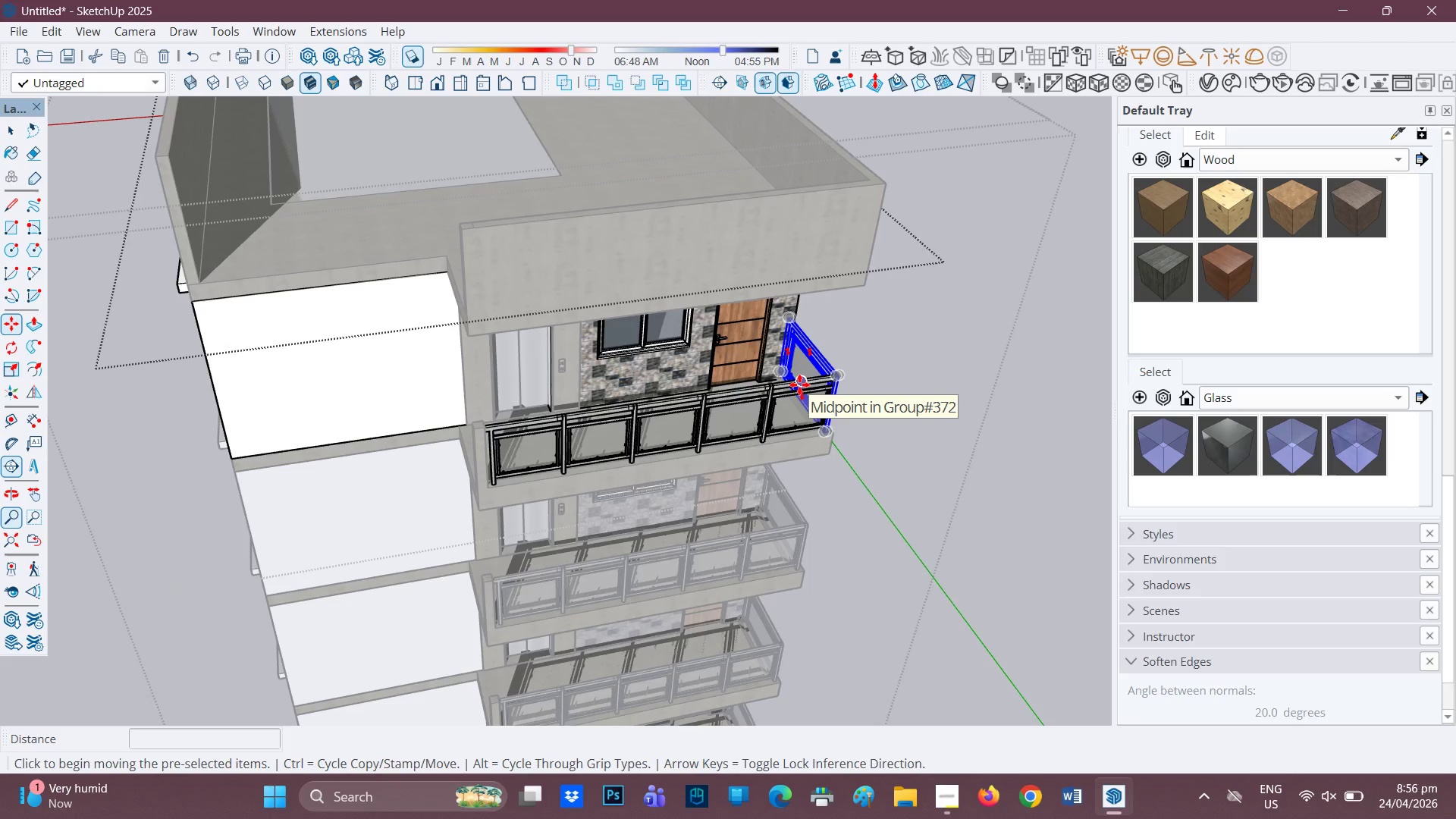 
key(Control+ControlRight)
 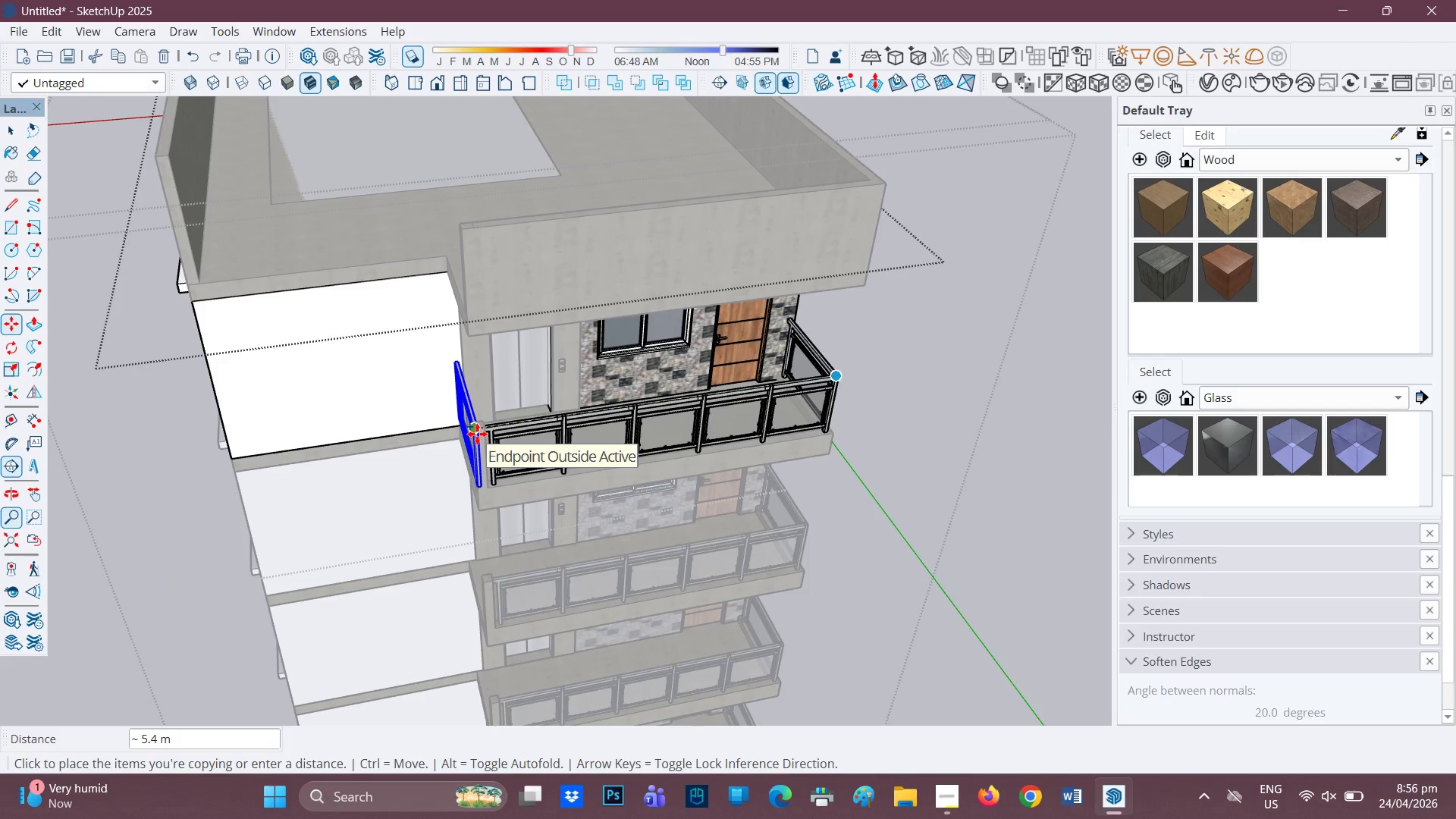 
scroll: coordinate [464, 422], scroll_direction: up, amount: 10.0
 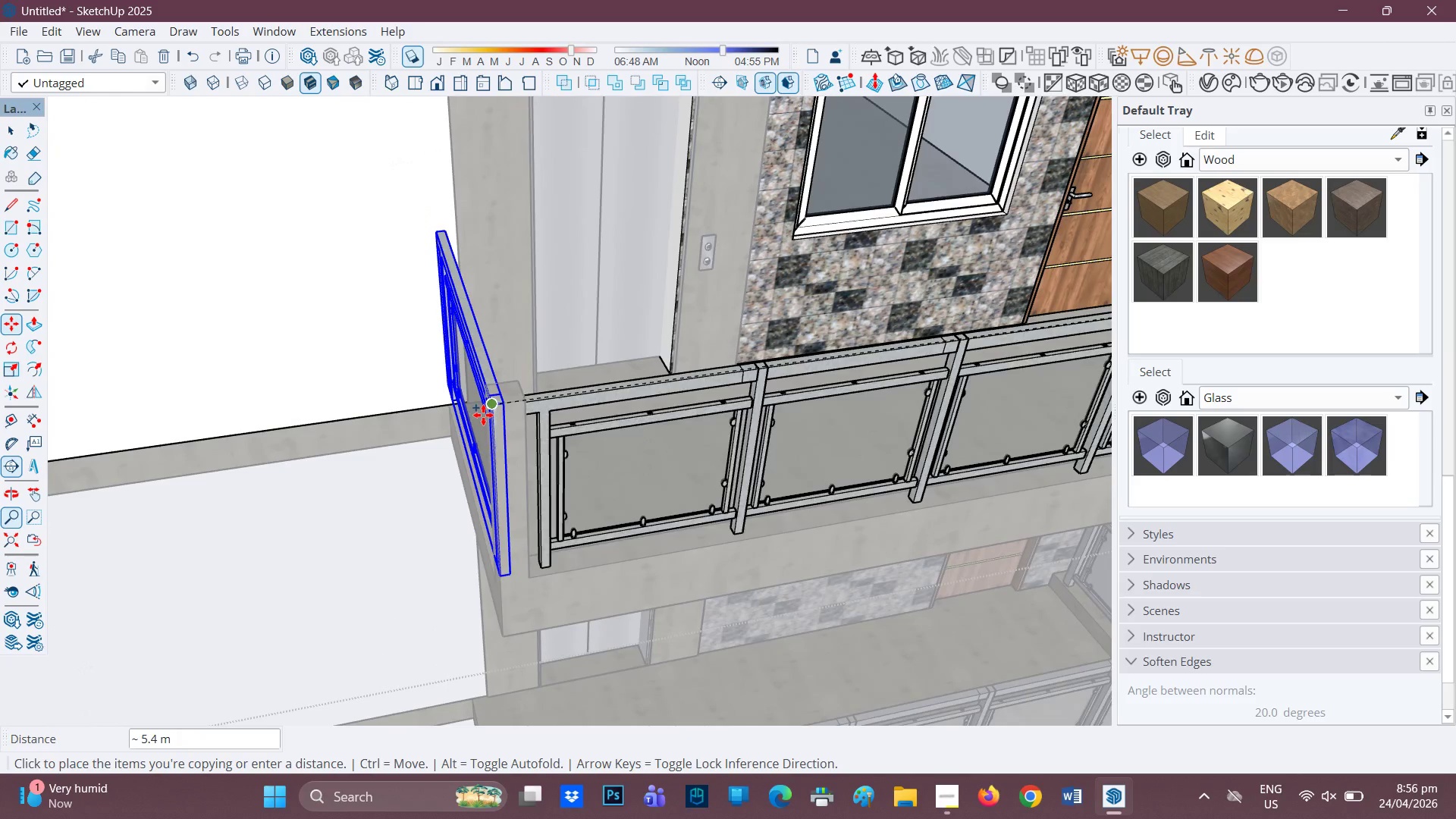 
left_click([480, 421])
 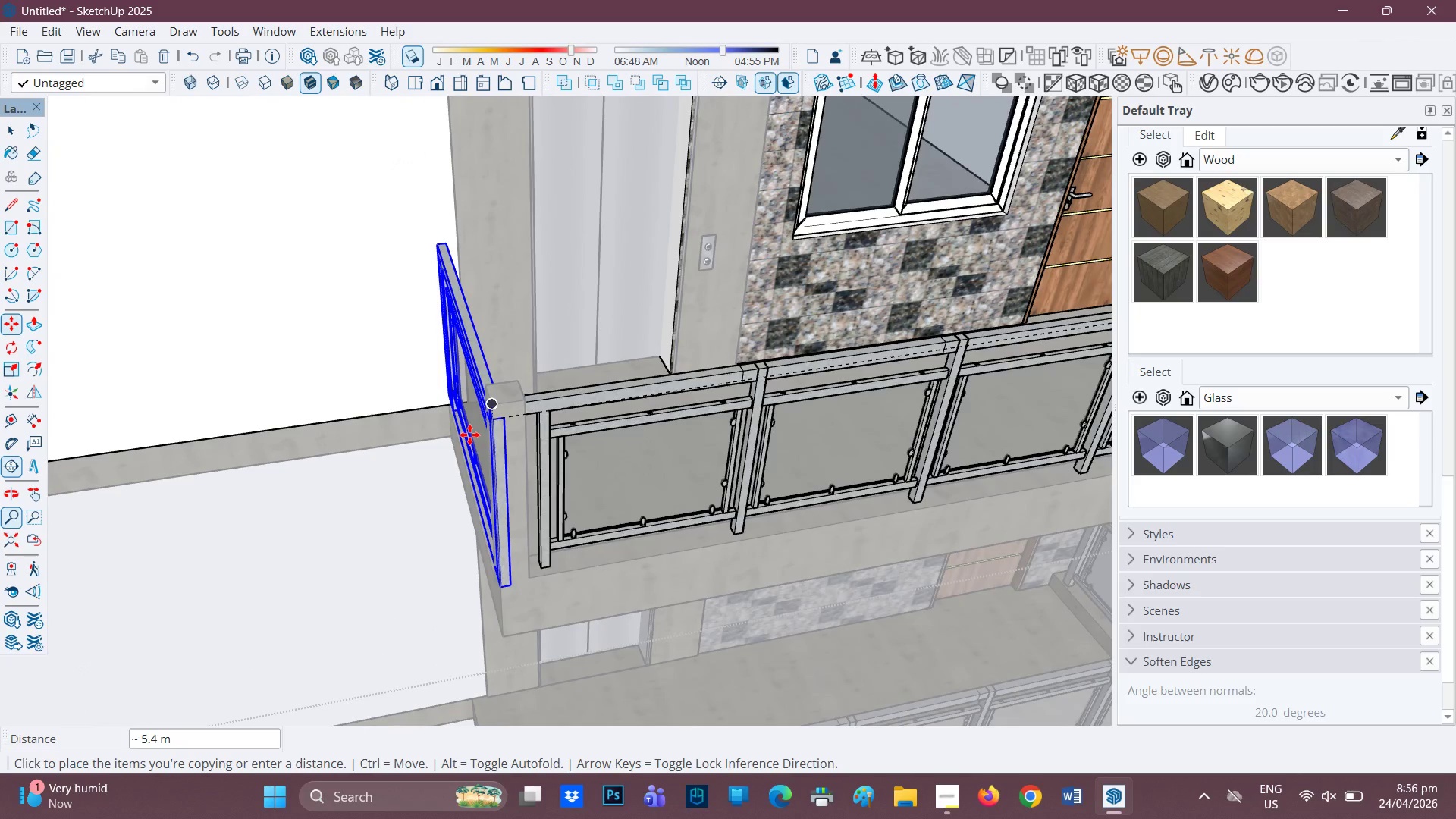 
scroll: coordinate [460, 460], scroll_direction: down, amount: 10.0
 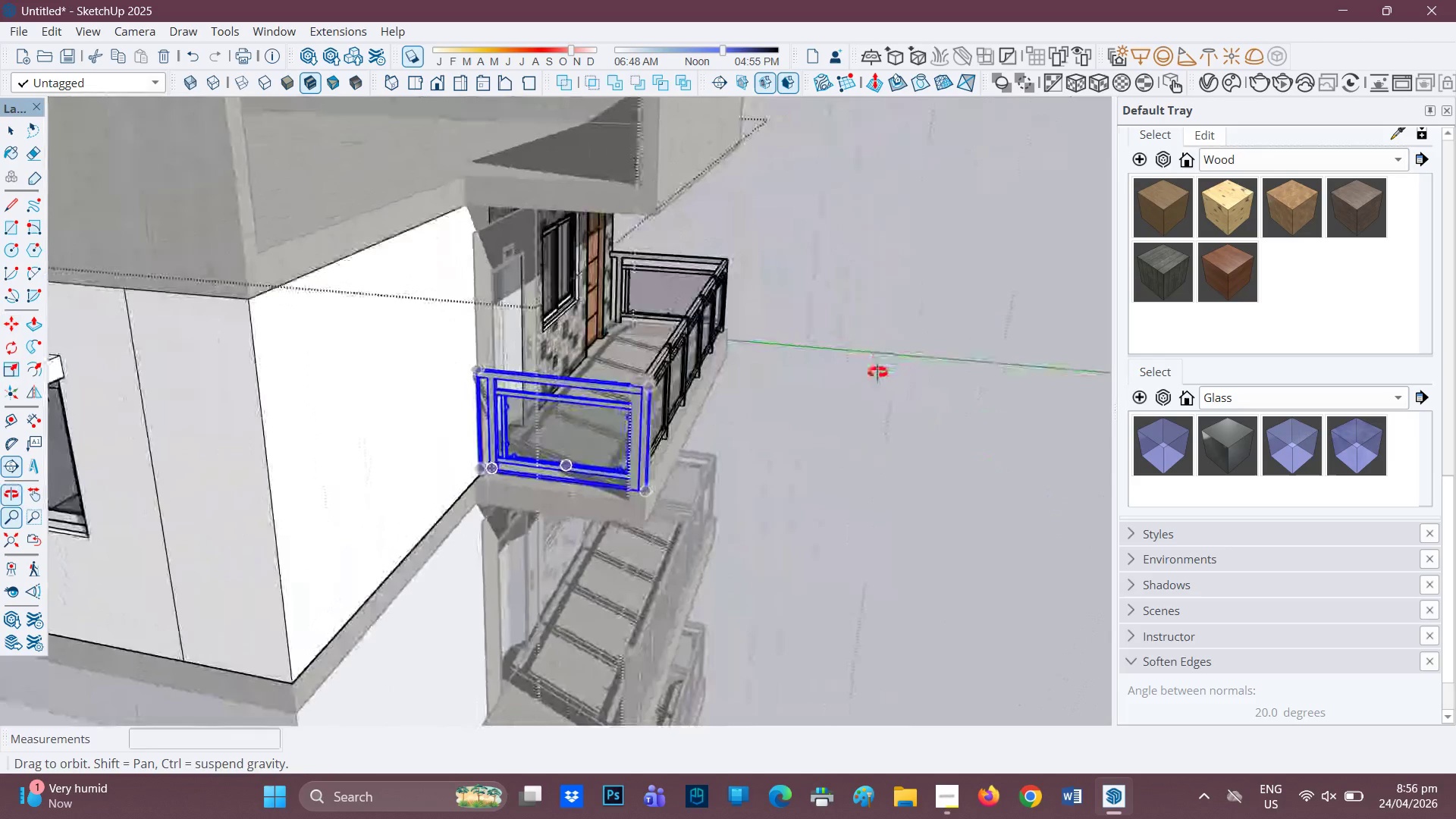 
scroll: coordinate [443, 460], scroll_direction: up, amount: 9.0
 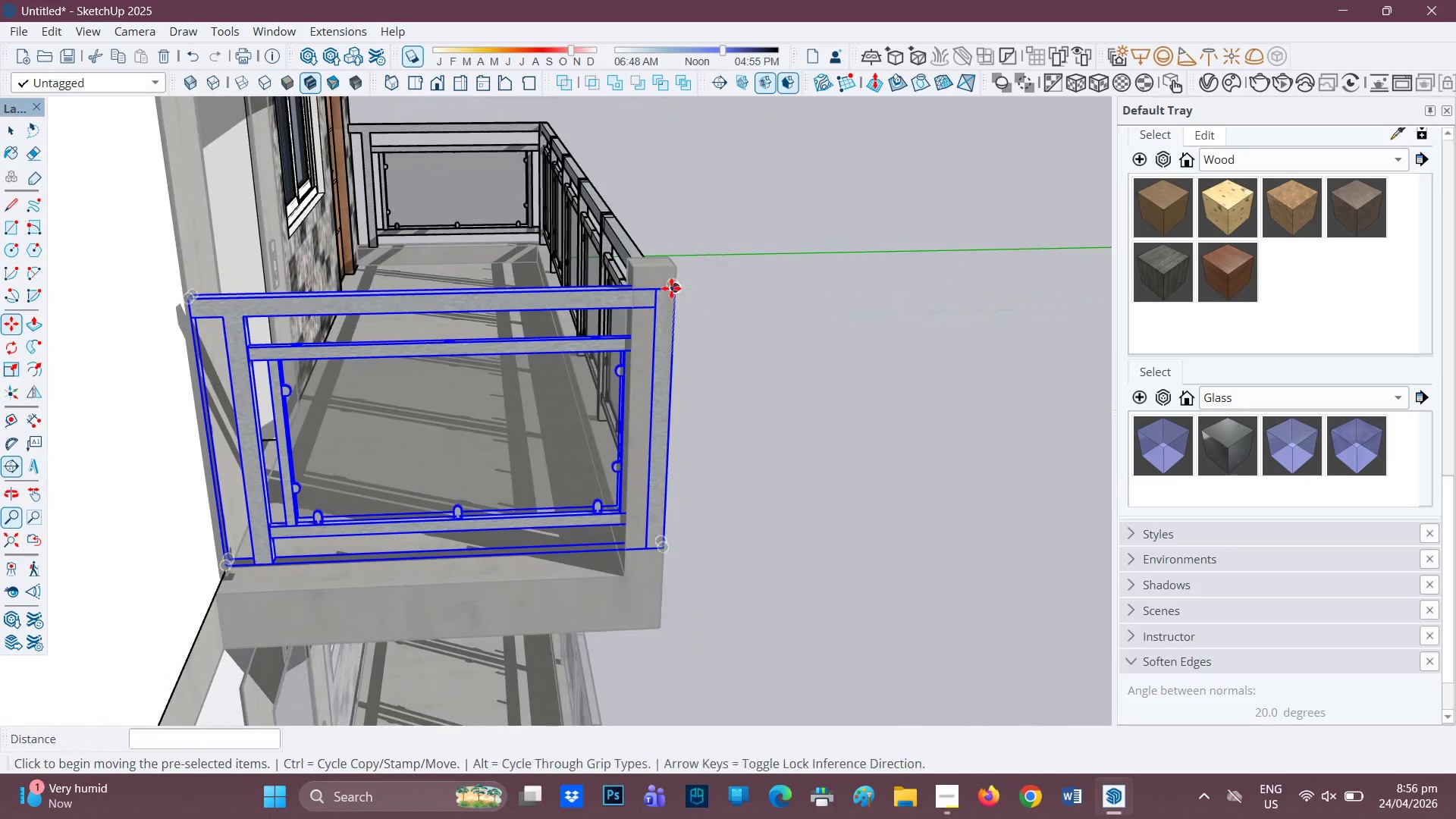 
left_click([672, 287])
 